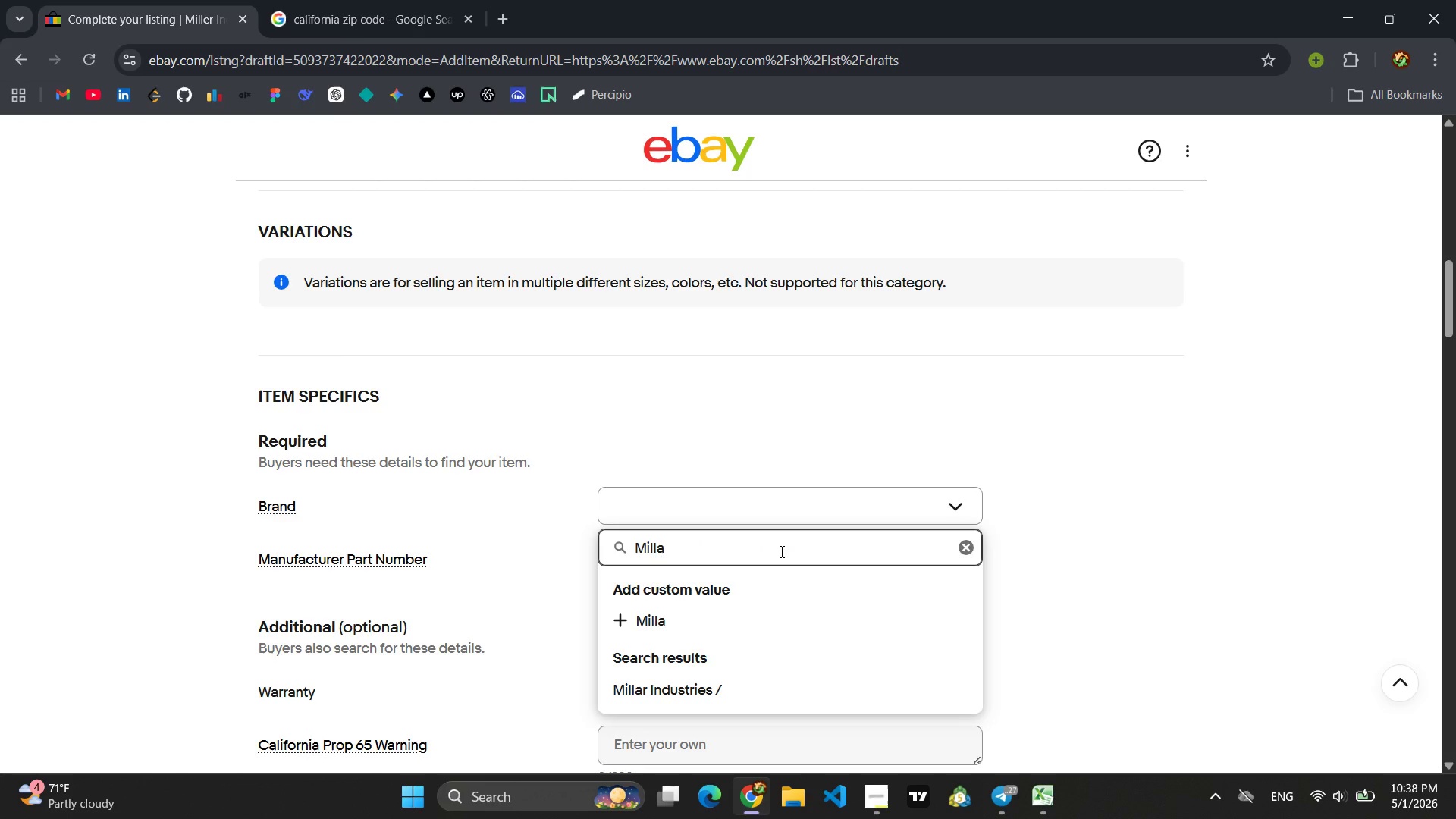 
key(Backspace)
type(er Industries)
 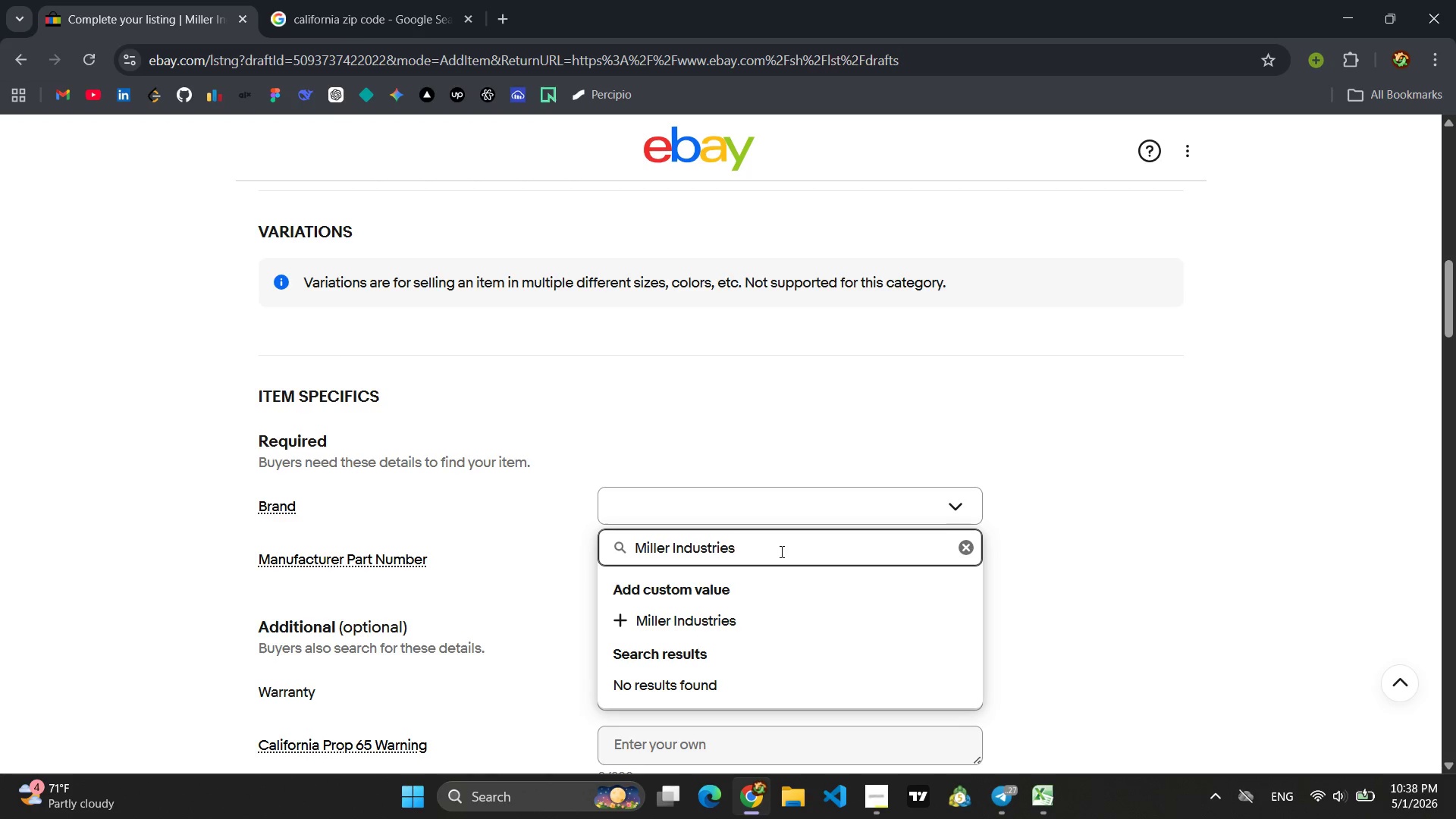 
key(Enter)
 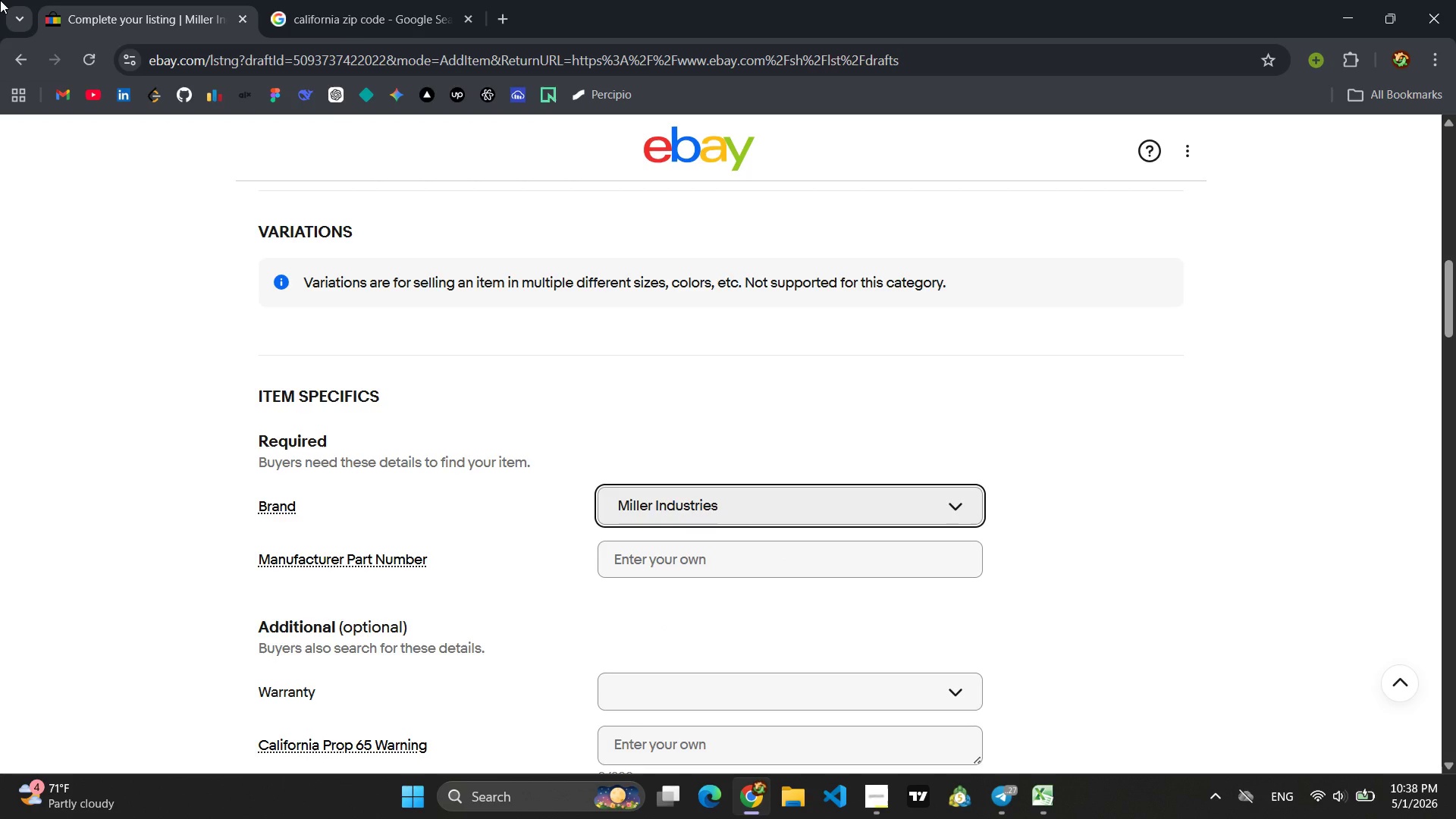 
wait(10.3)
 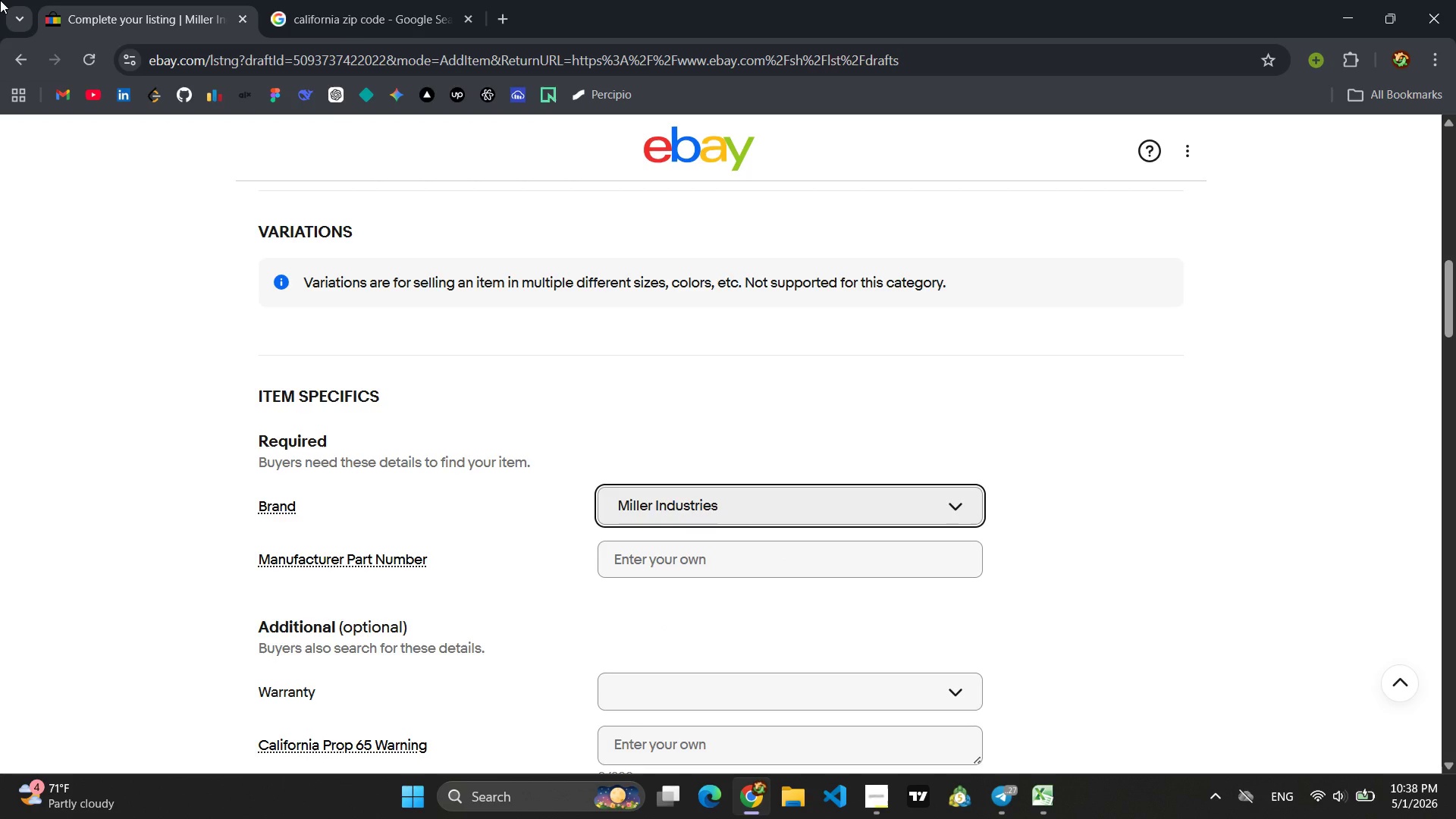 
left_click([650, 560])
 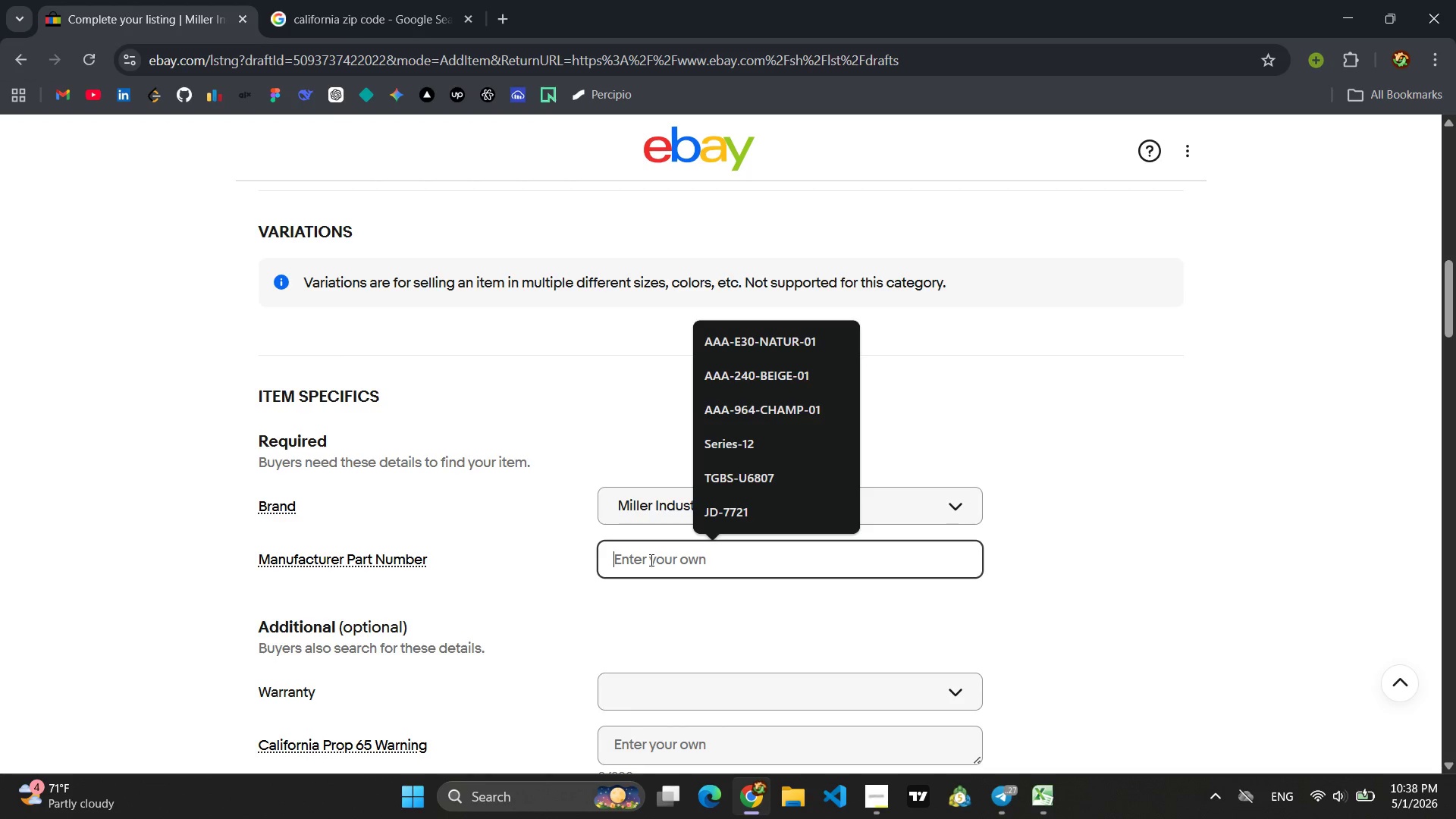 
type(SB-400-8)
 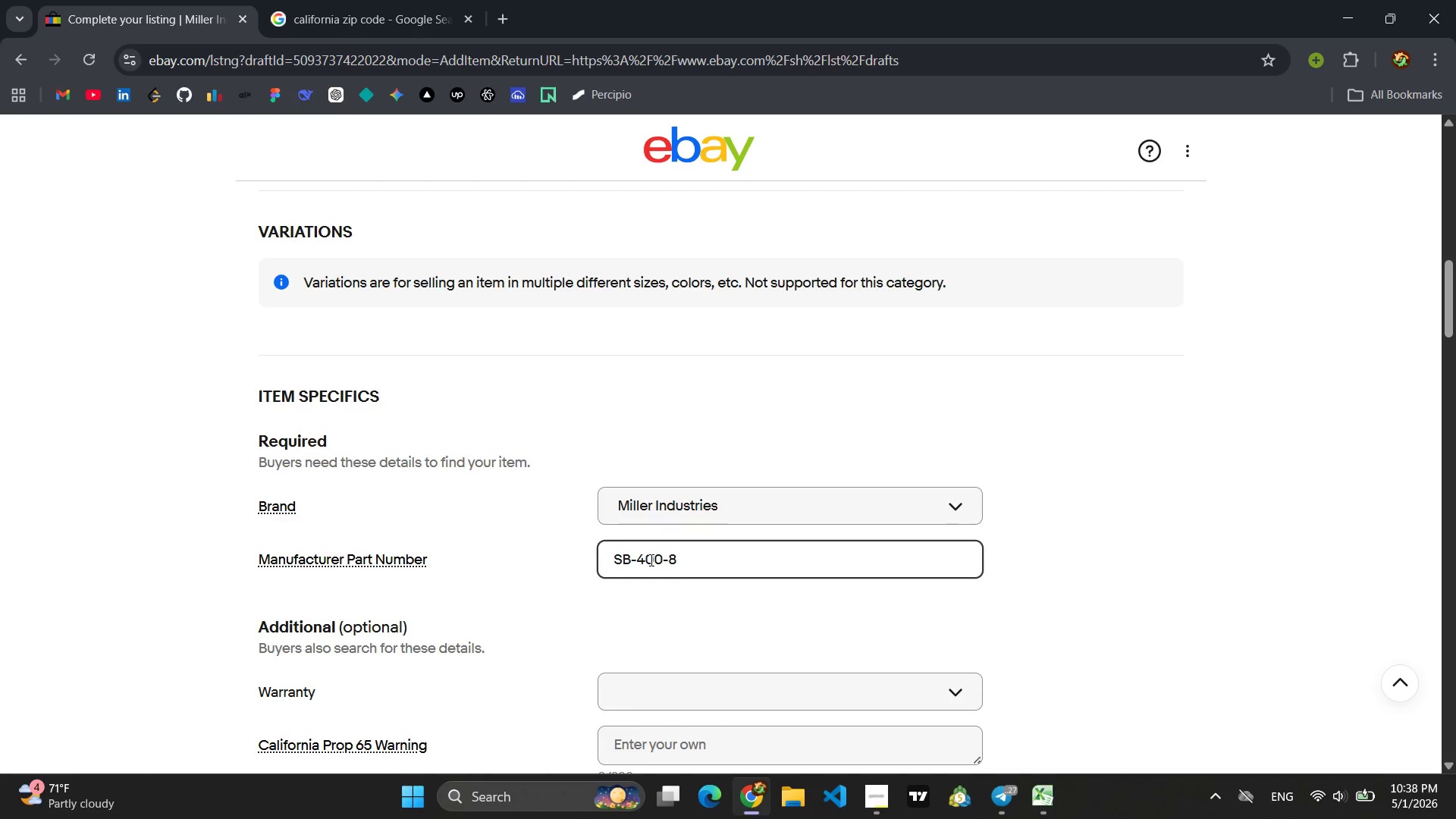 
key(Enter)
 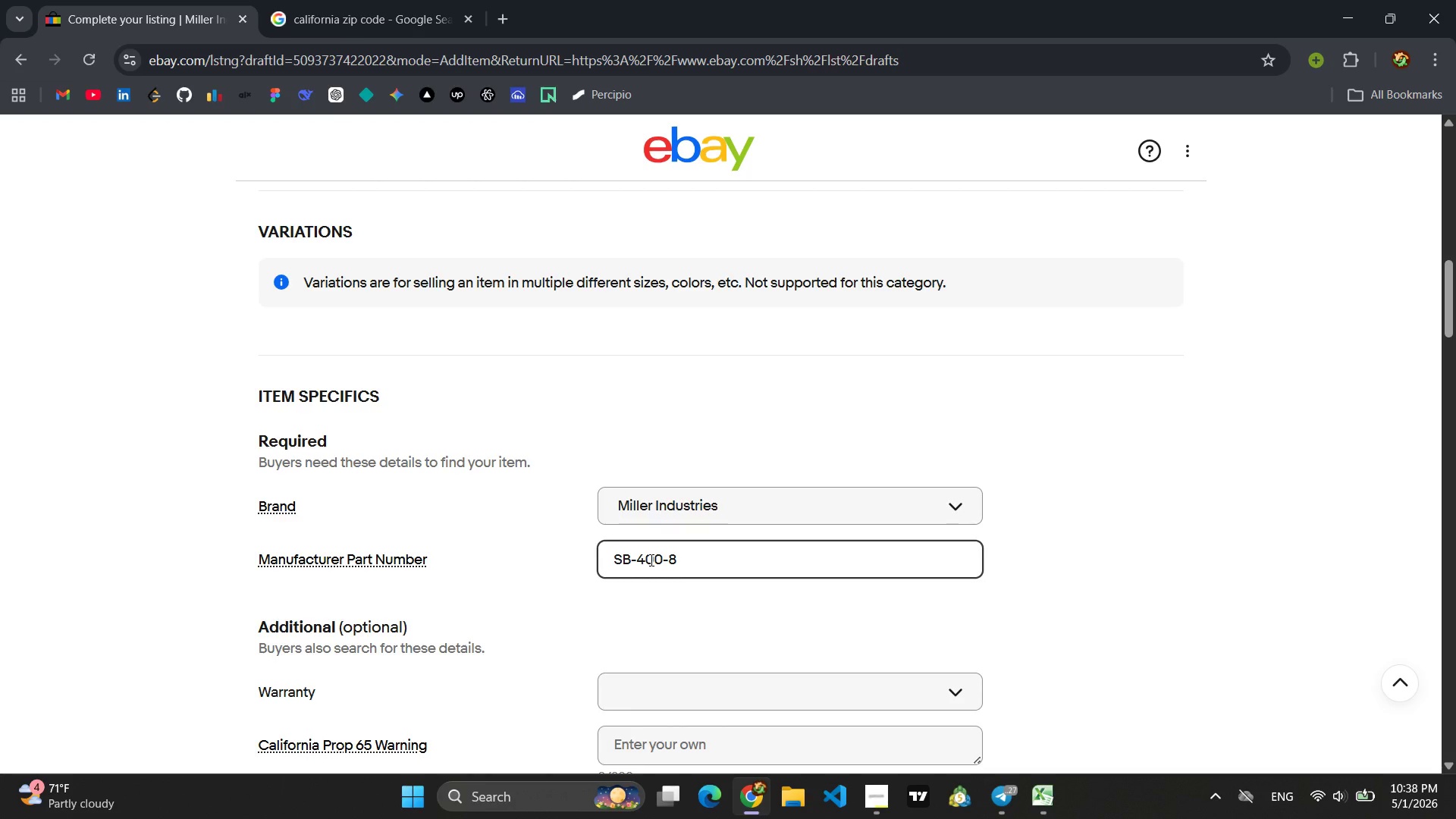 
scroll: coordinate [658, 552], scroll_direction: down, amount: 9.0
 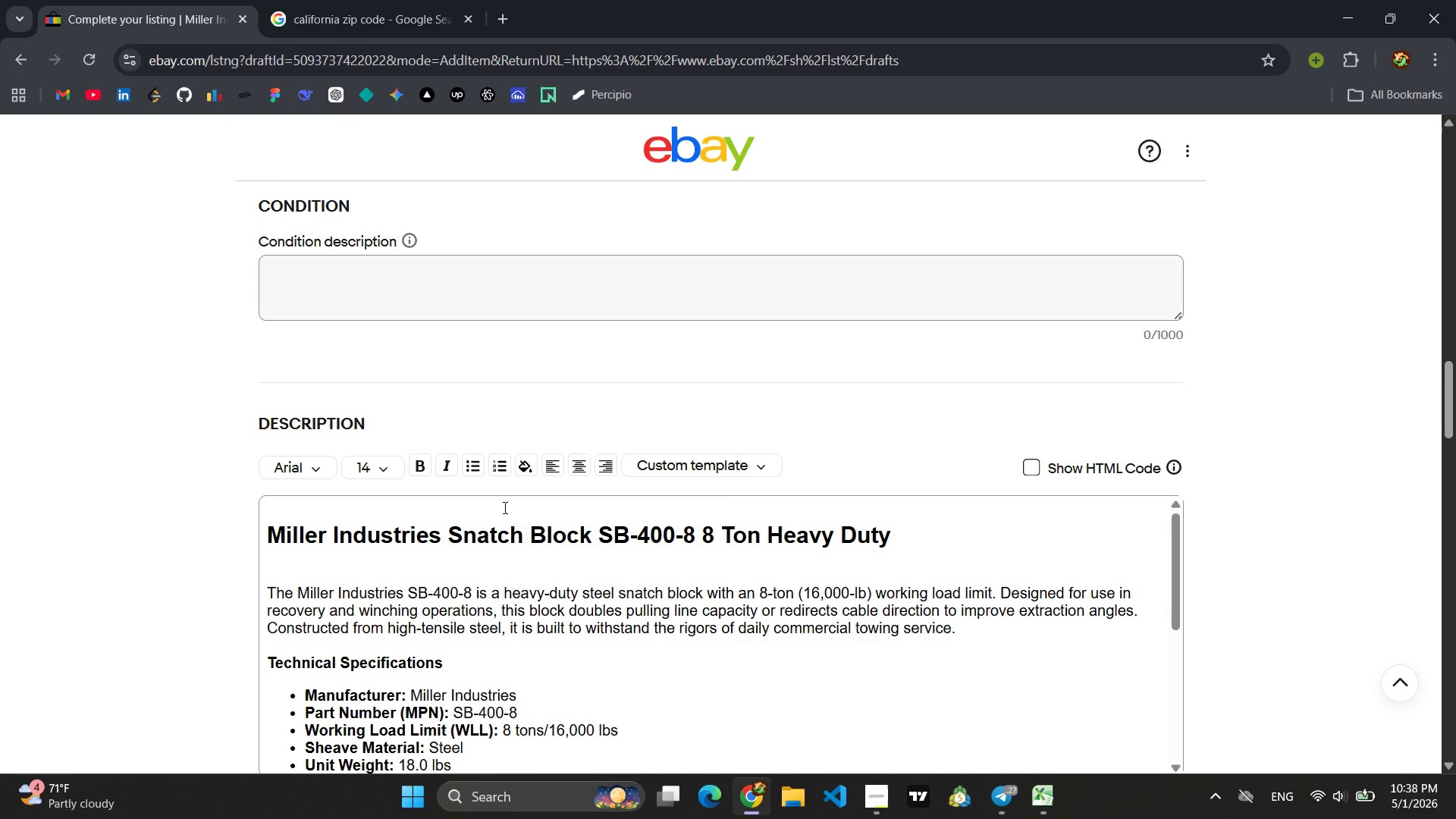 
scroll: coordinate [708, 567], scroll_direction: up, amount: 2.0
 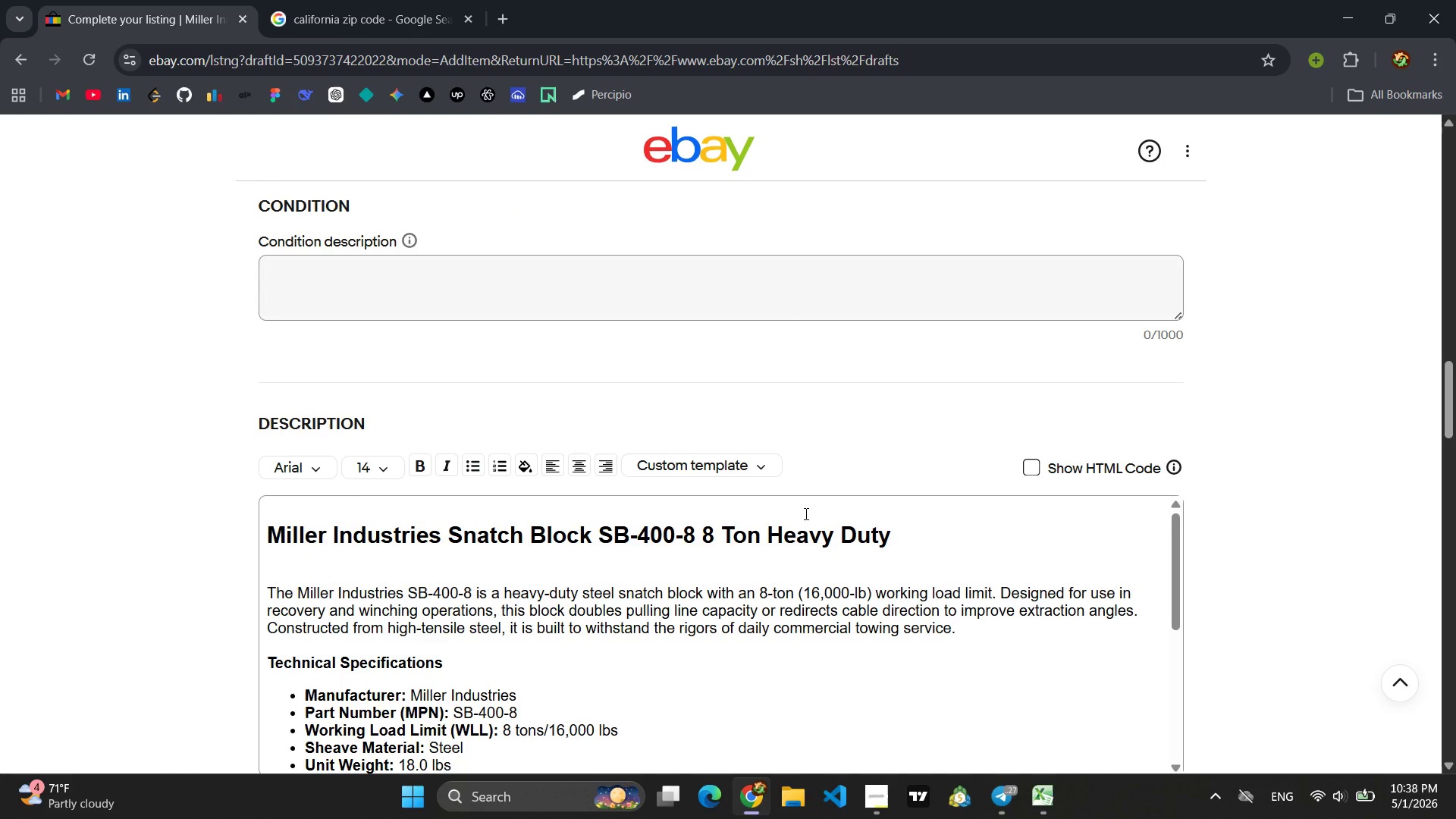 
scroll: coordinate [505, 582], scroll_direction: down, amount: 10.0
 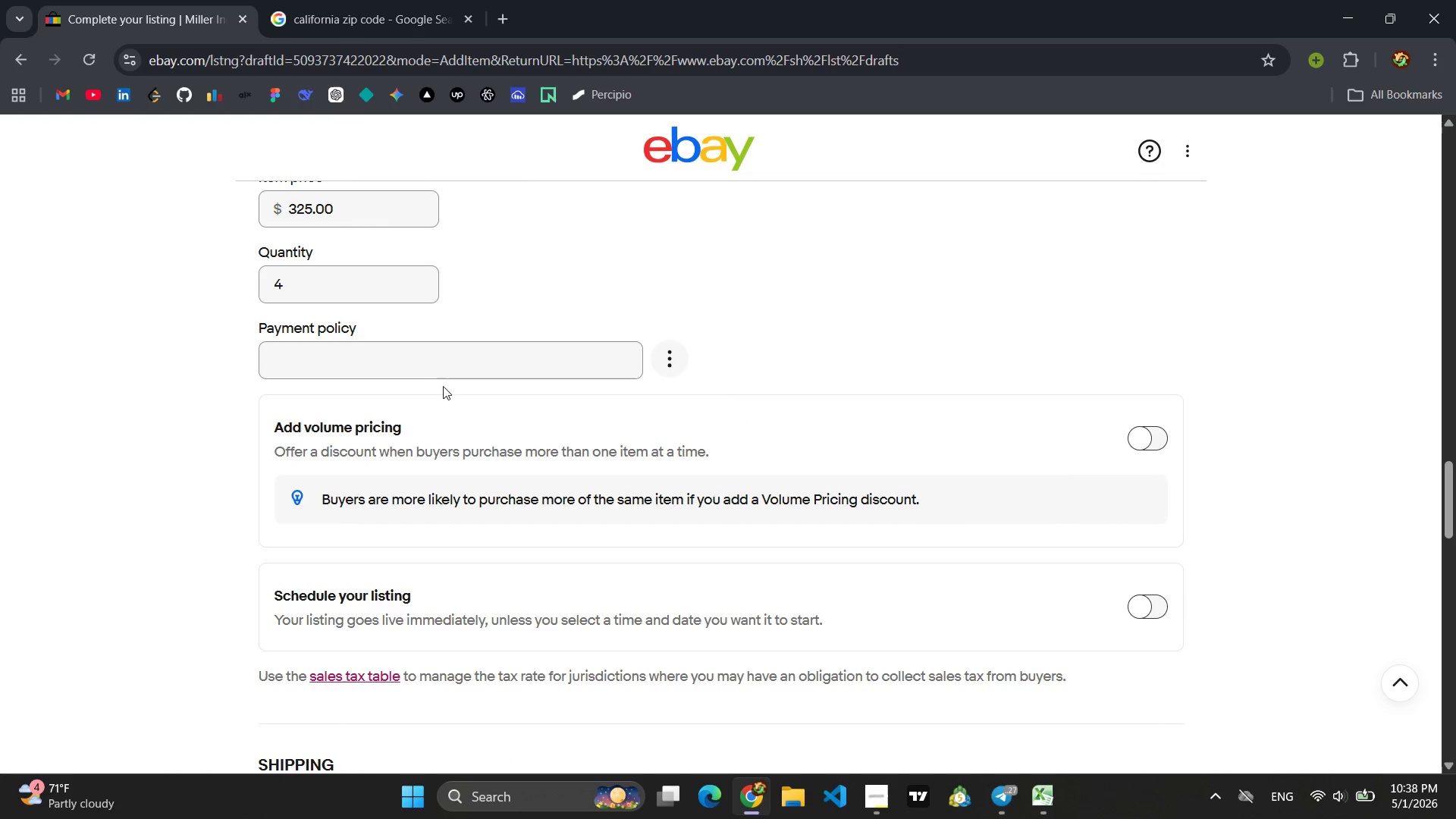 
left_click([422, 357])
 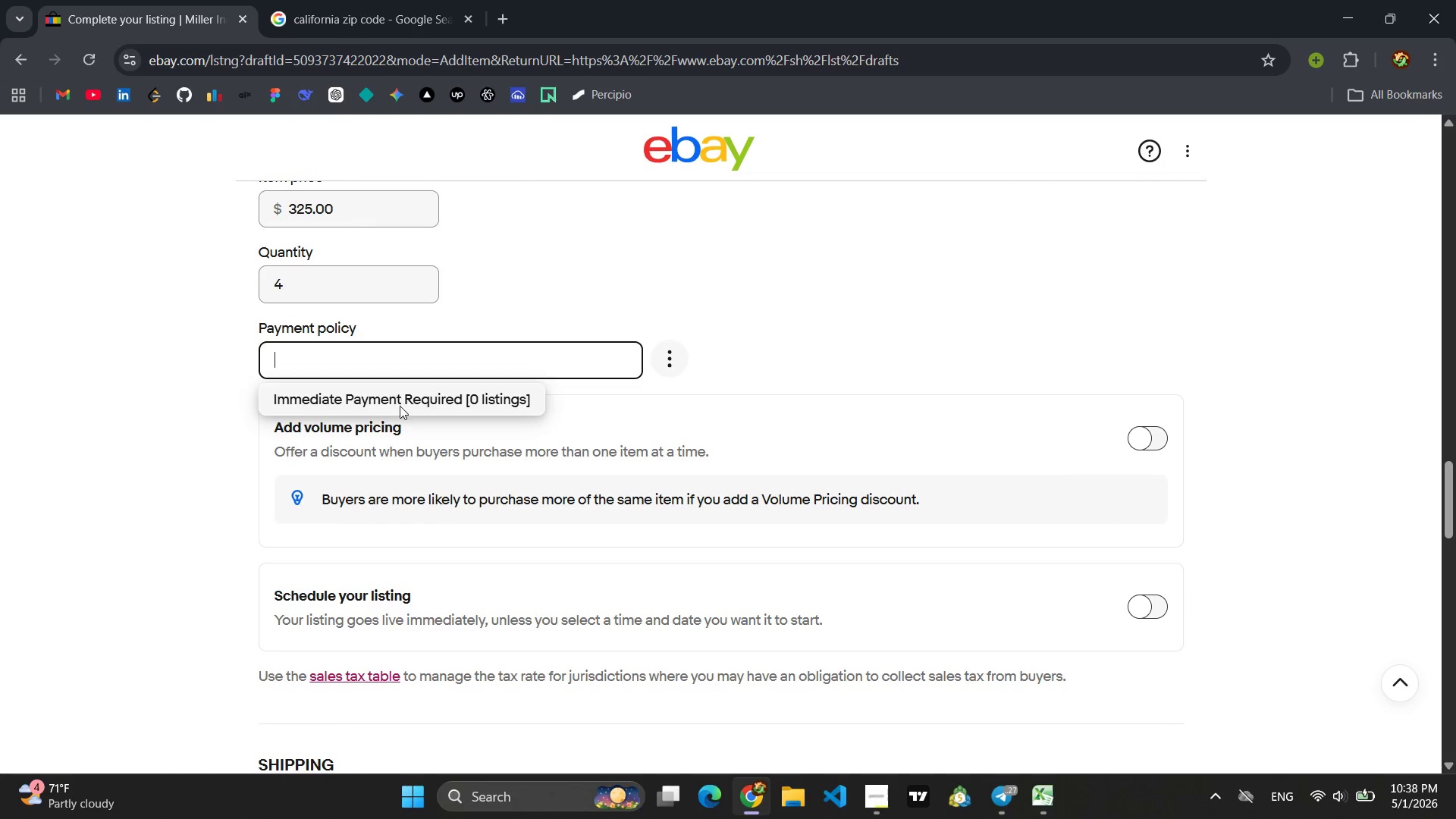 
left_click([400, 406])
 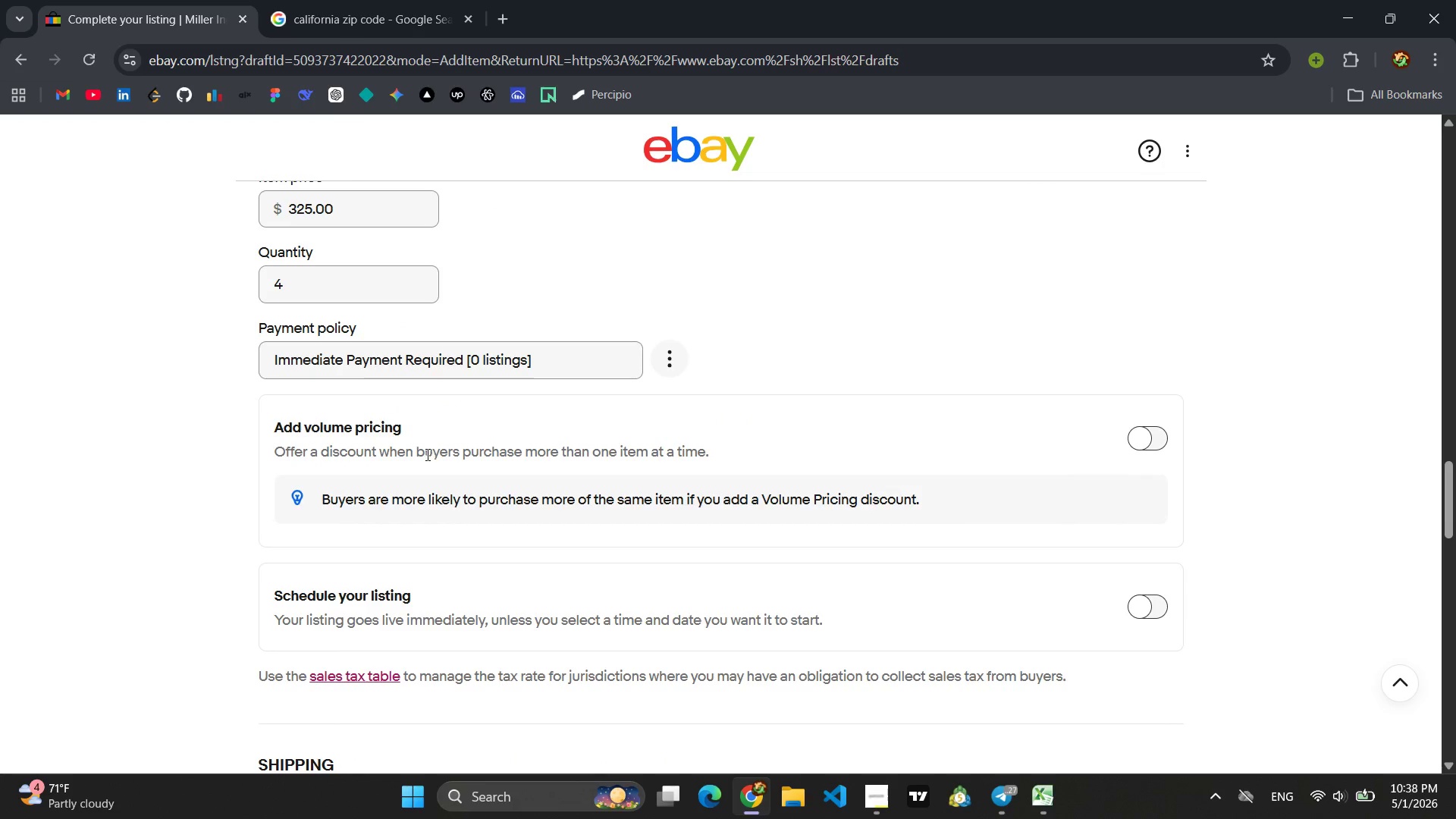 
scroll: coordinate [425, 462], scroll_direction: down, amount: 4.0
 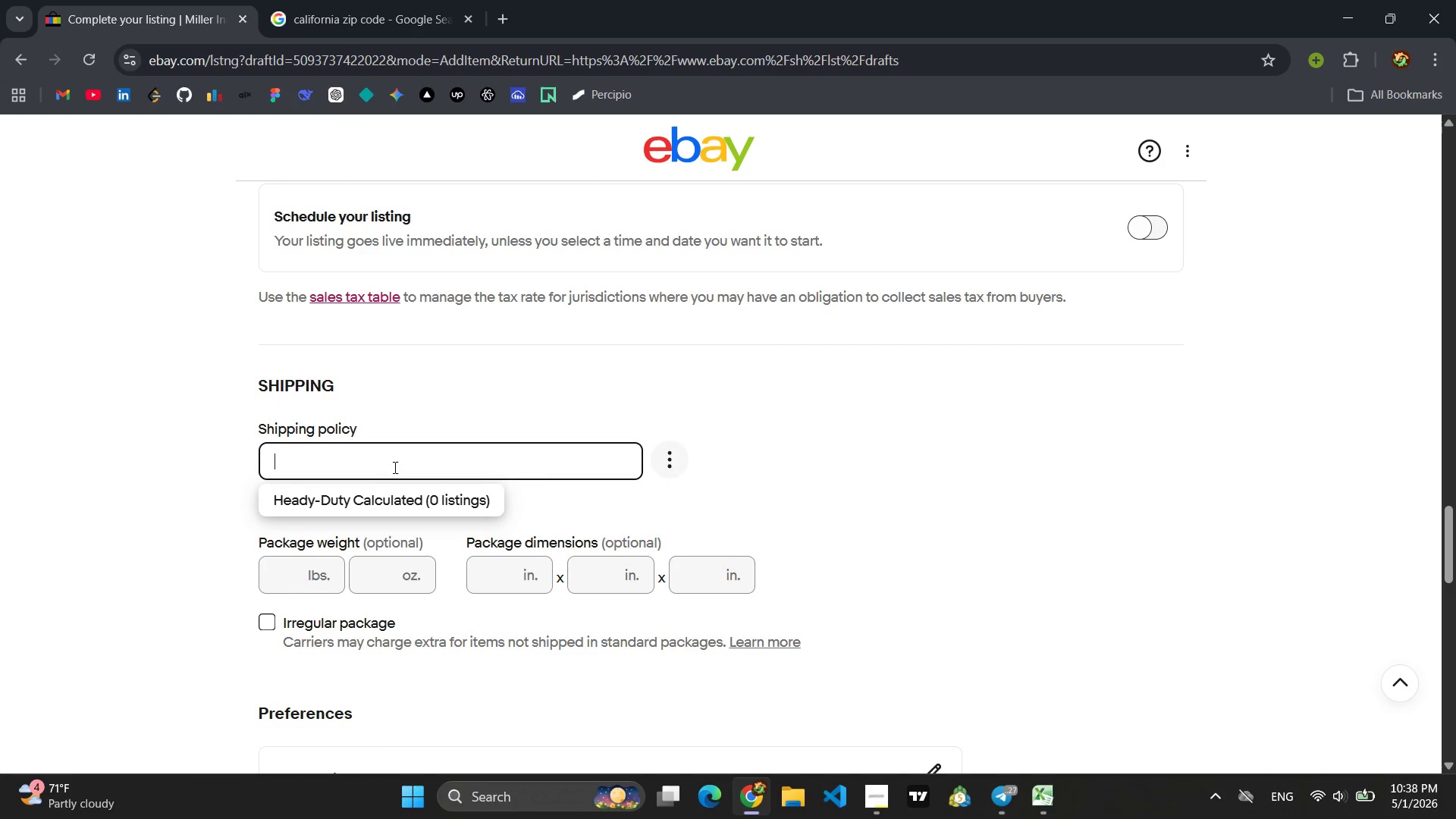 
double_click([361, 487])
 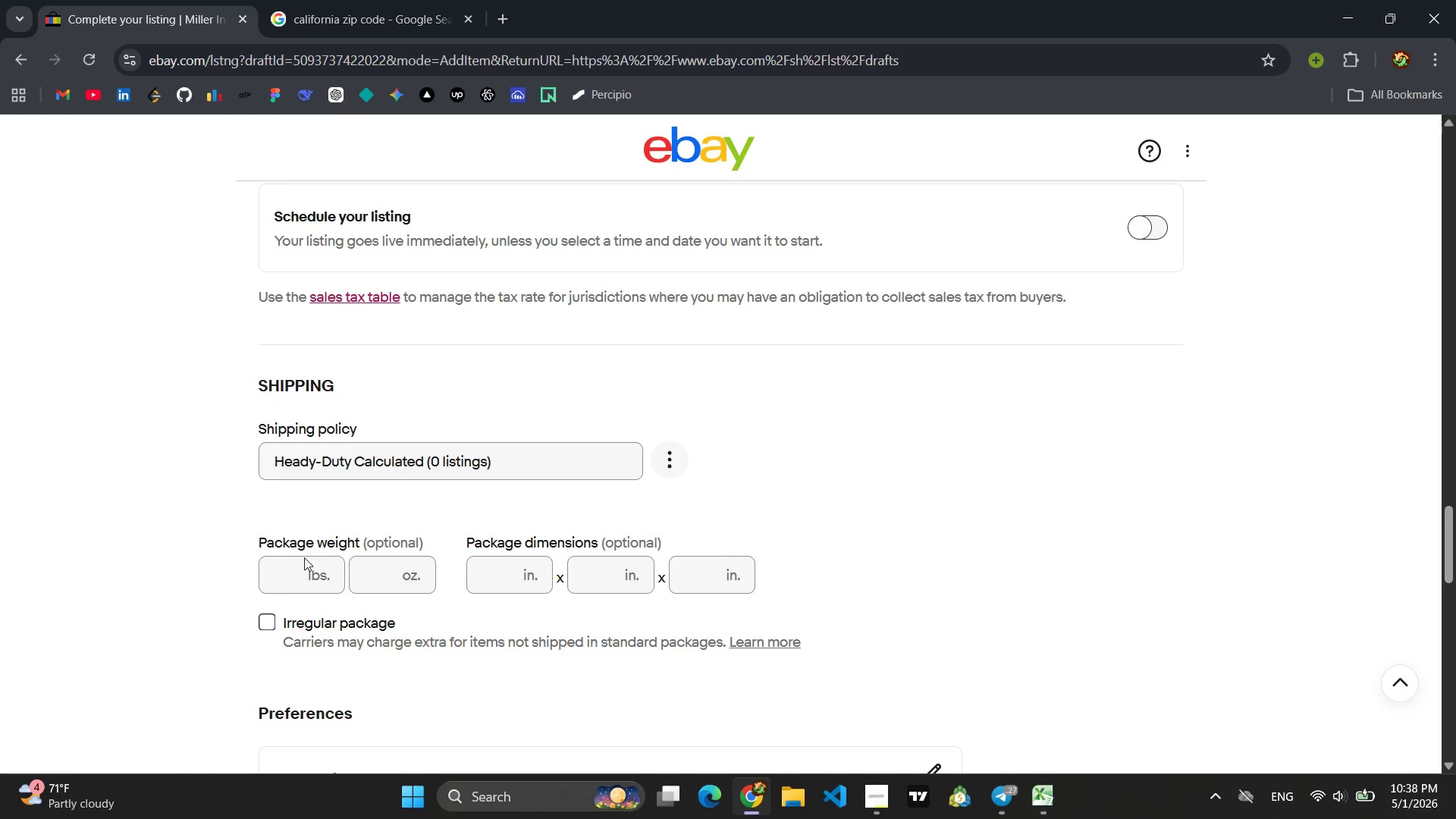 
left_click([293, 573])
 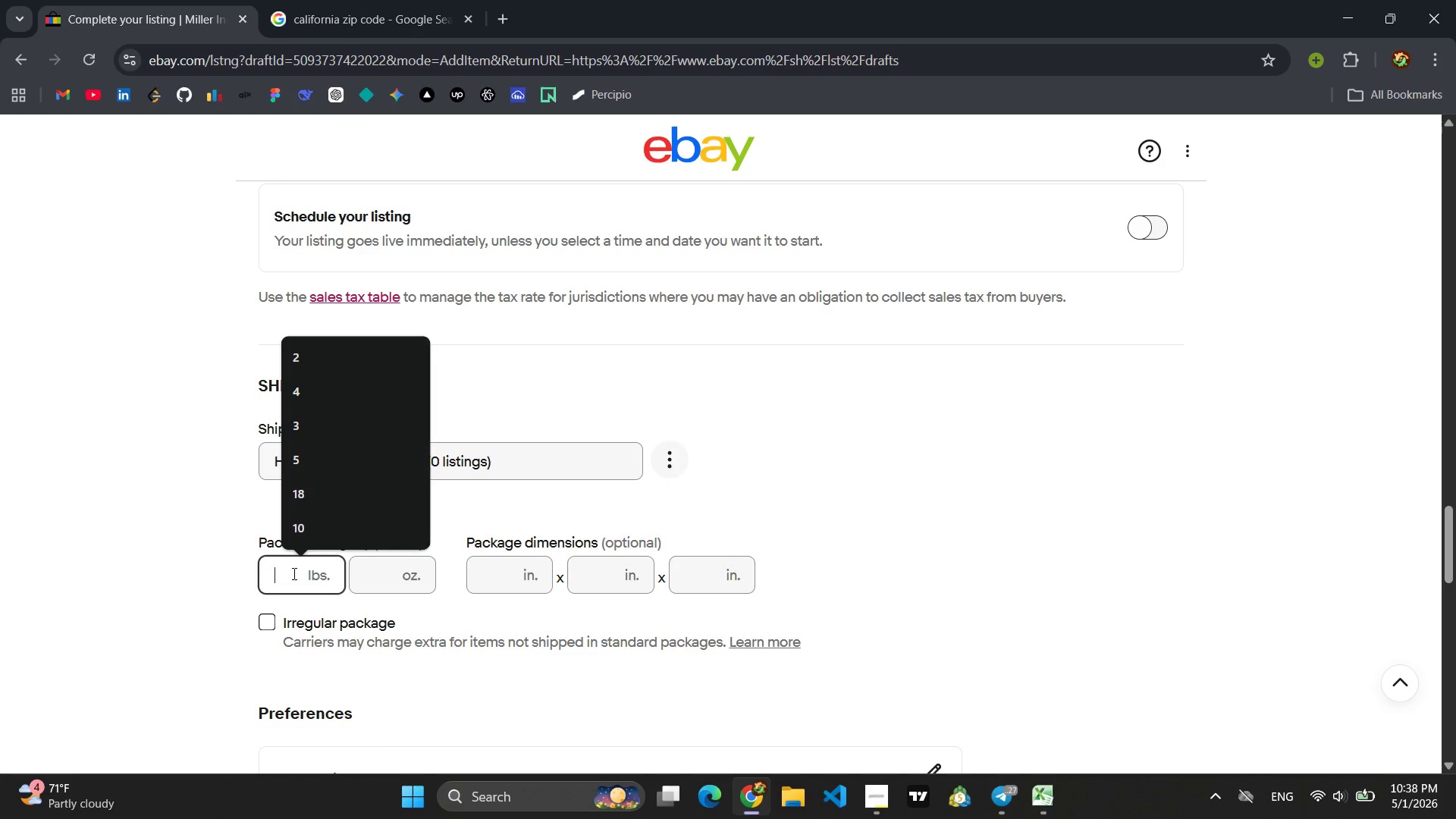 
type(18)
 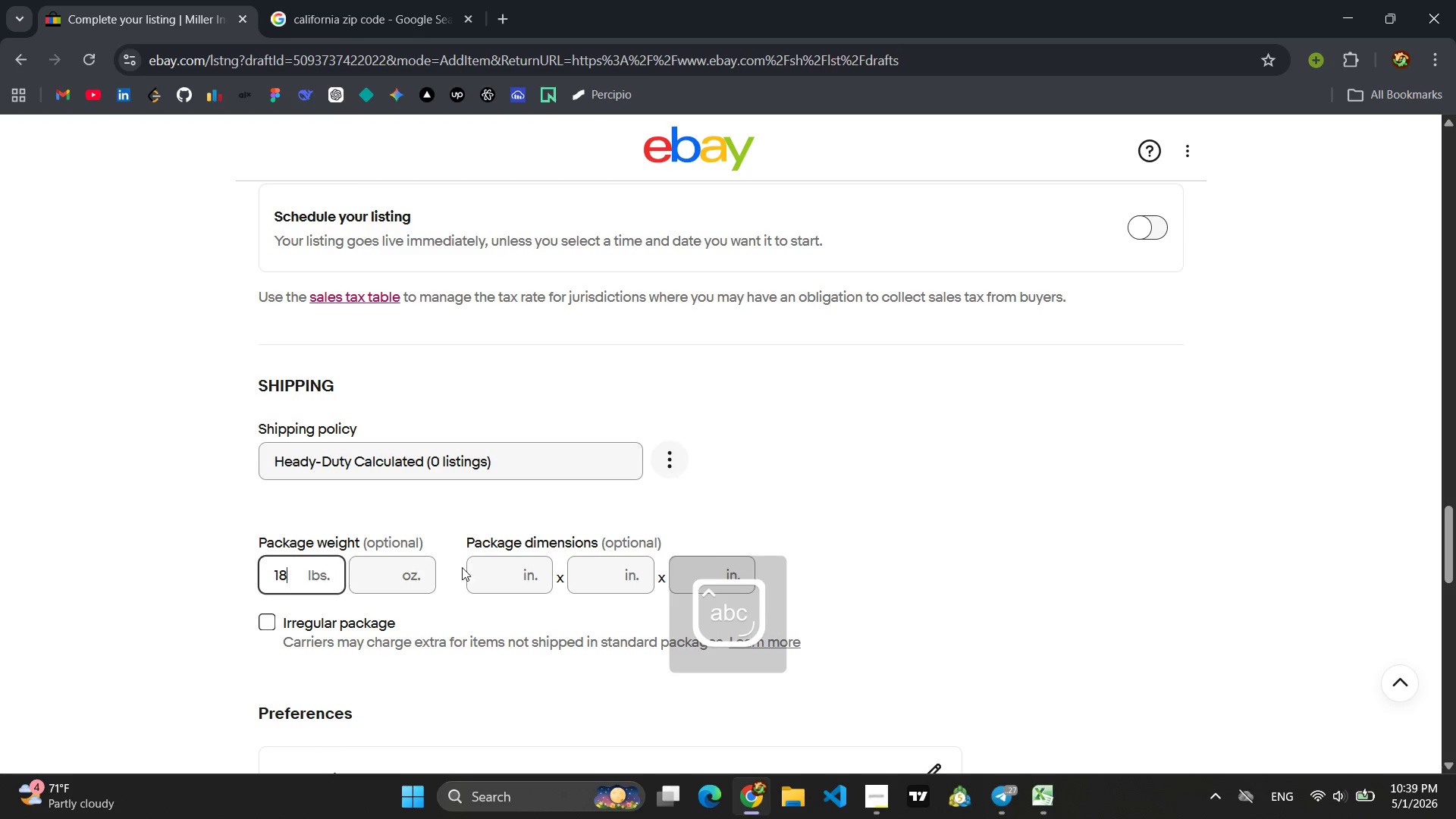 
scroll: coordinate [533, 374], scroll_direction: up, amount: 10.0
 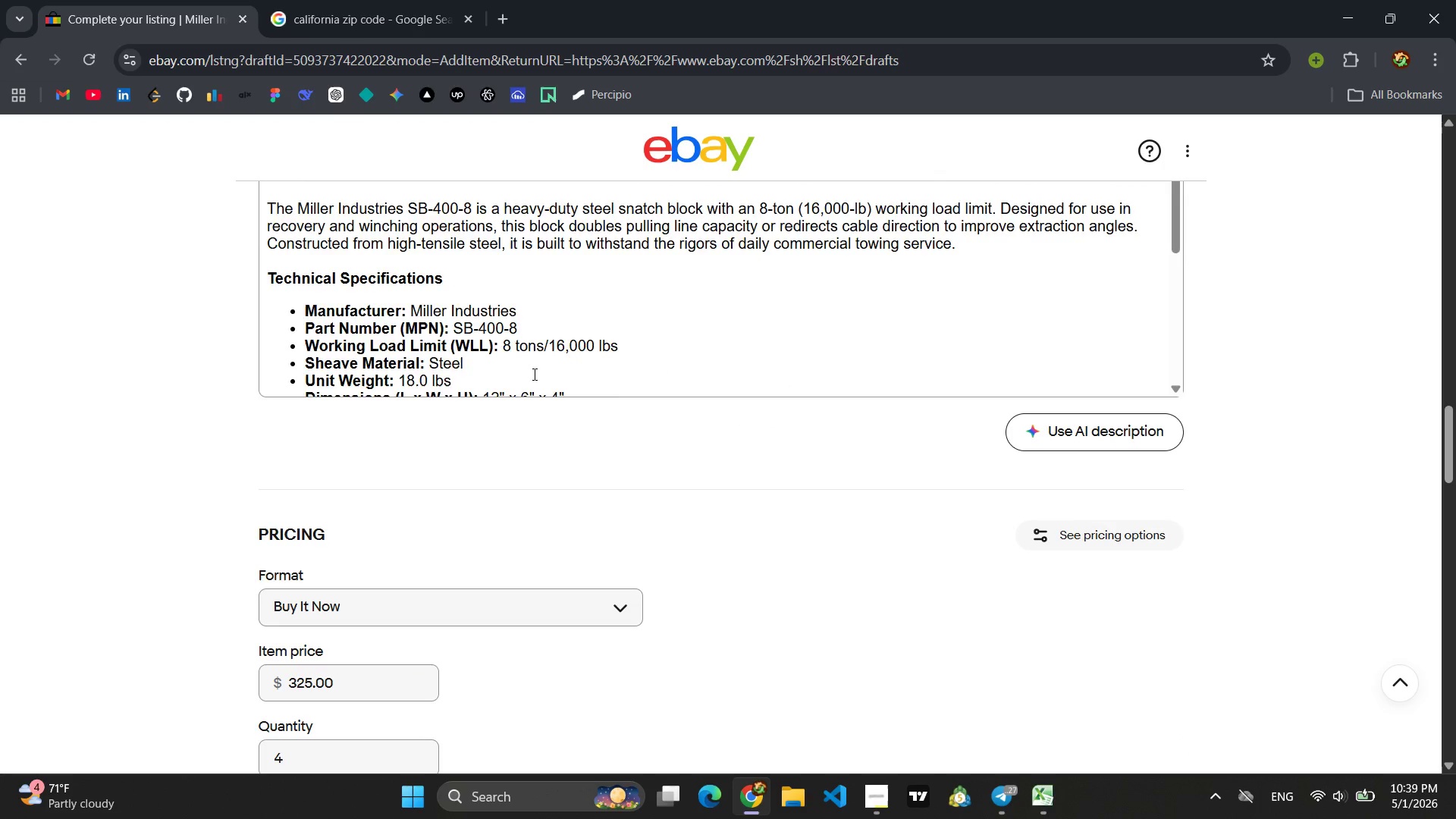 
scroll: coordinate [533, 374], scroll_direction: down, amount: 2.0
 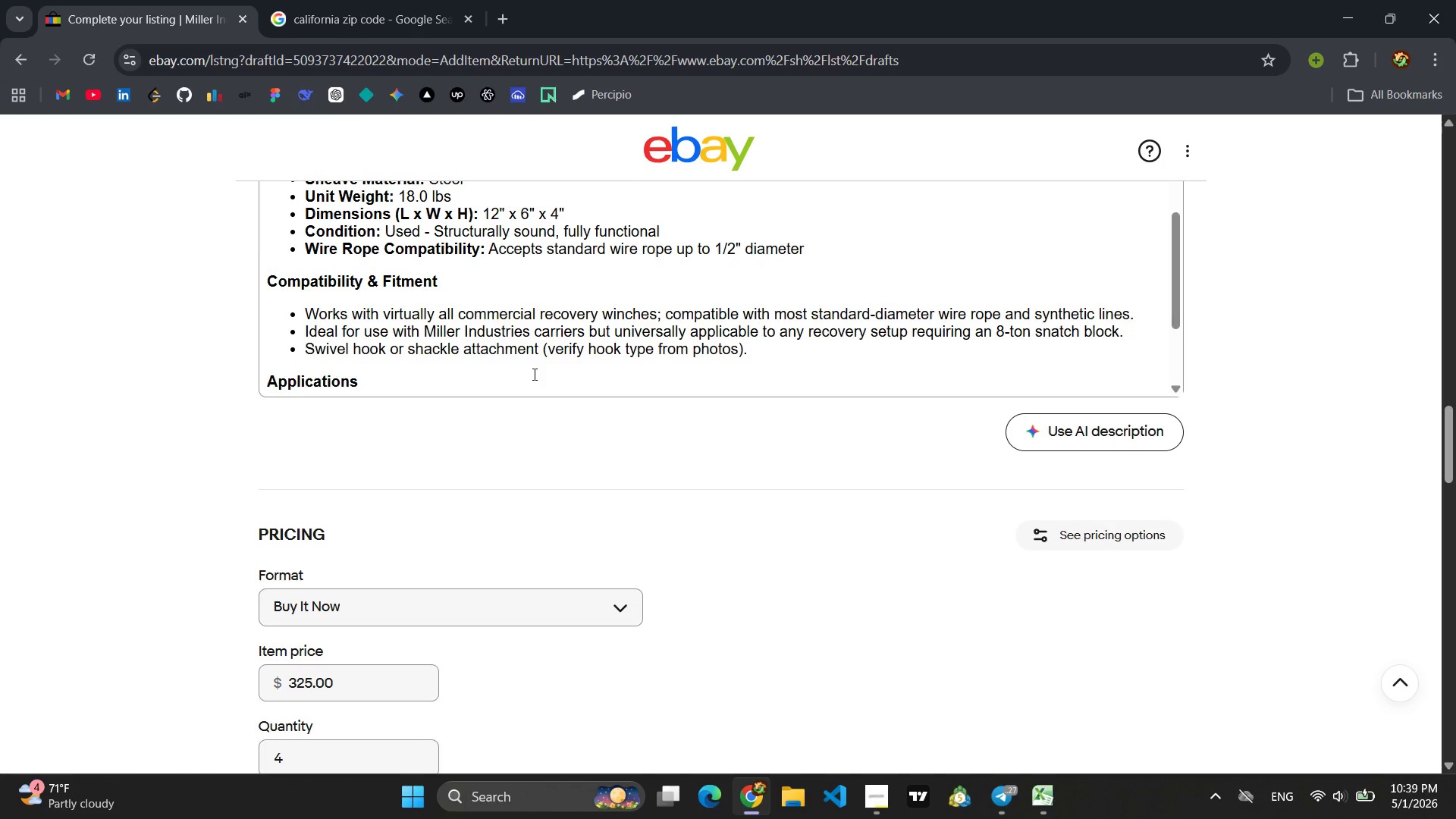 
scroll: coordinate [533, 374], scroll_direction: up, amount: 1.0
 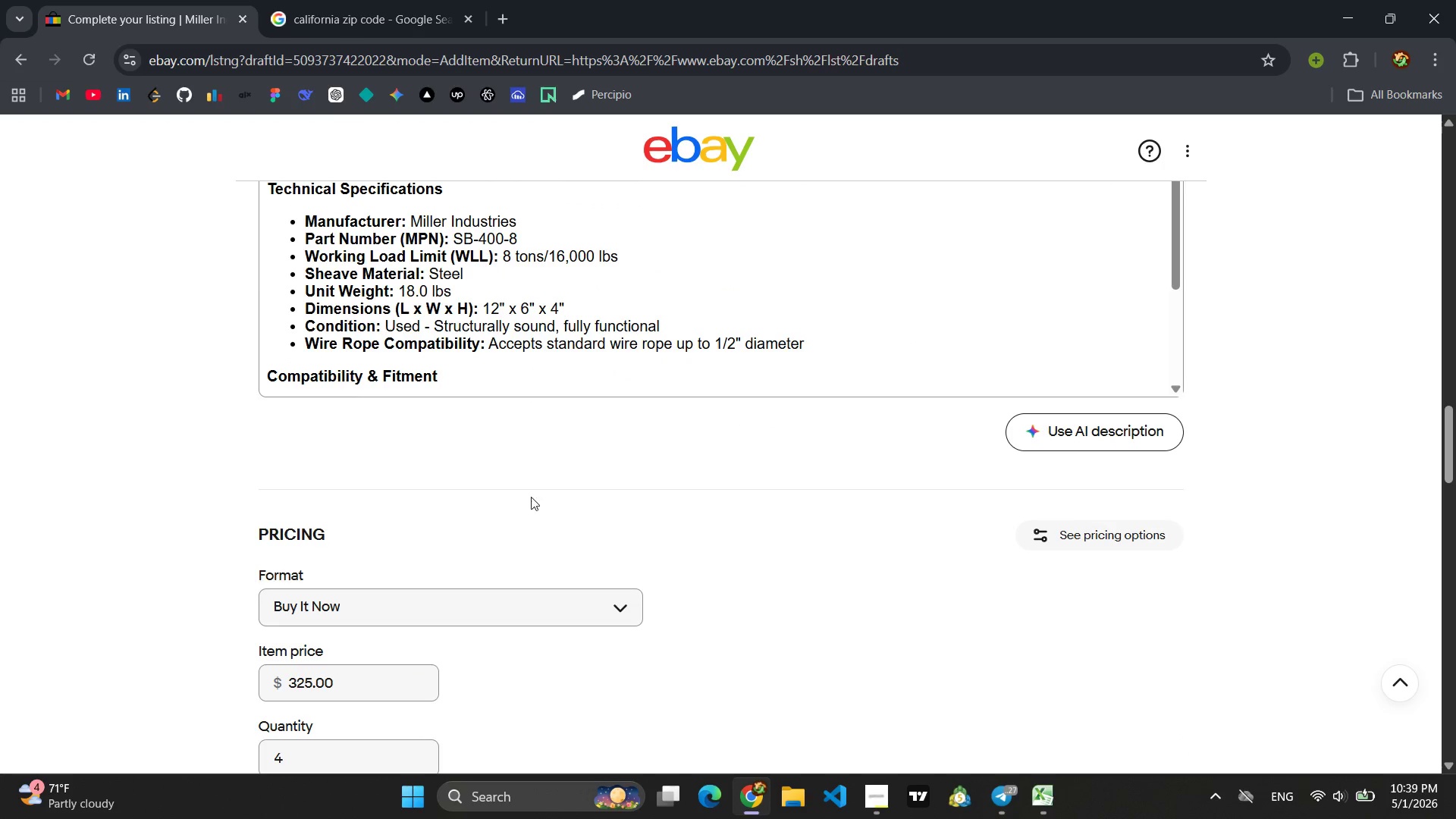 
scroll: coordinate [525, 497], scroll_direction: down, amount: 12.0
 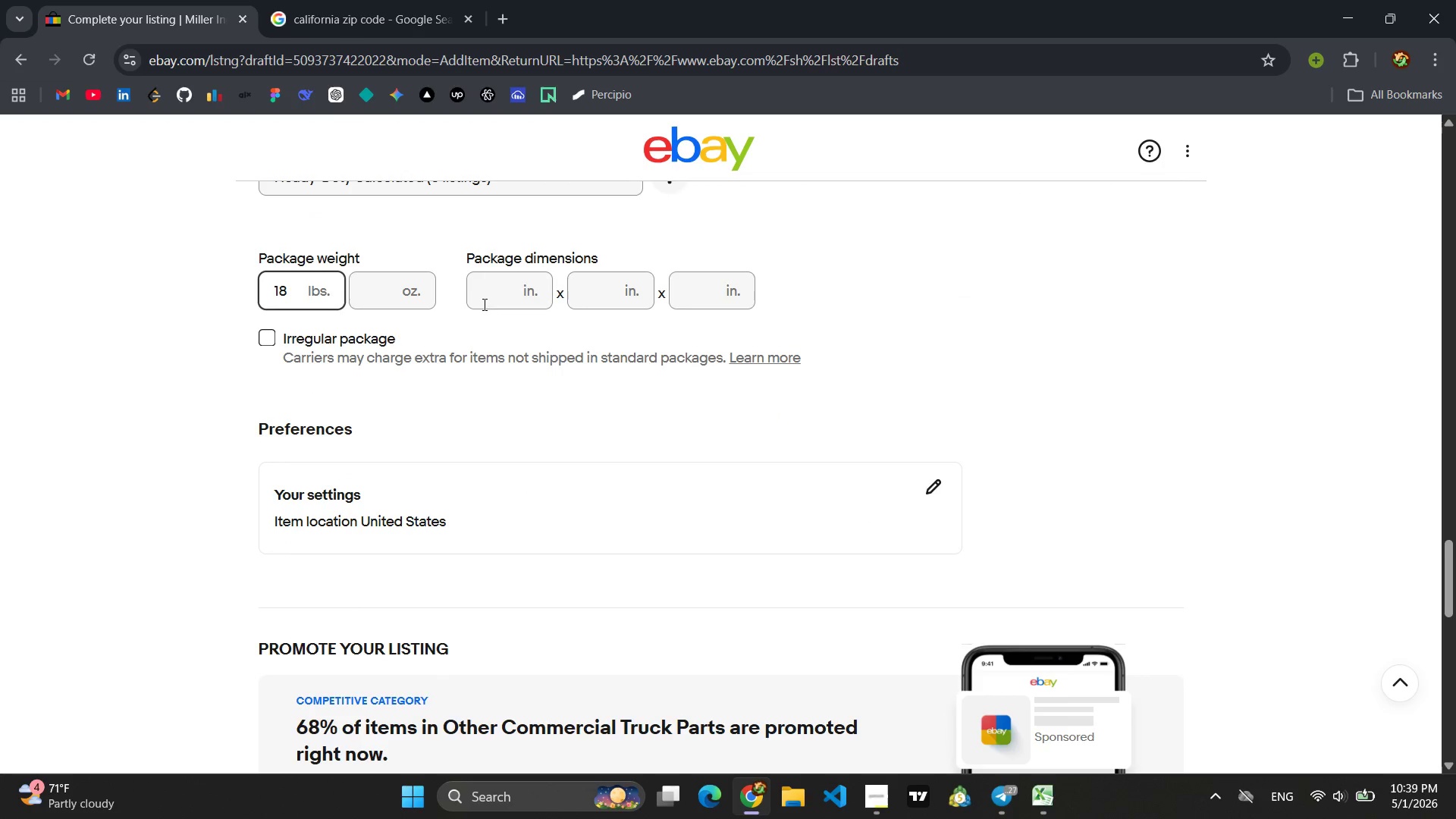 
left_click([482, 298])
 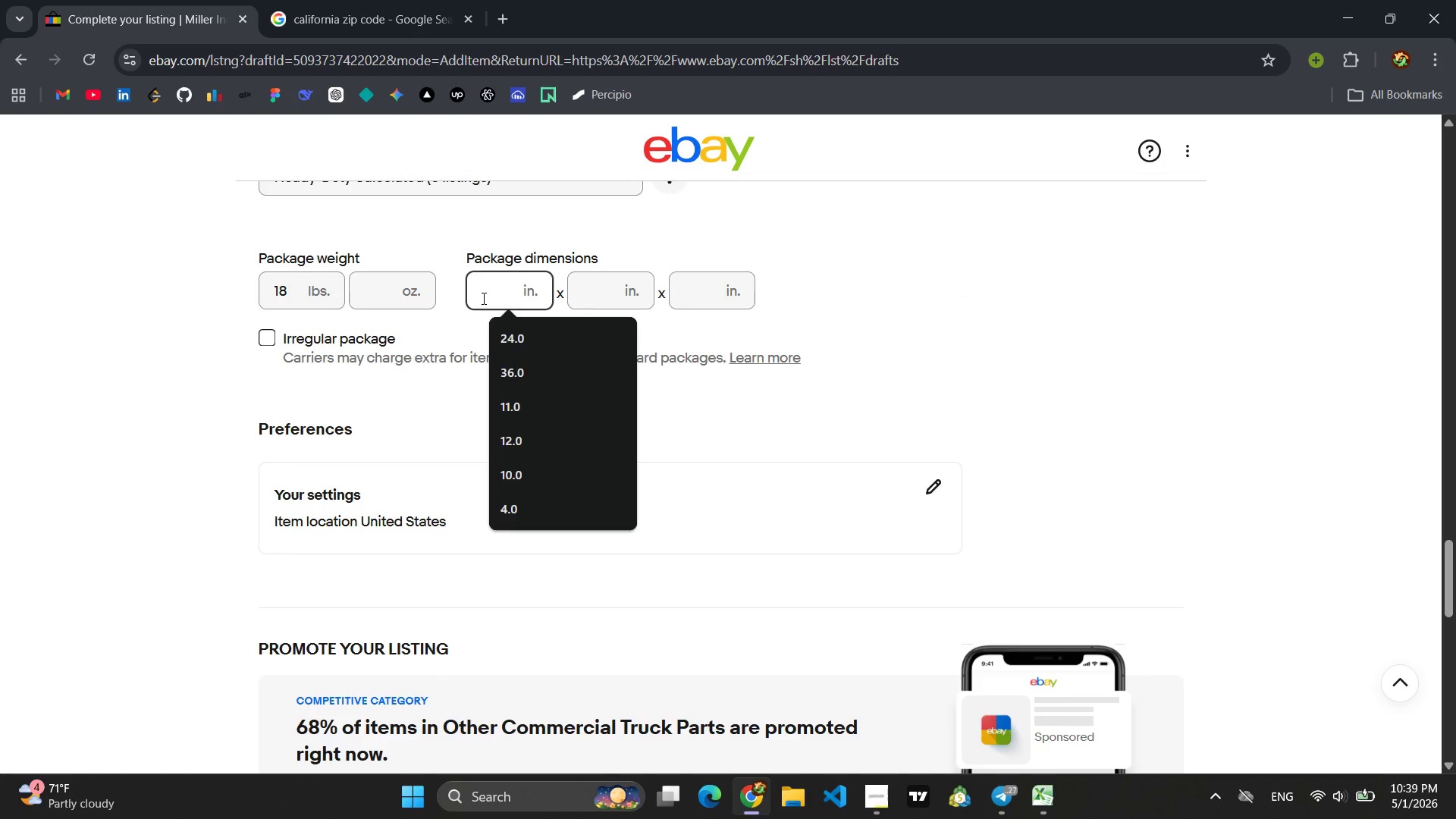 
type(12)
 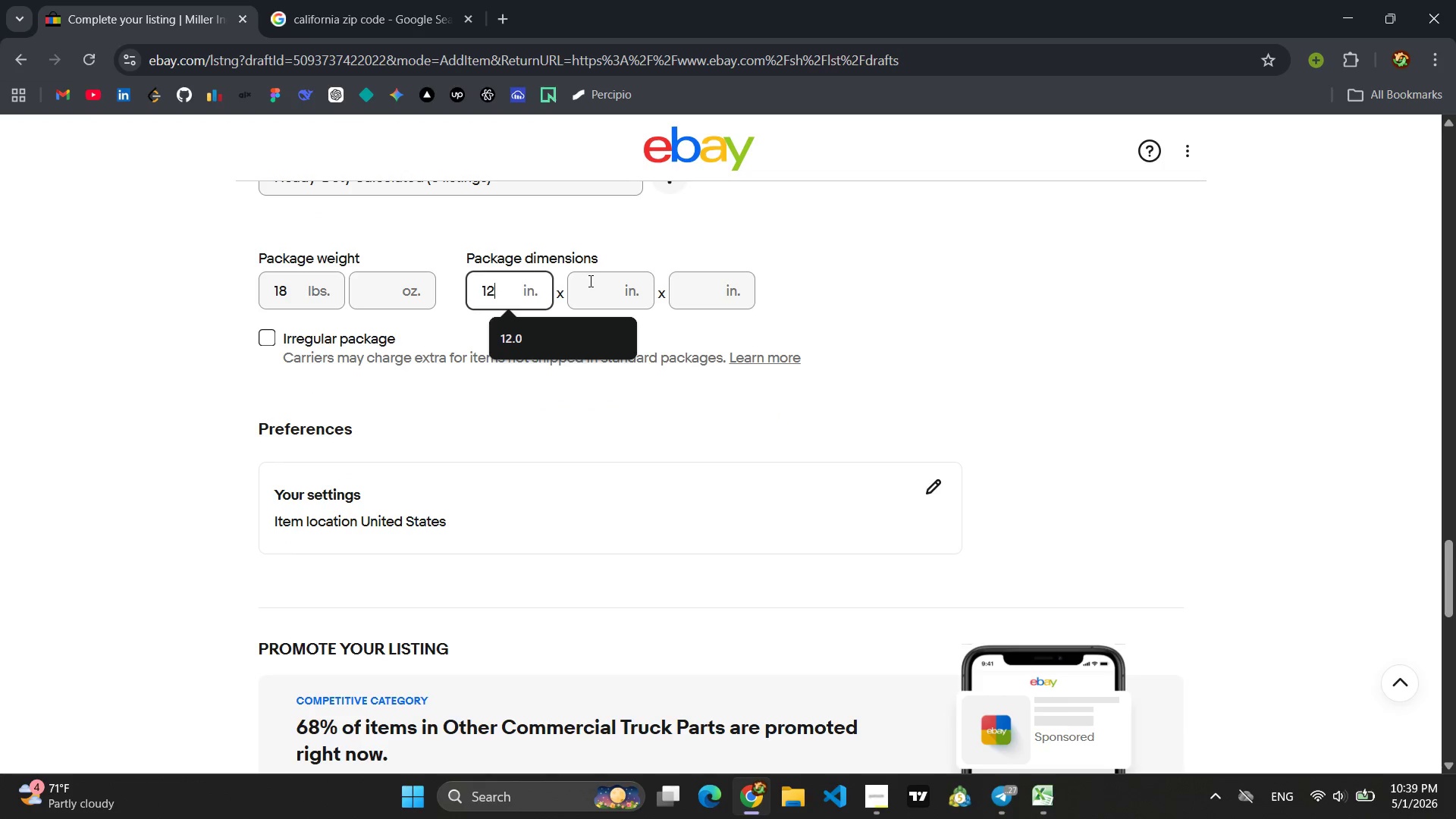 
left_click([595, 281])
 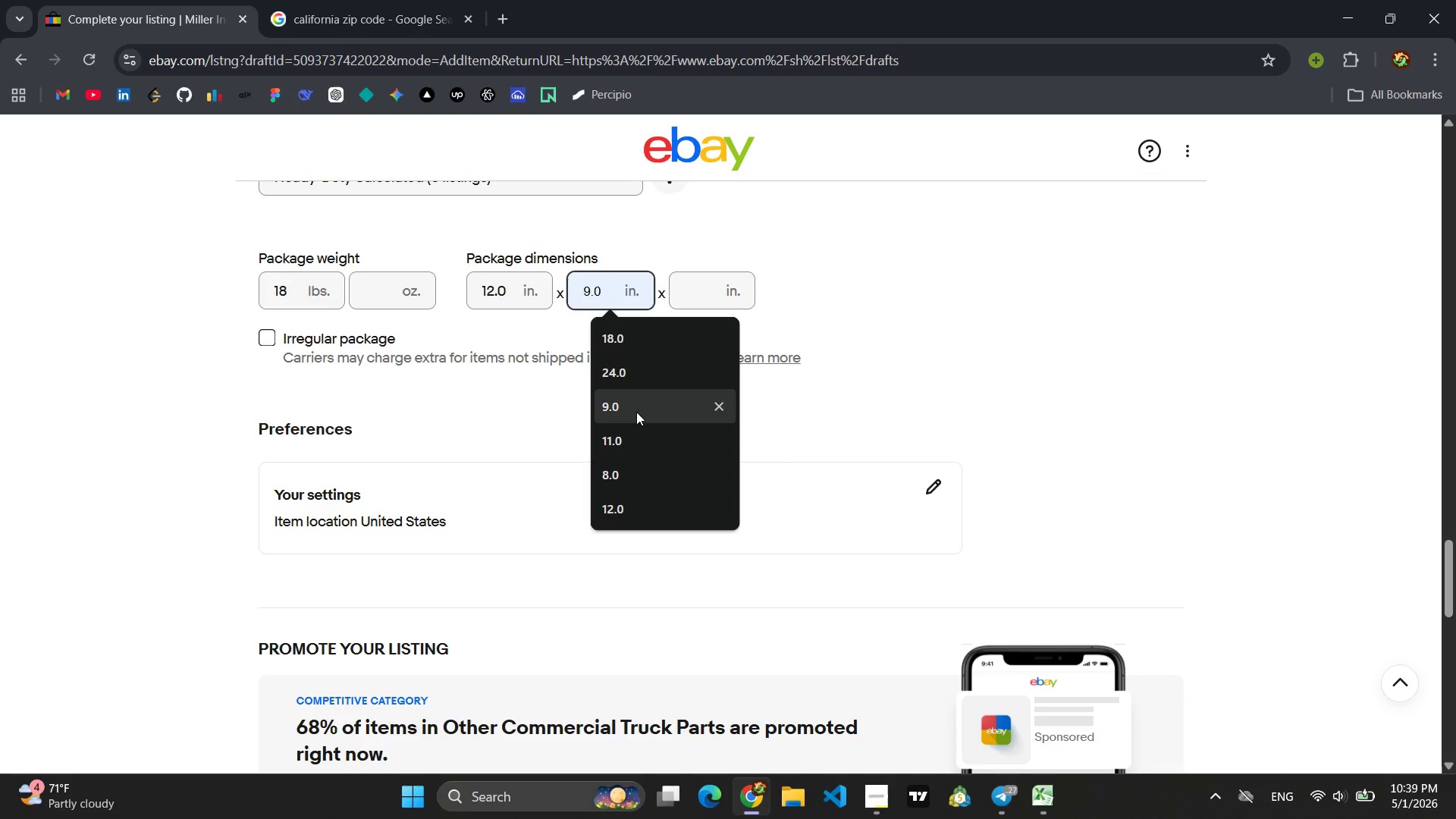 
key(6)
 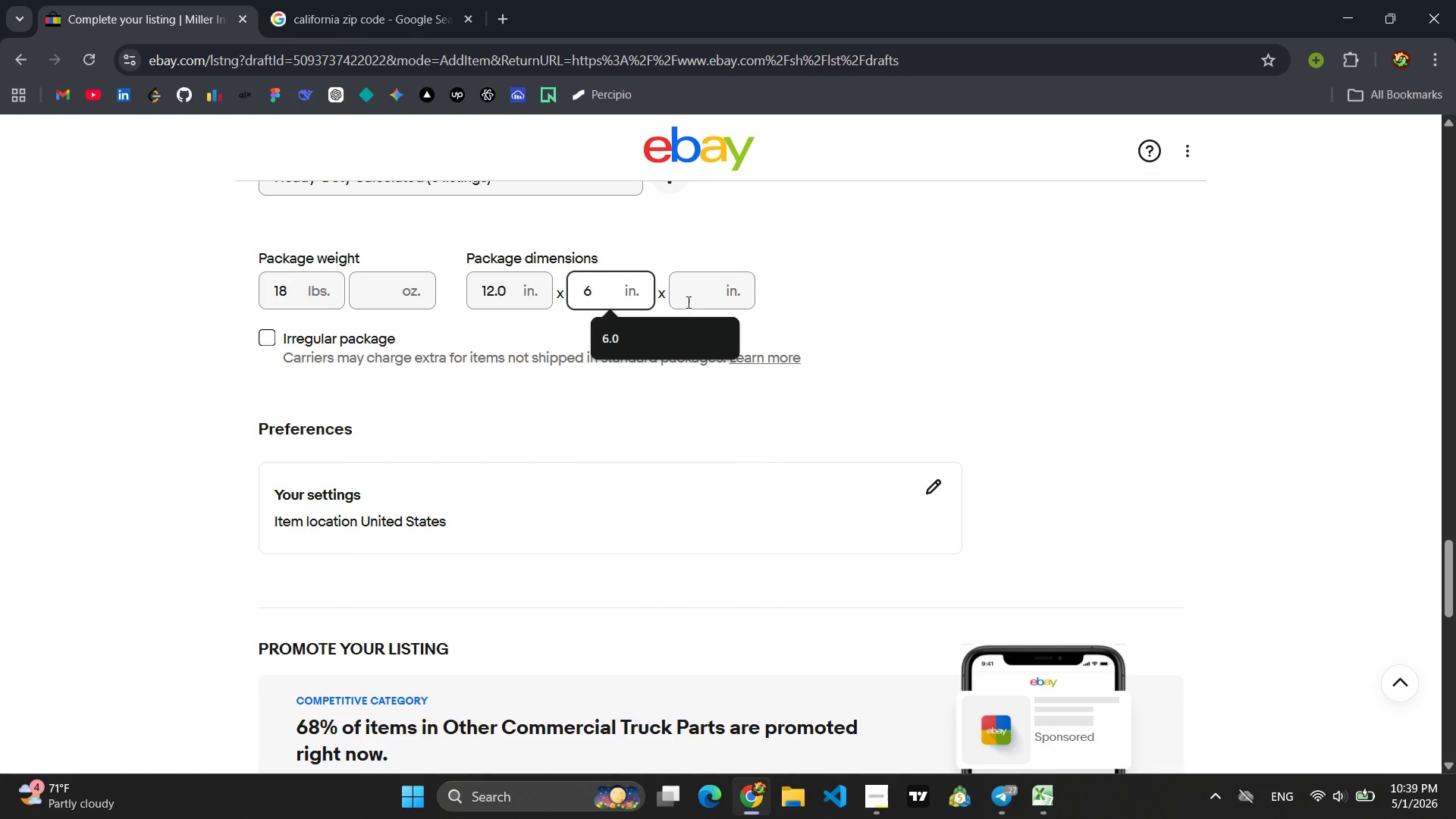 
left_click([688, 291])
 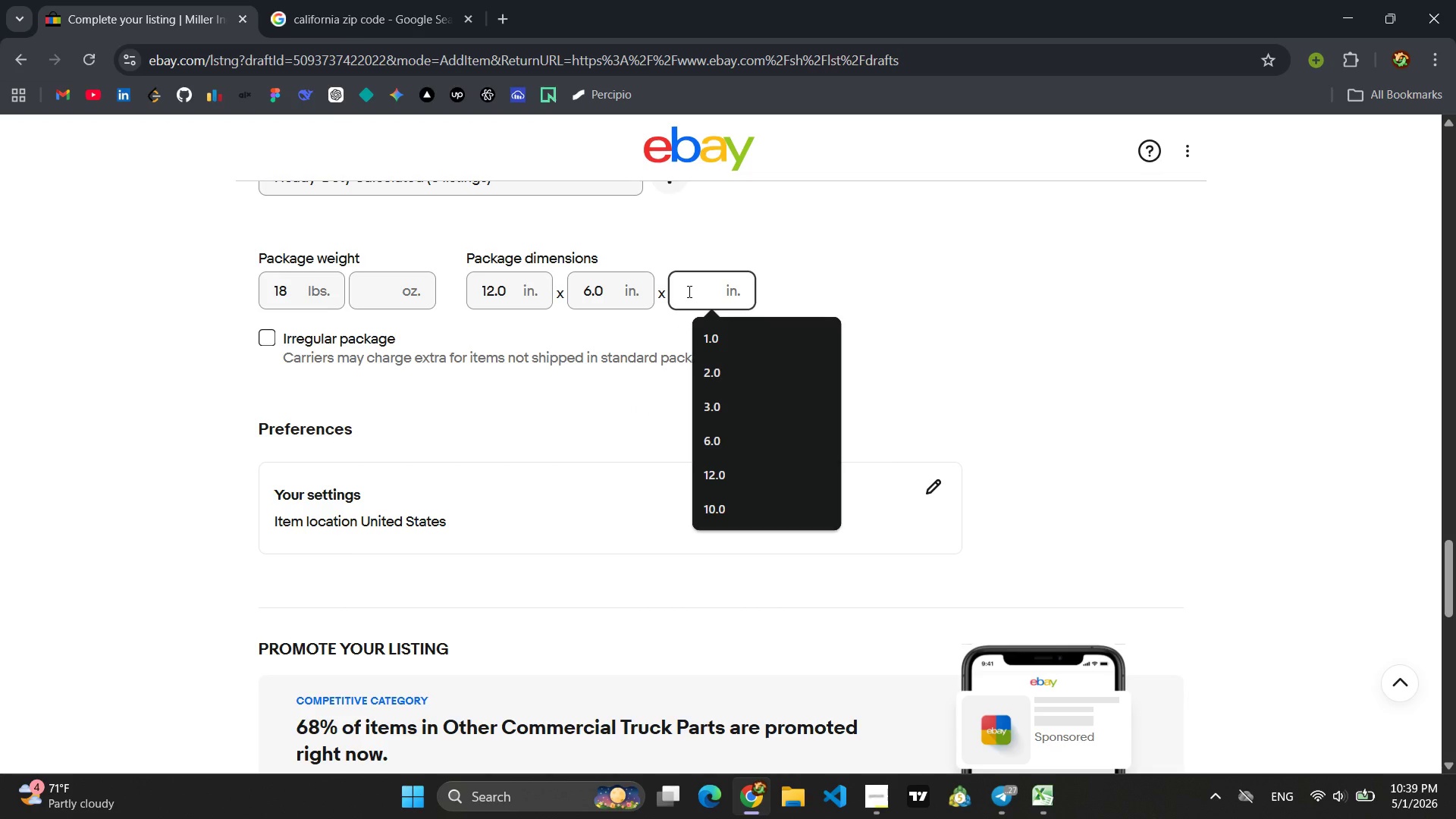 
key(4)
 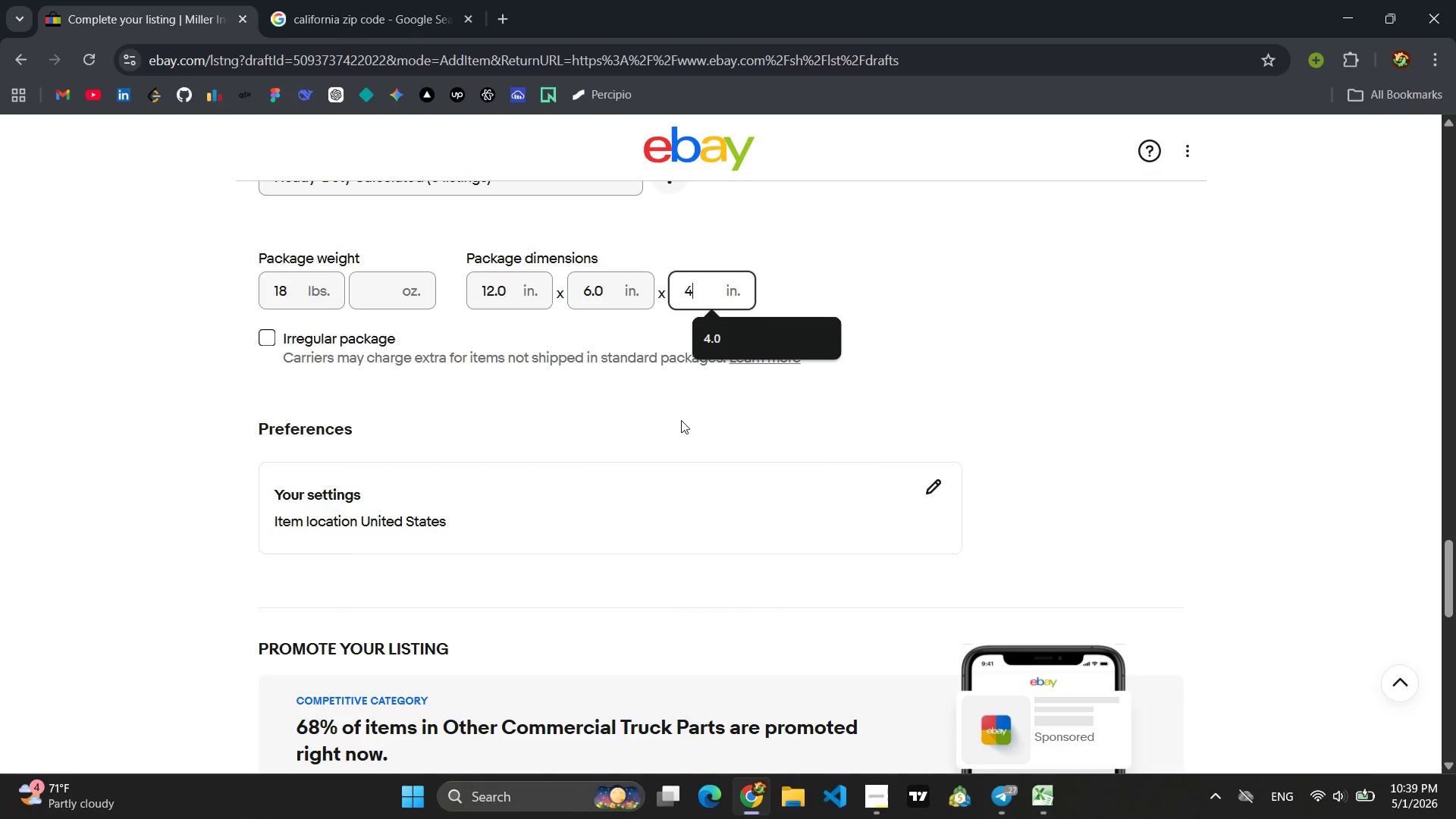 
left_click([668, 422])
 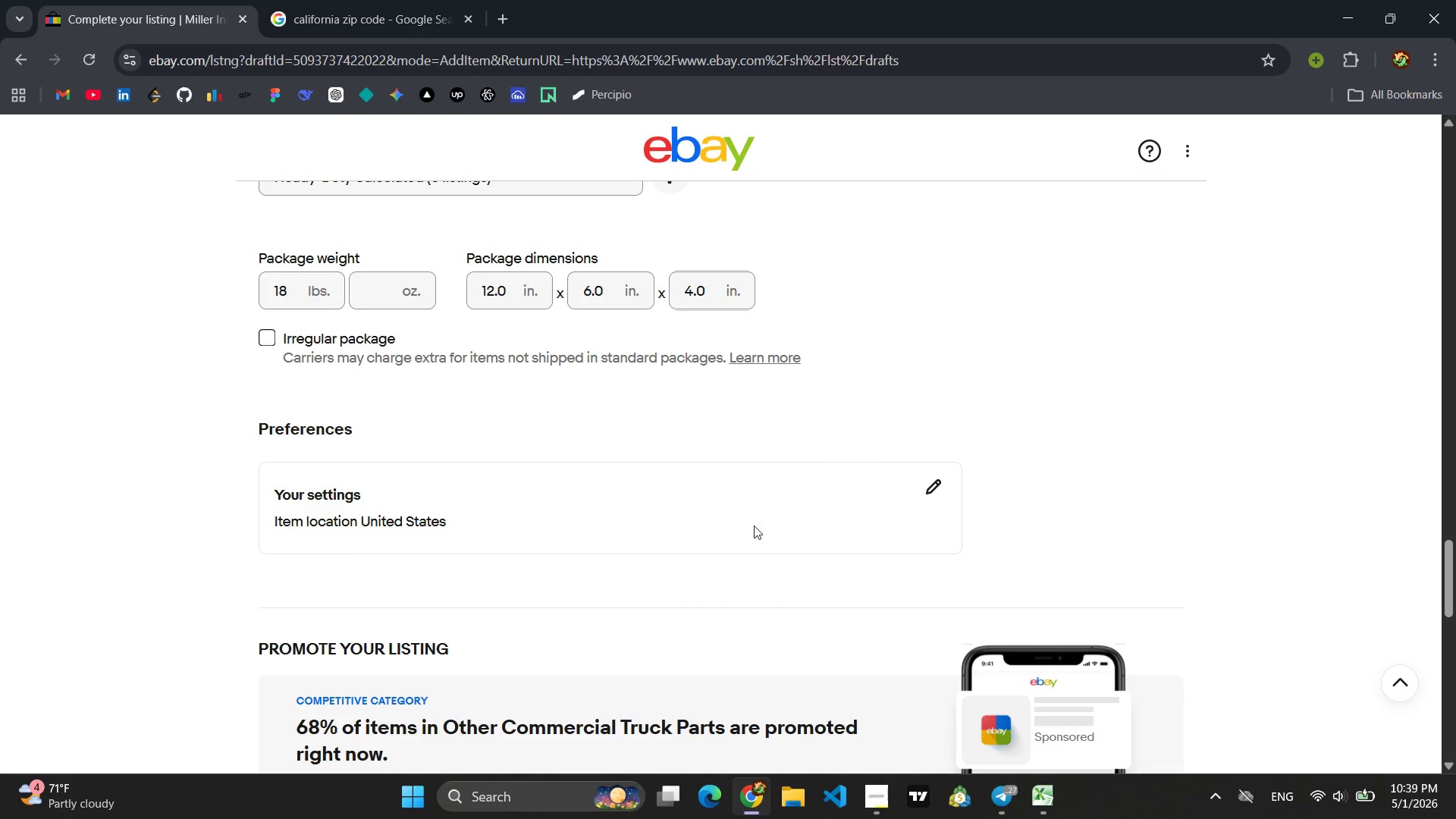 
left_click([929, 491])
 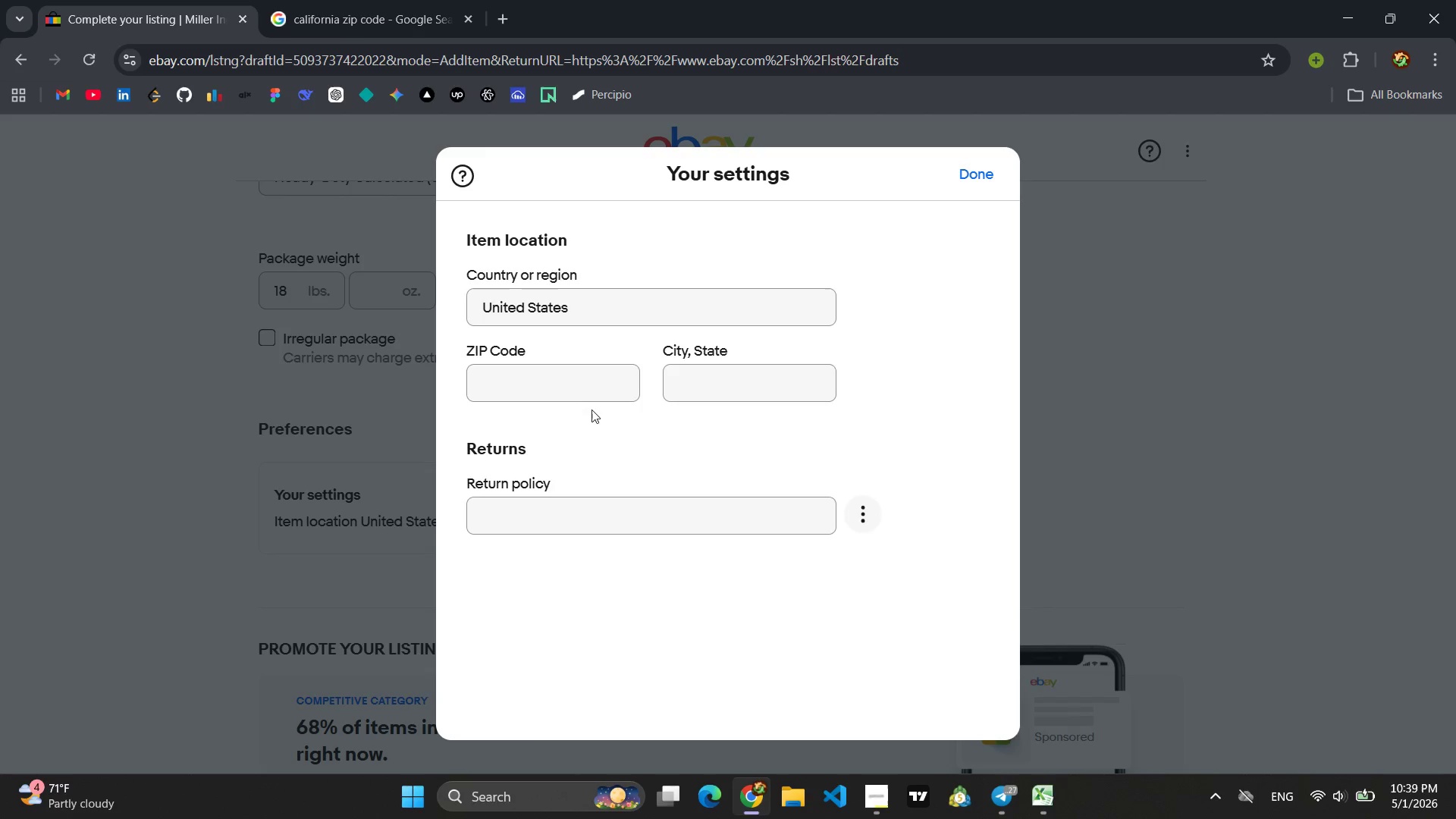 
left_click([553, 513])
 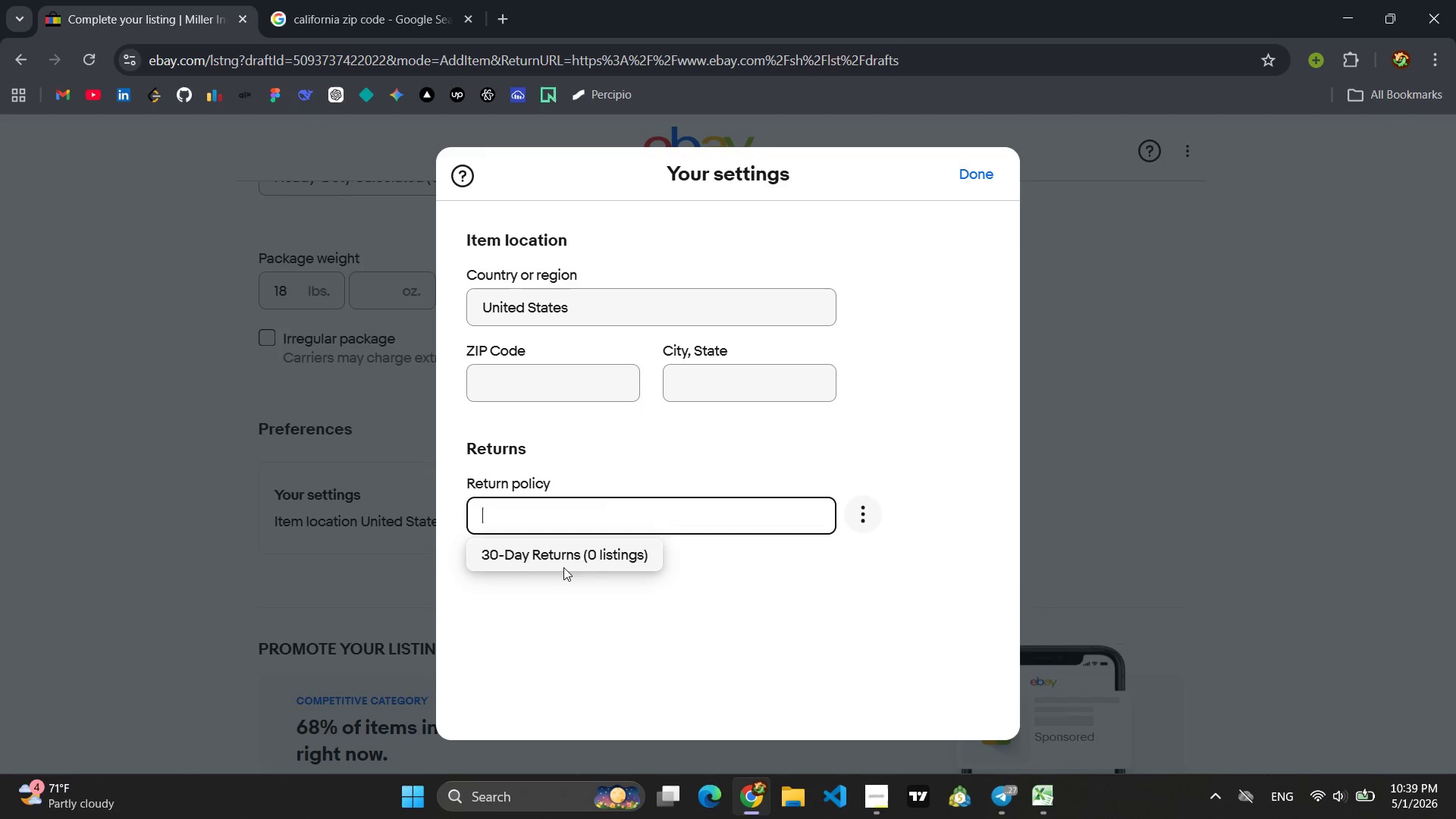 
left_click([563, 567])
 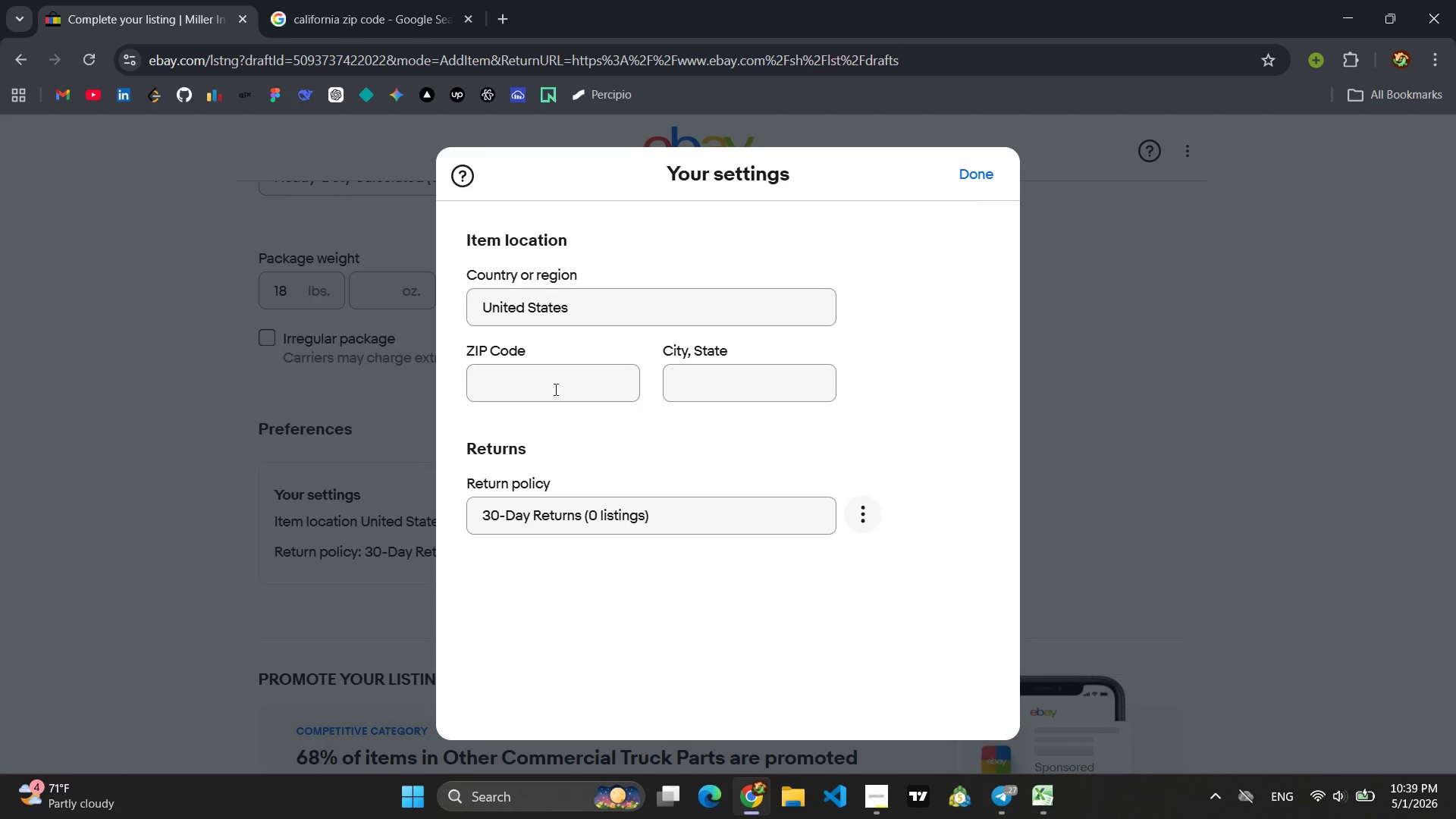 
left_click([554, 384])
 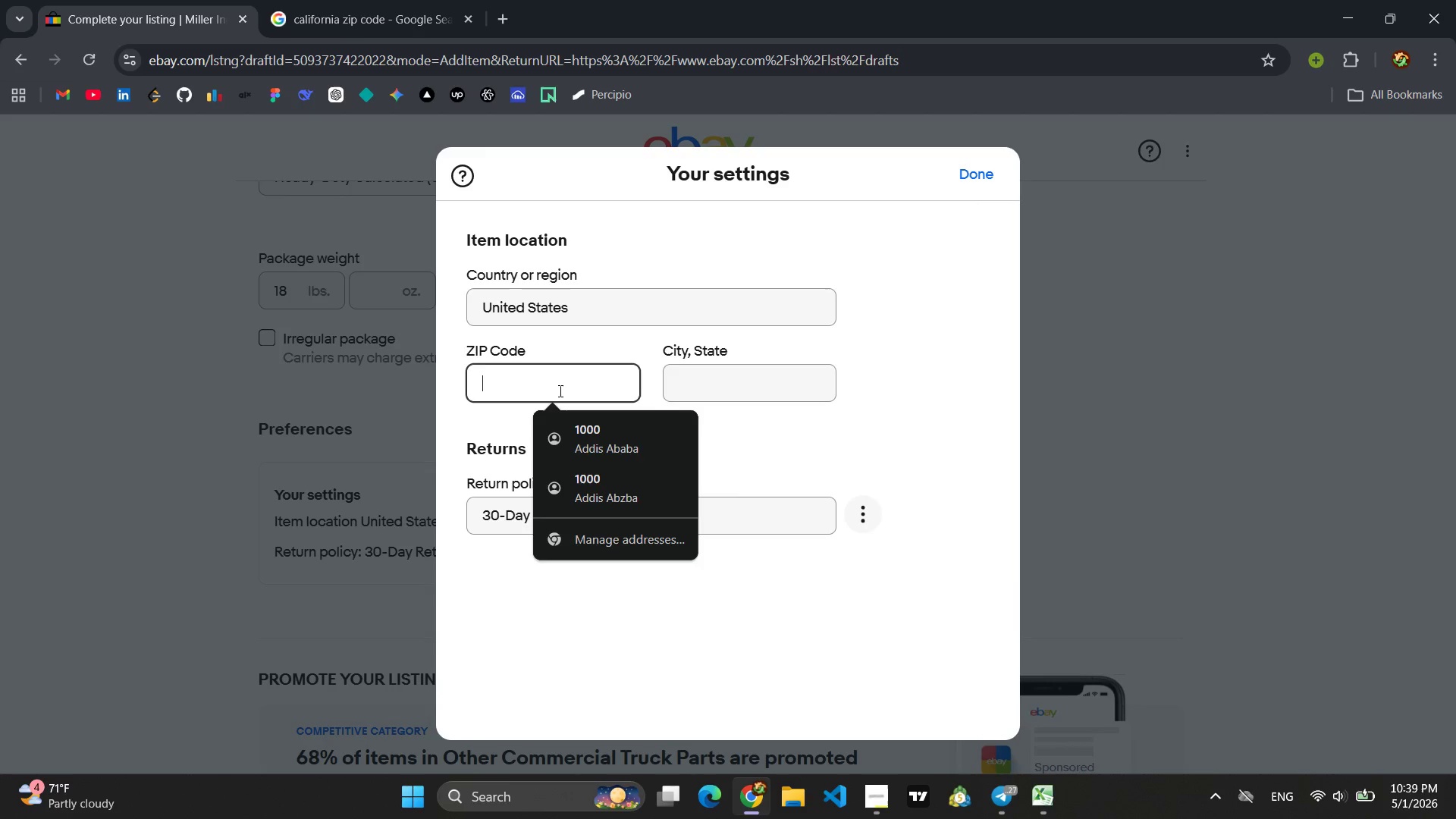 
key(9)
 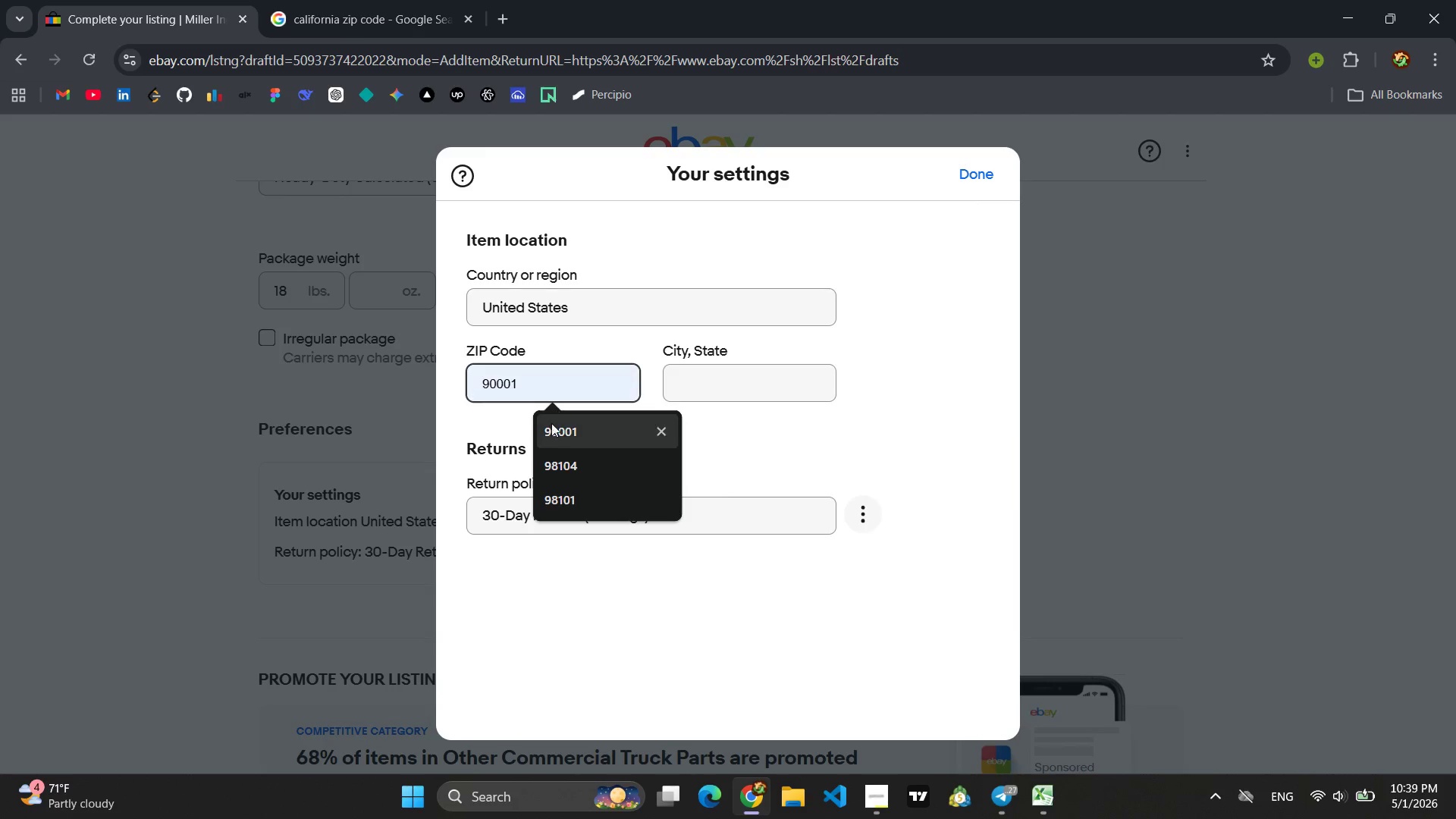 
left_click([551, 436])
 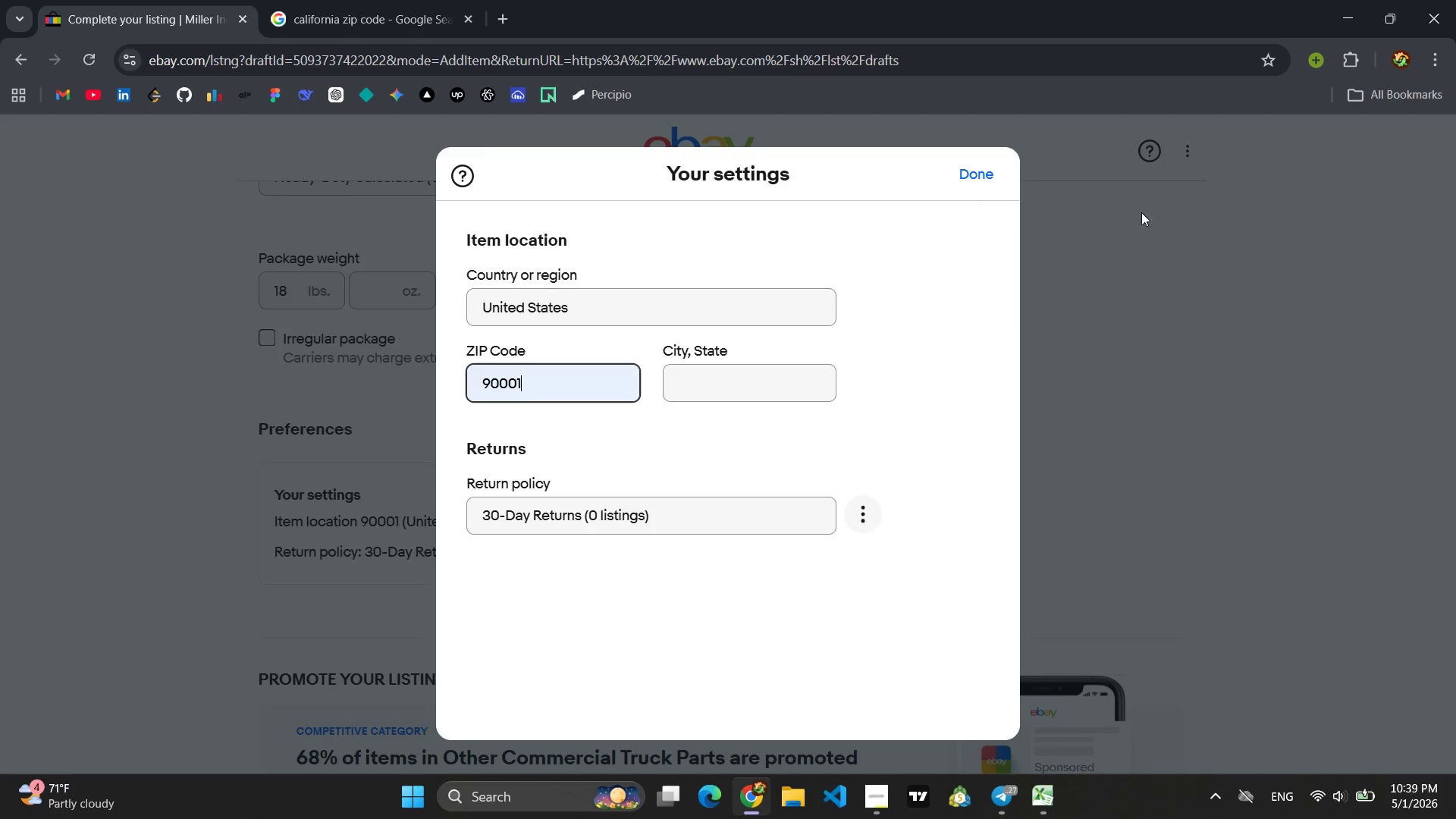 
left_click([980, 184])
 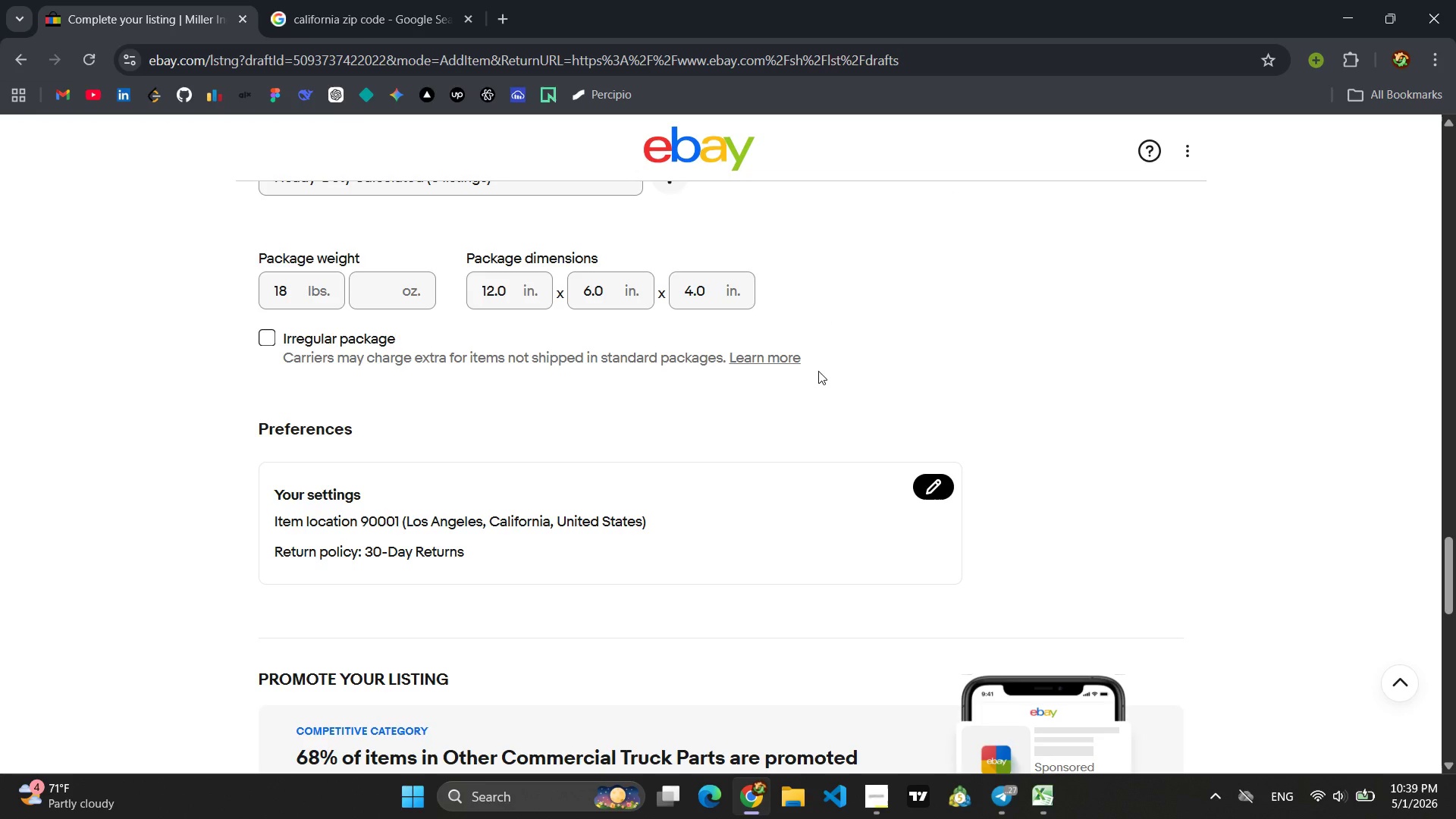 
scroll: coordinate [758, 448], scroll_direction: down, amount: 13.0
 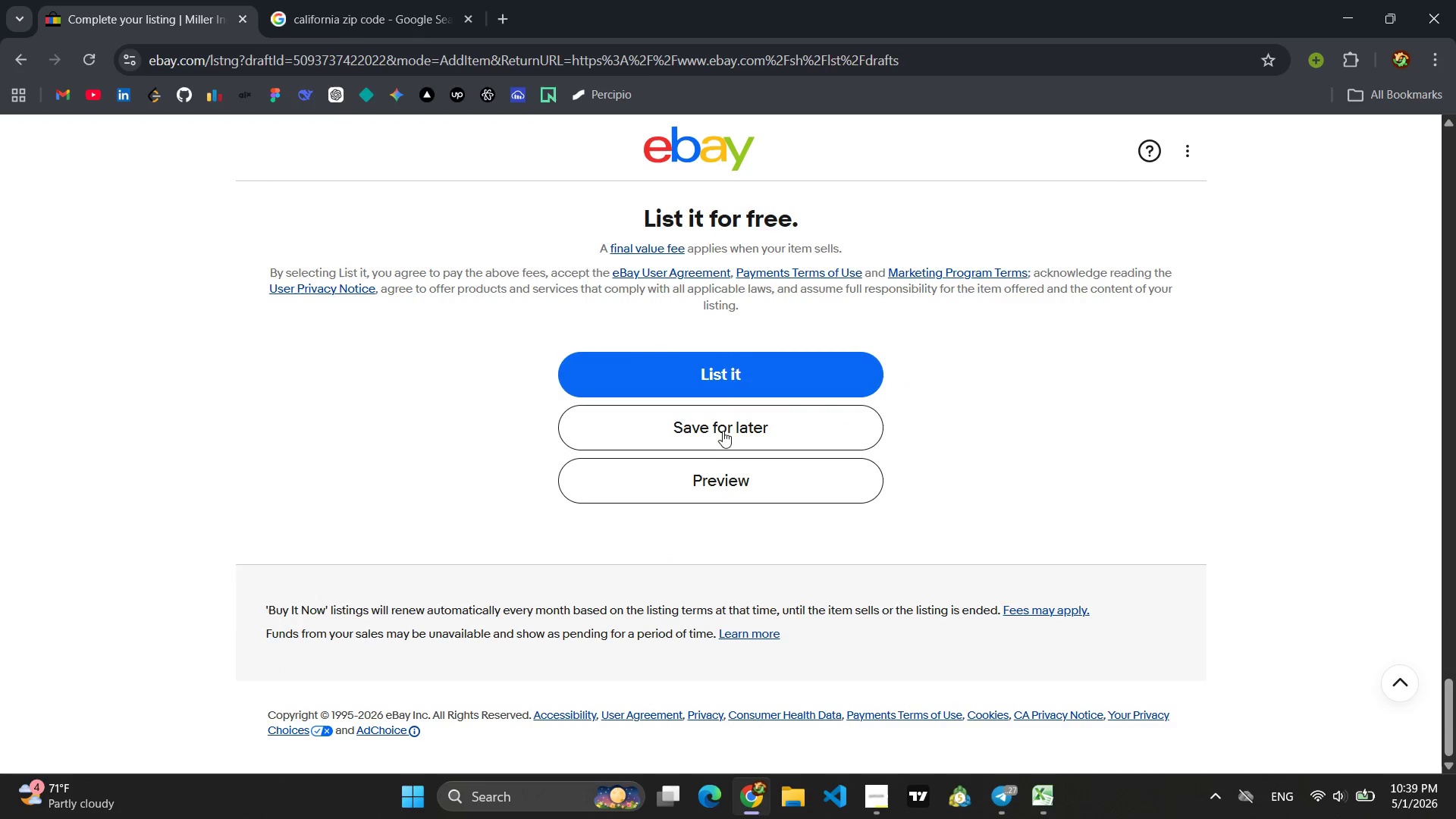 
left_click([717, 428])
 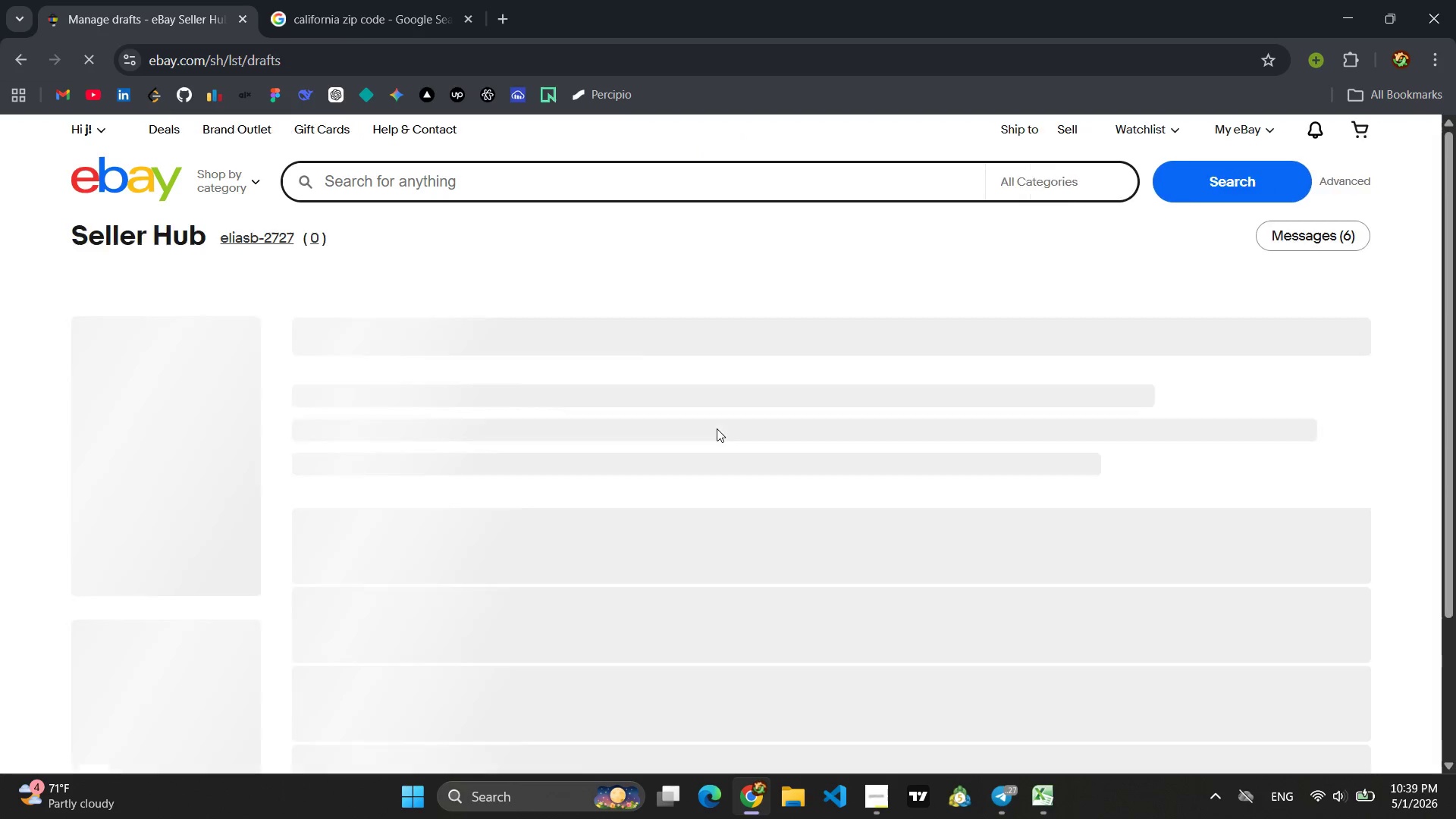 
scroll: coordinate [717, 428], scroll_direction: down, amount: 15.0
 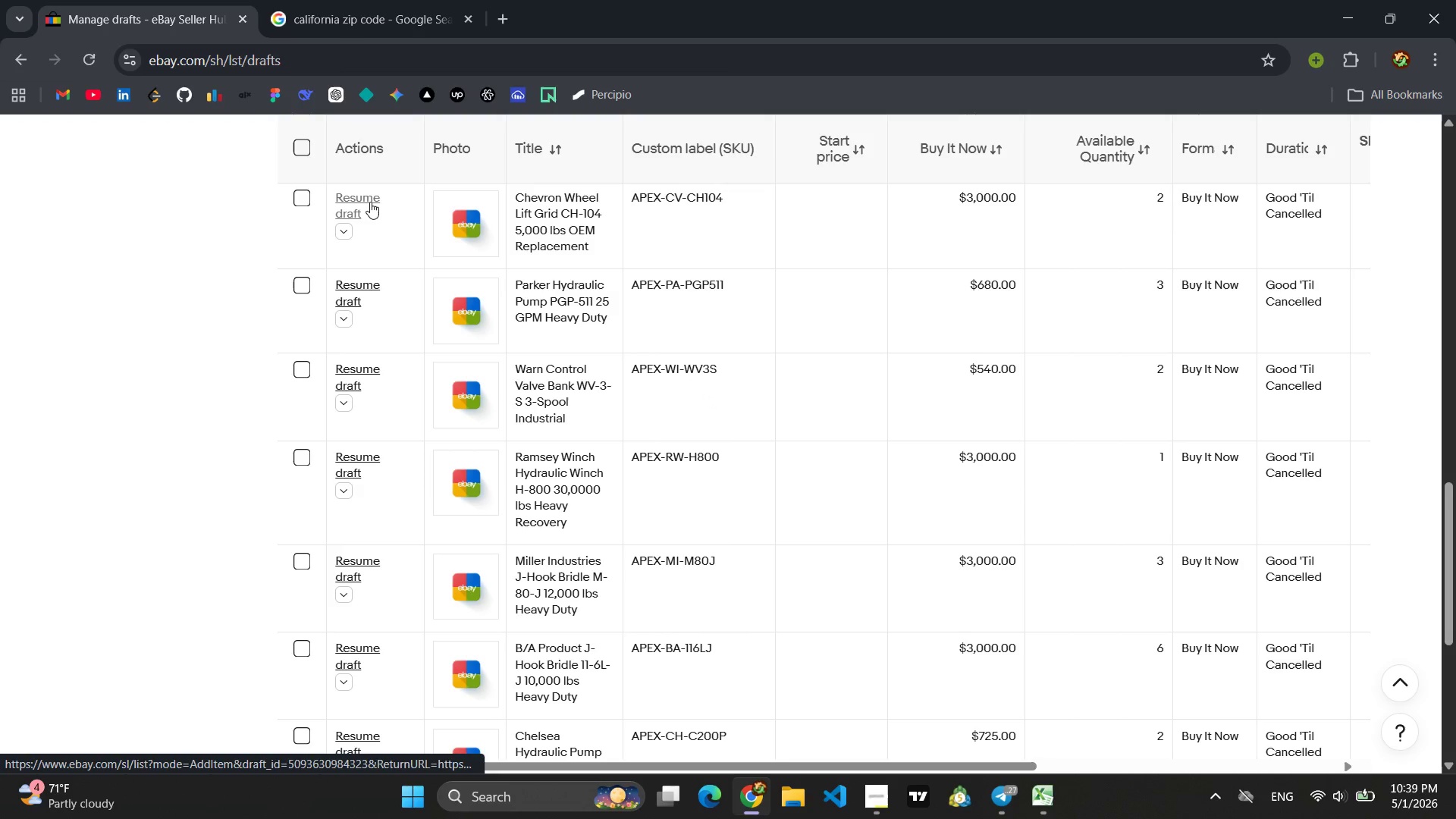 
left_click([370, 202])
 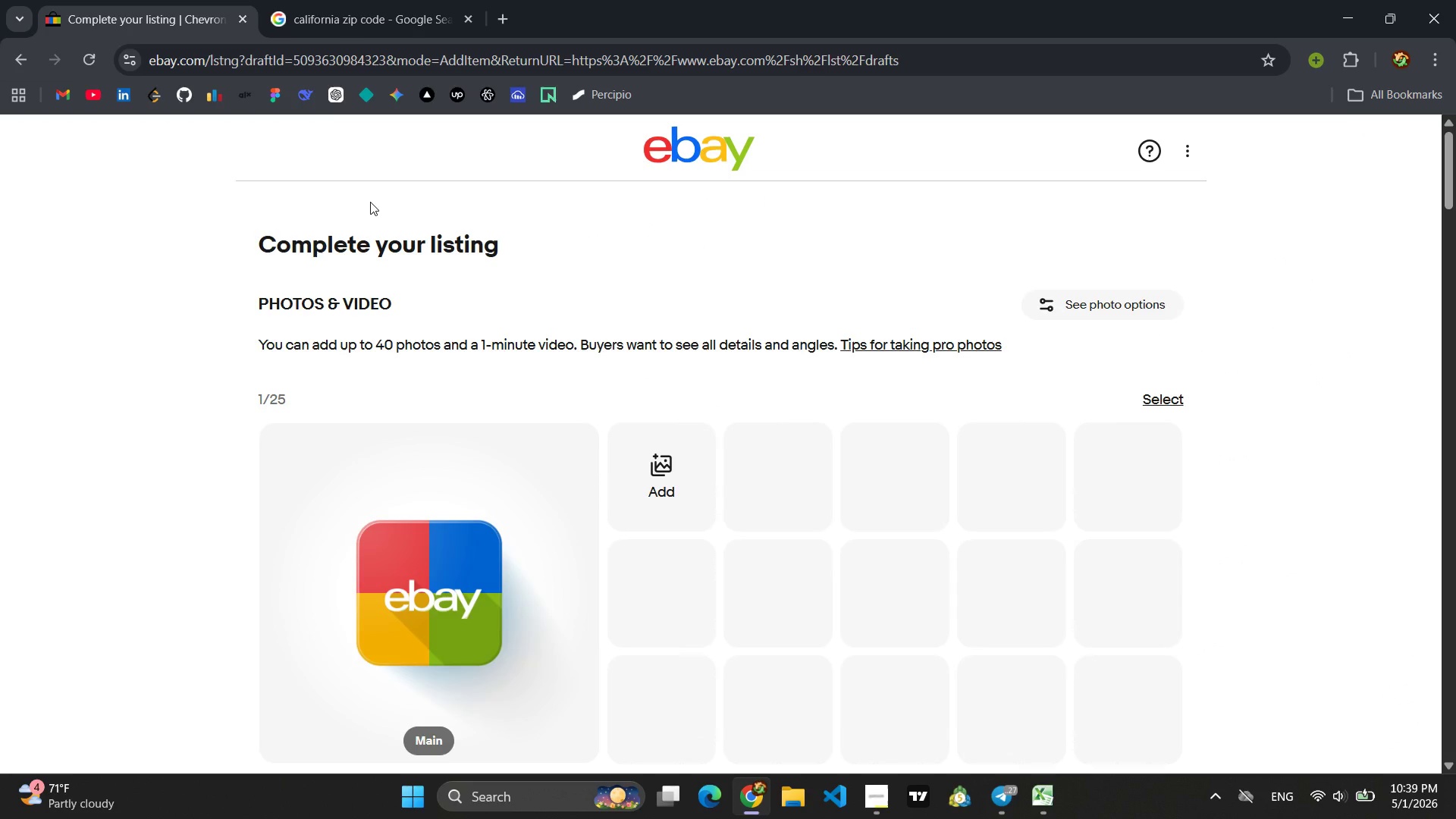 
wait(11.27)
 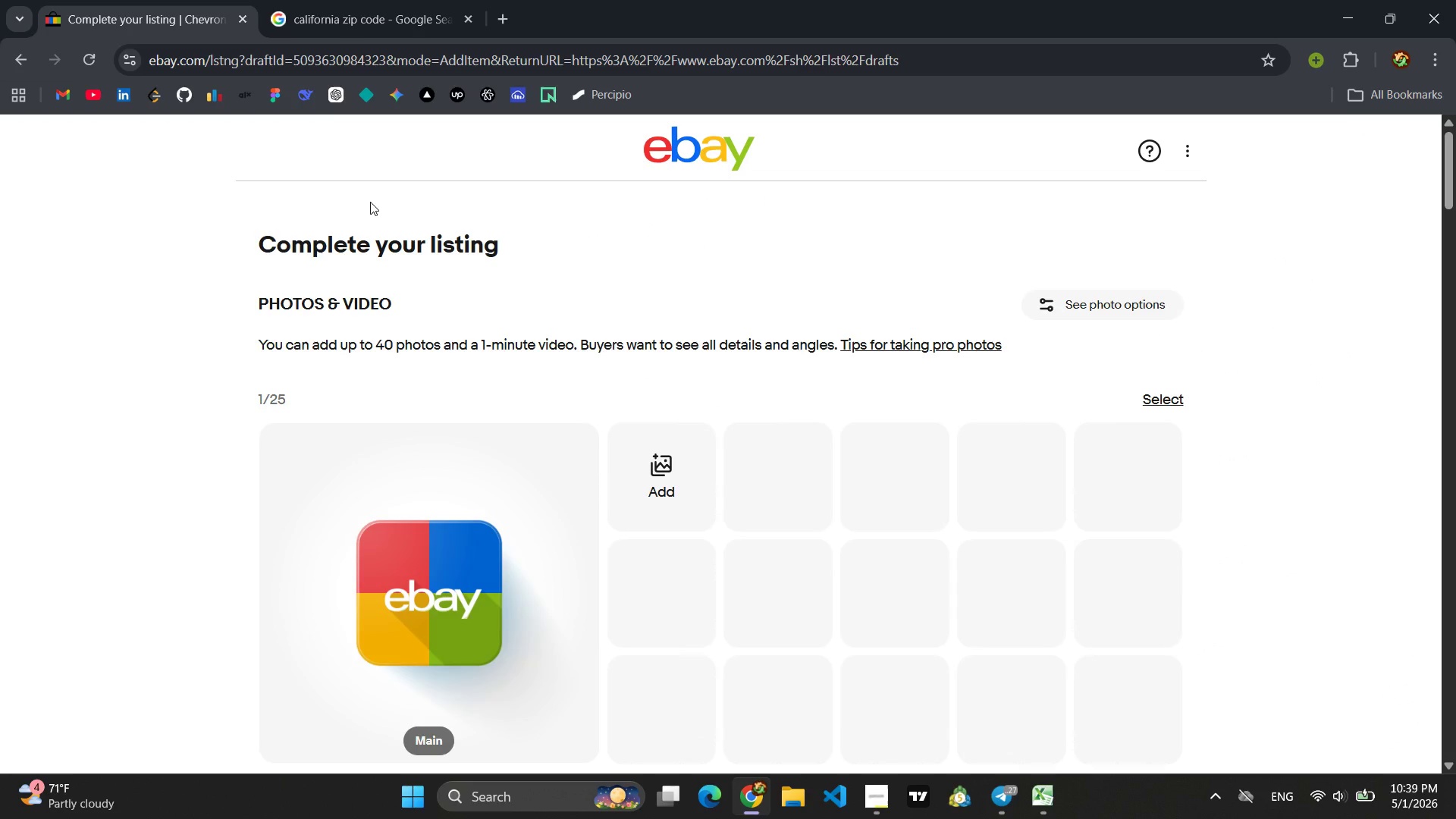 
left_click([1003, 795])
 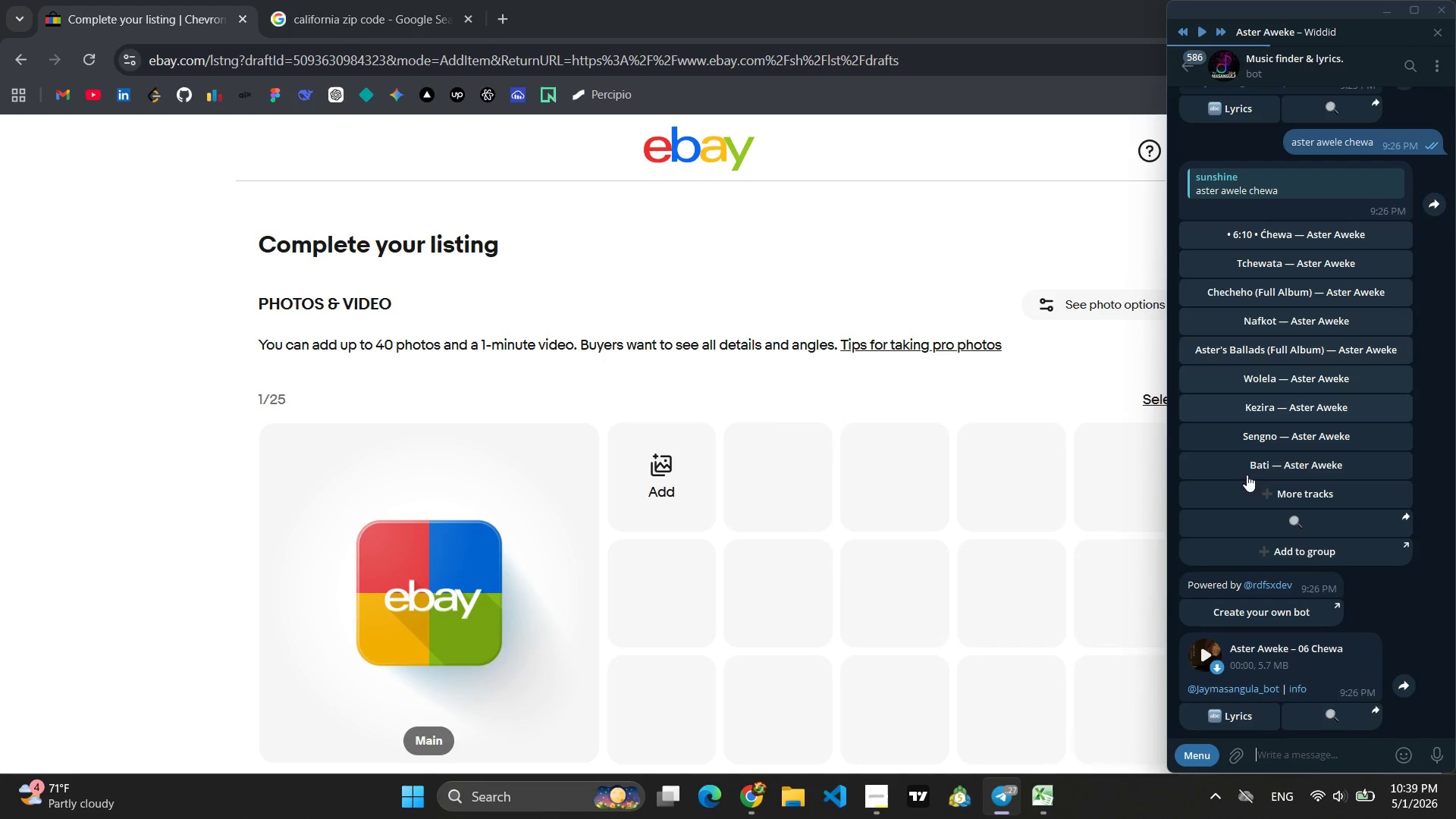 
left_click([1209, 639])
 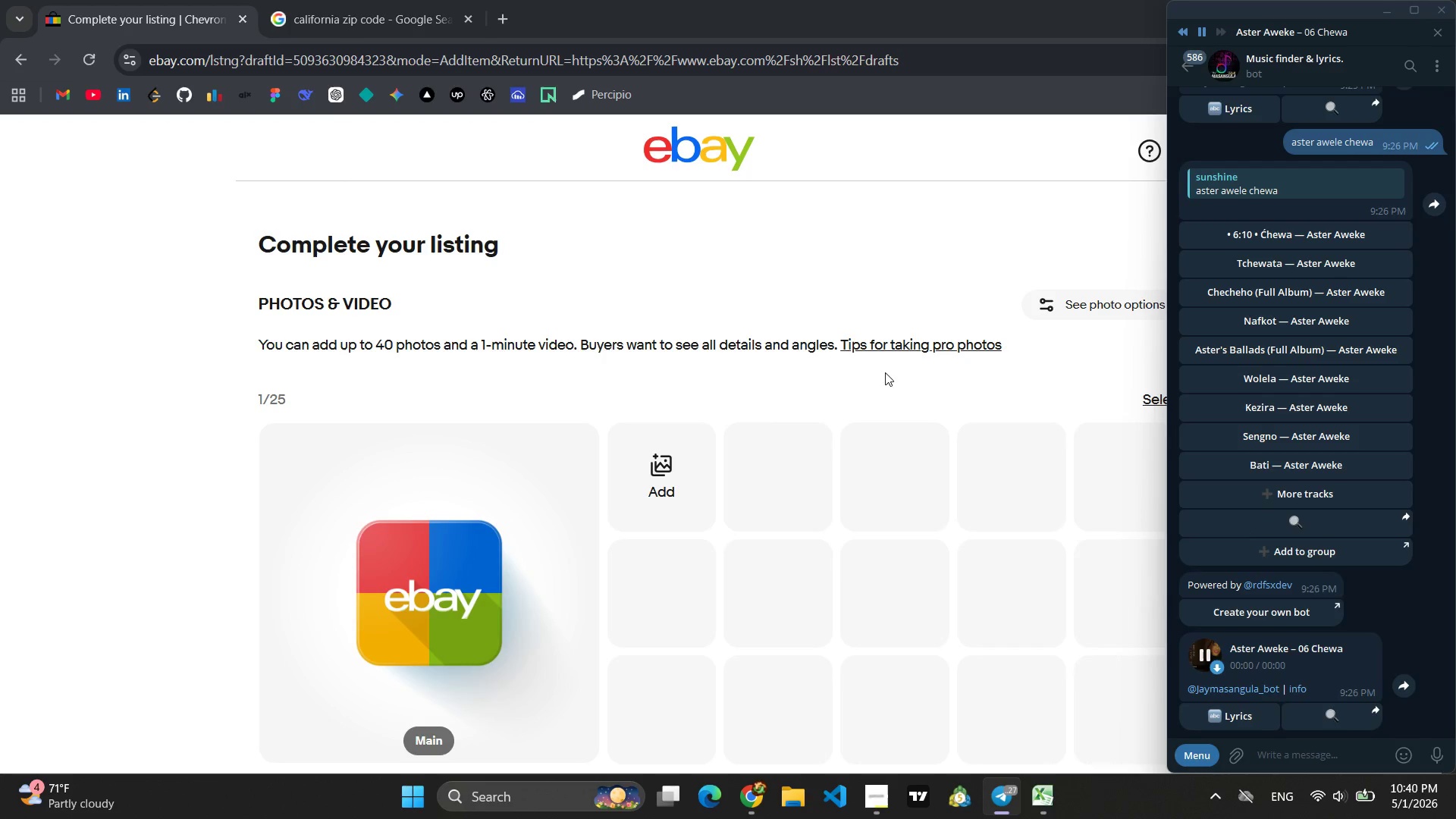 
left_click([857, 380])
 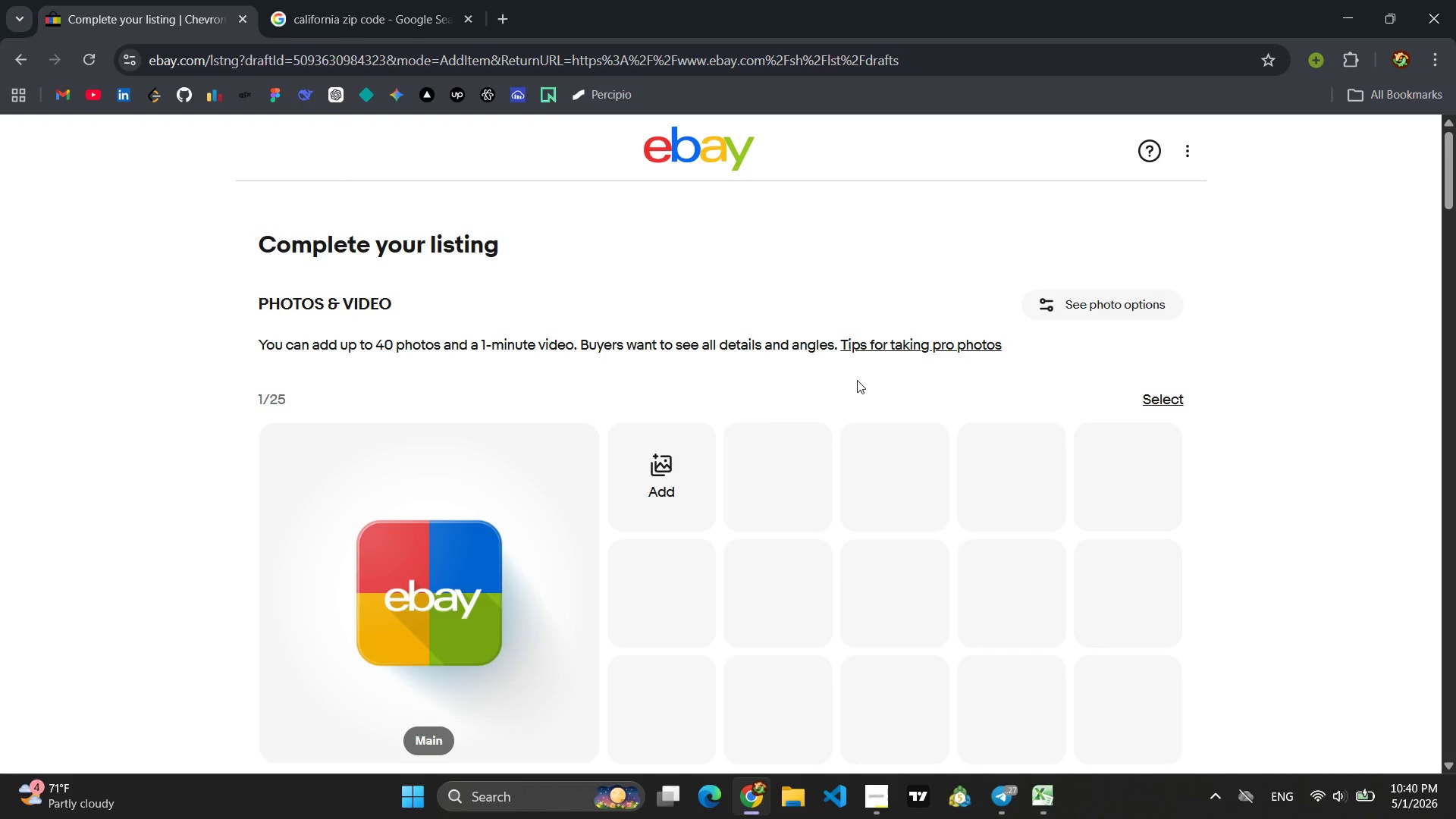 
scroll: coordinate [855, 484], scroll_direction: down, amount: 5.0
 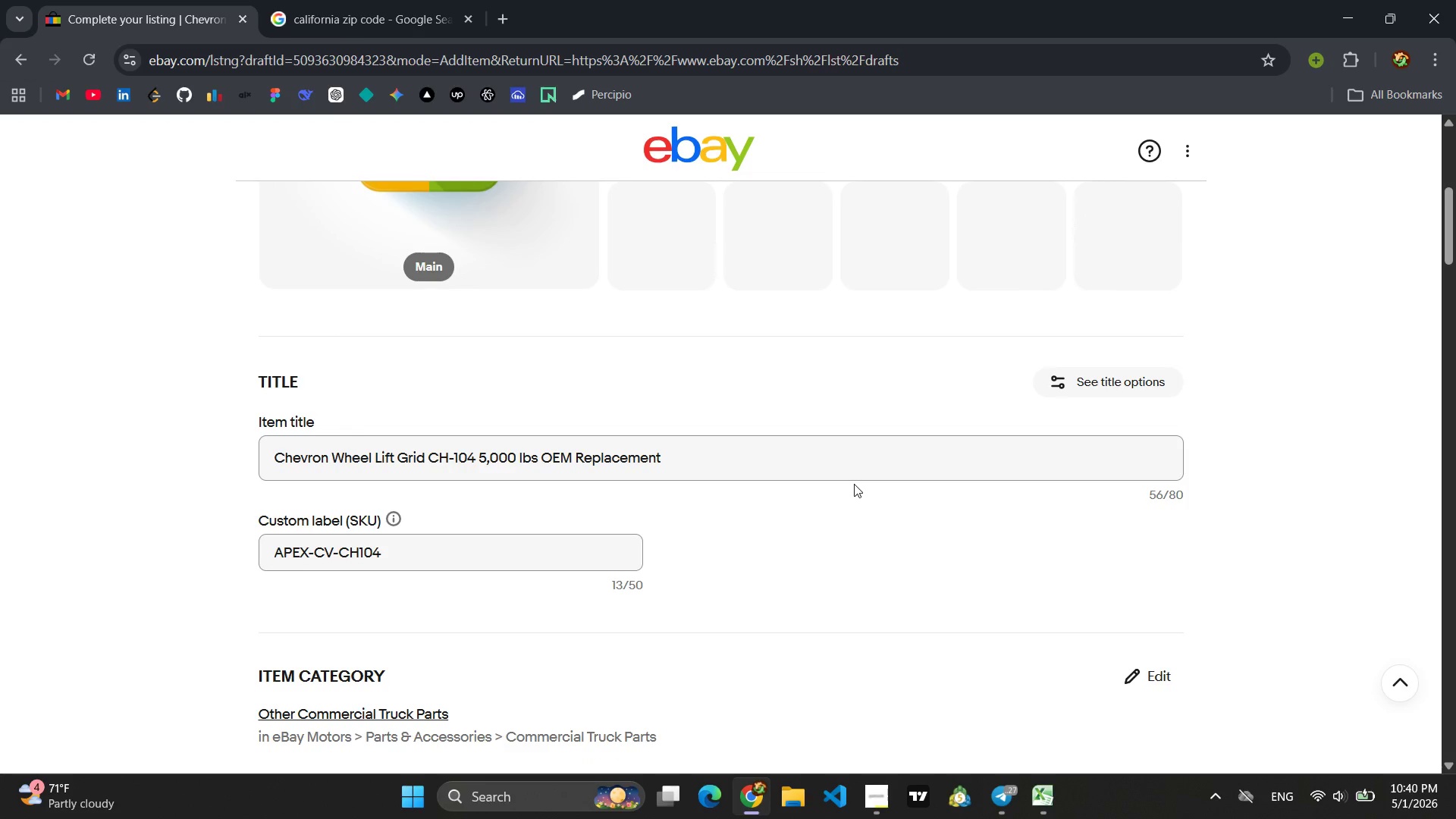 
wait(6.64)
 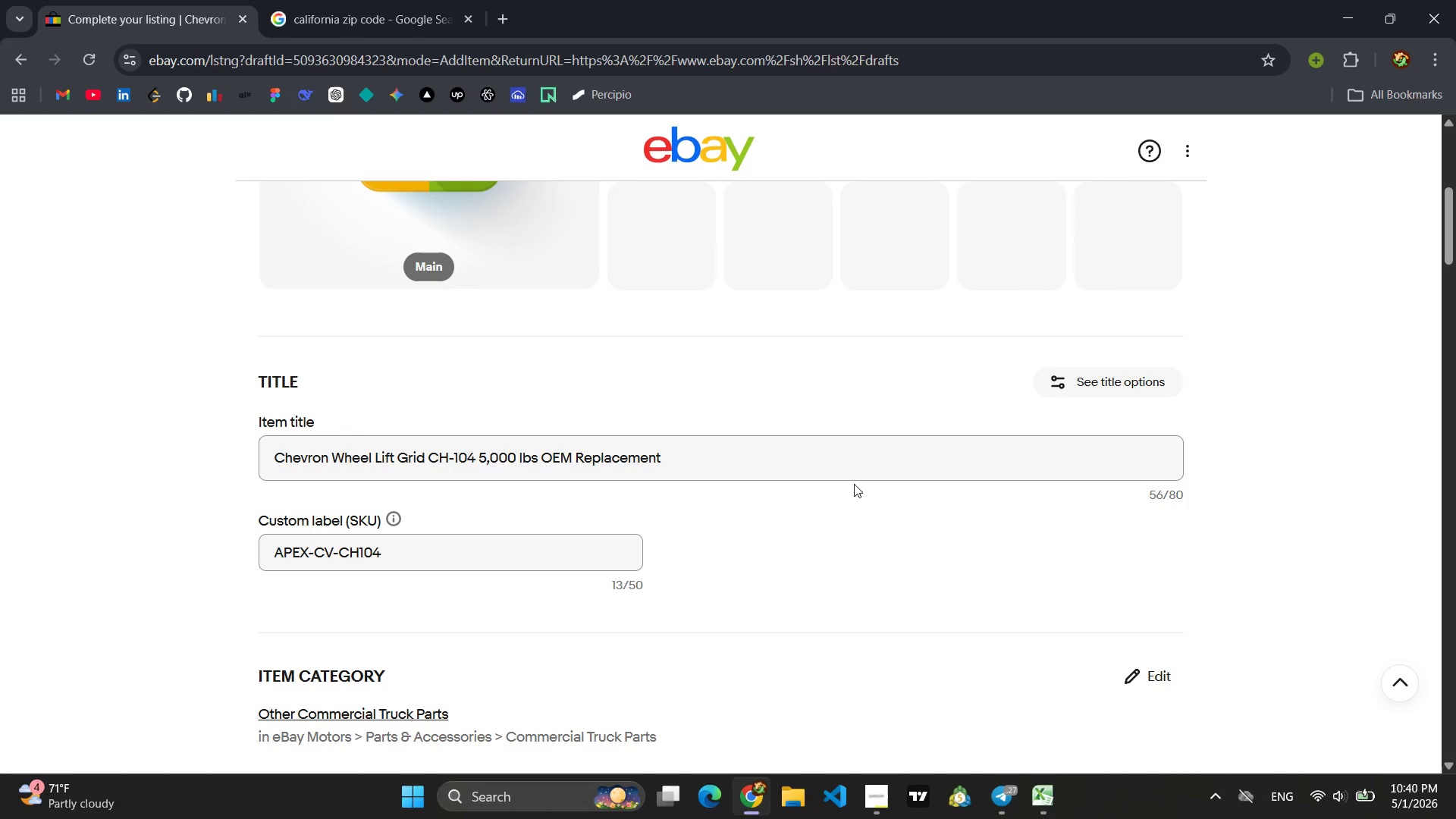 
scroll: coordinate [854, 484], scroll_direction: down, amount: 7.0
 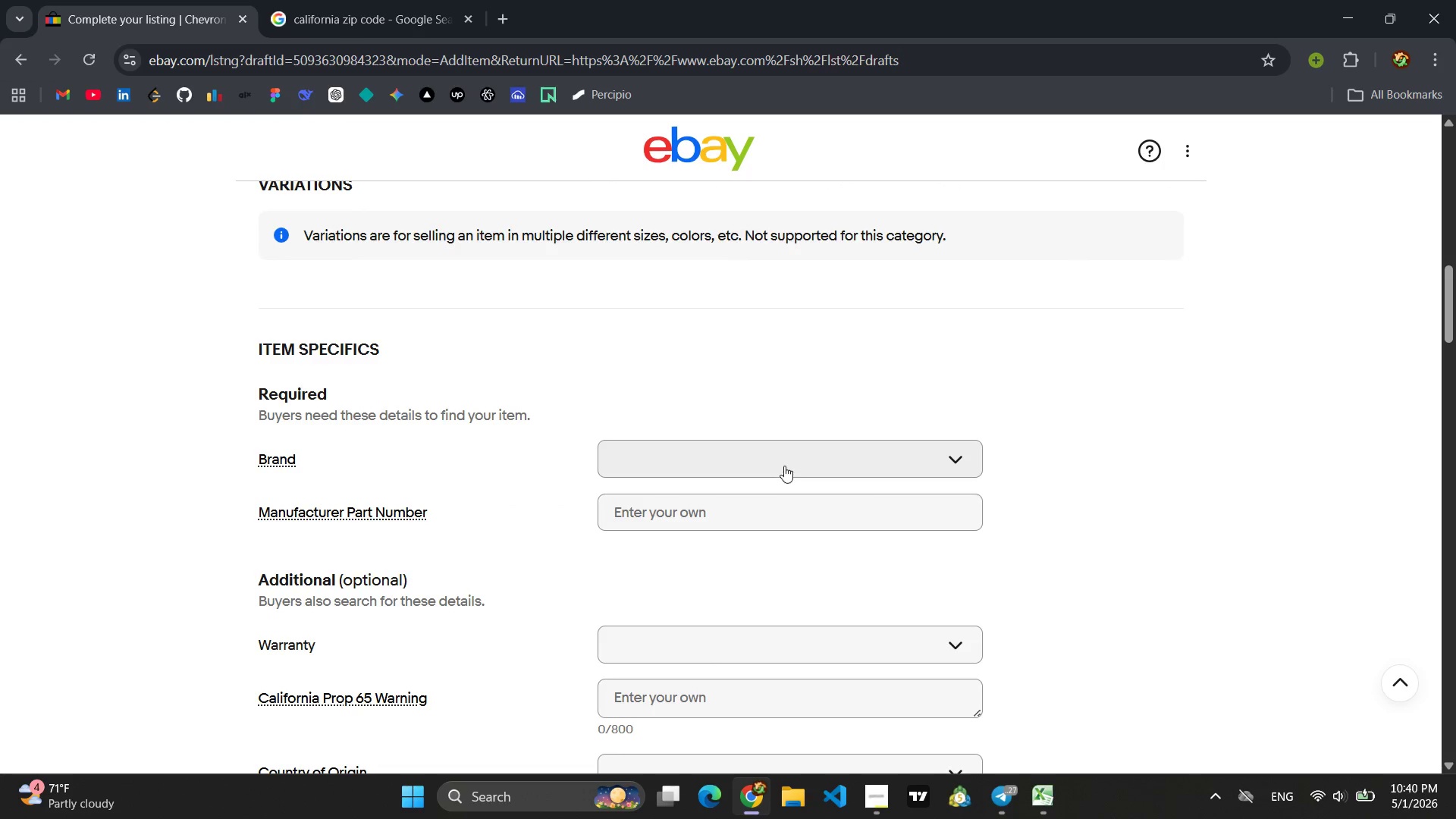 
left_click([784, 466])
 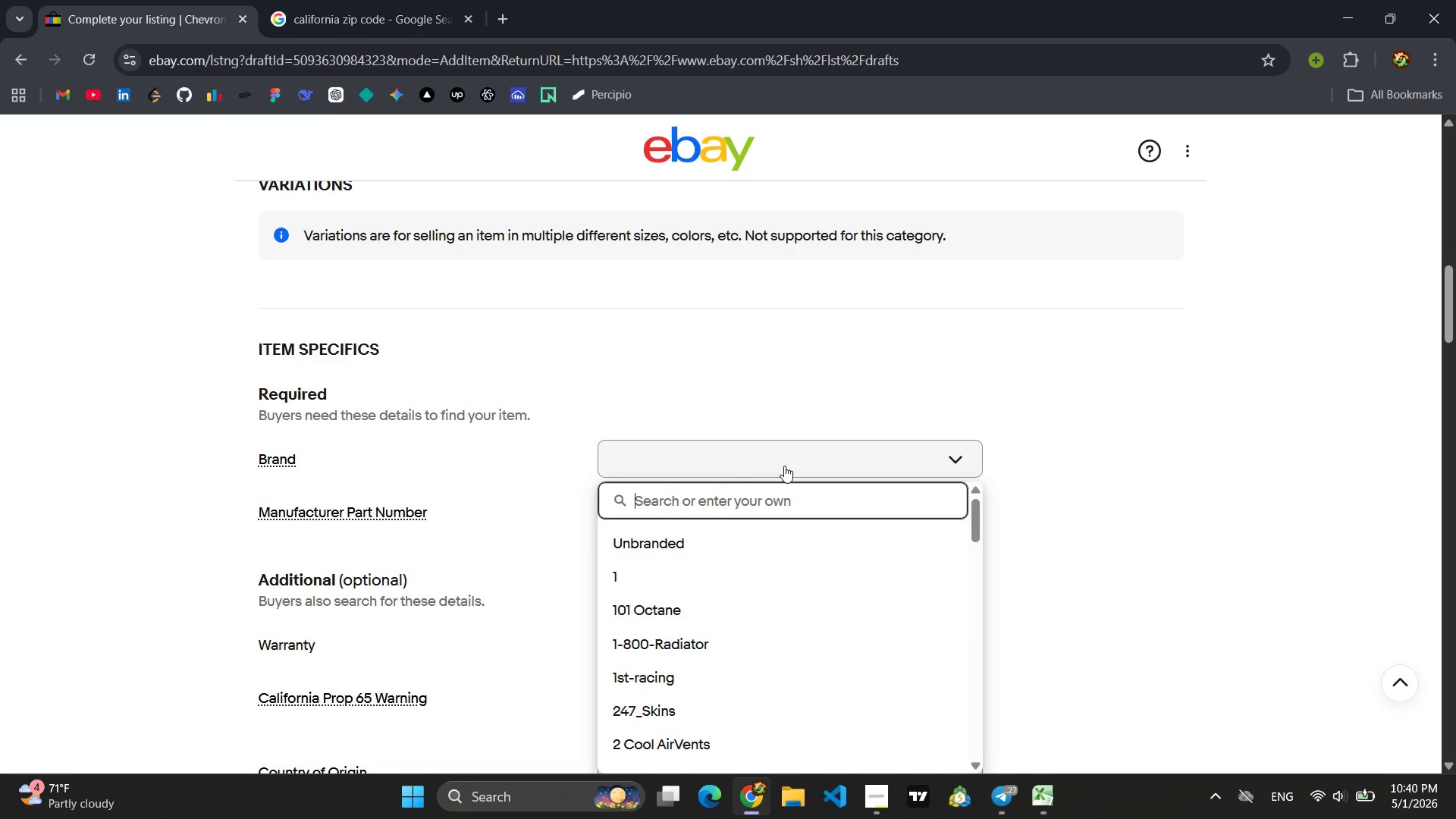 
type(Chevron)
 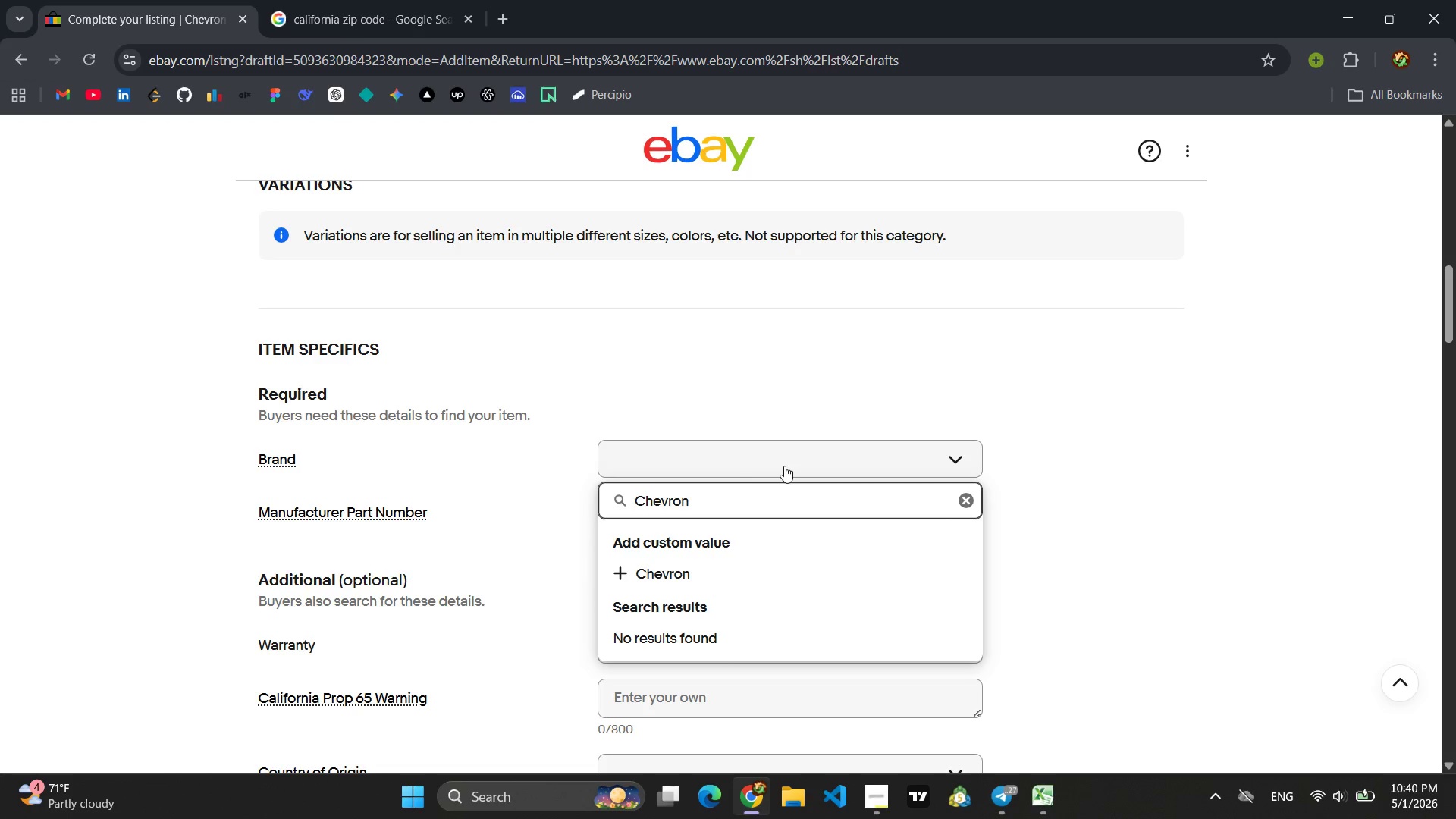 
key(Enter)
 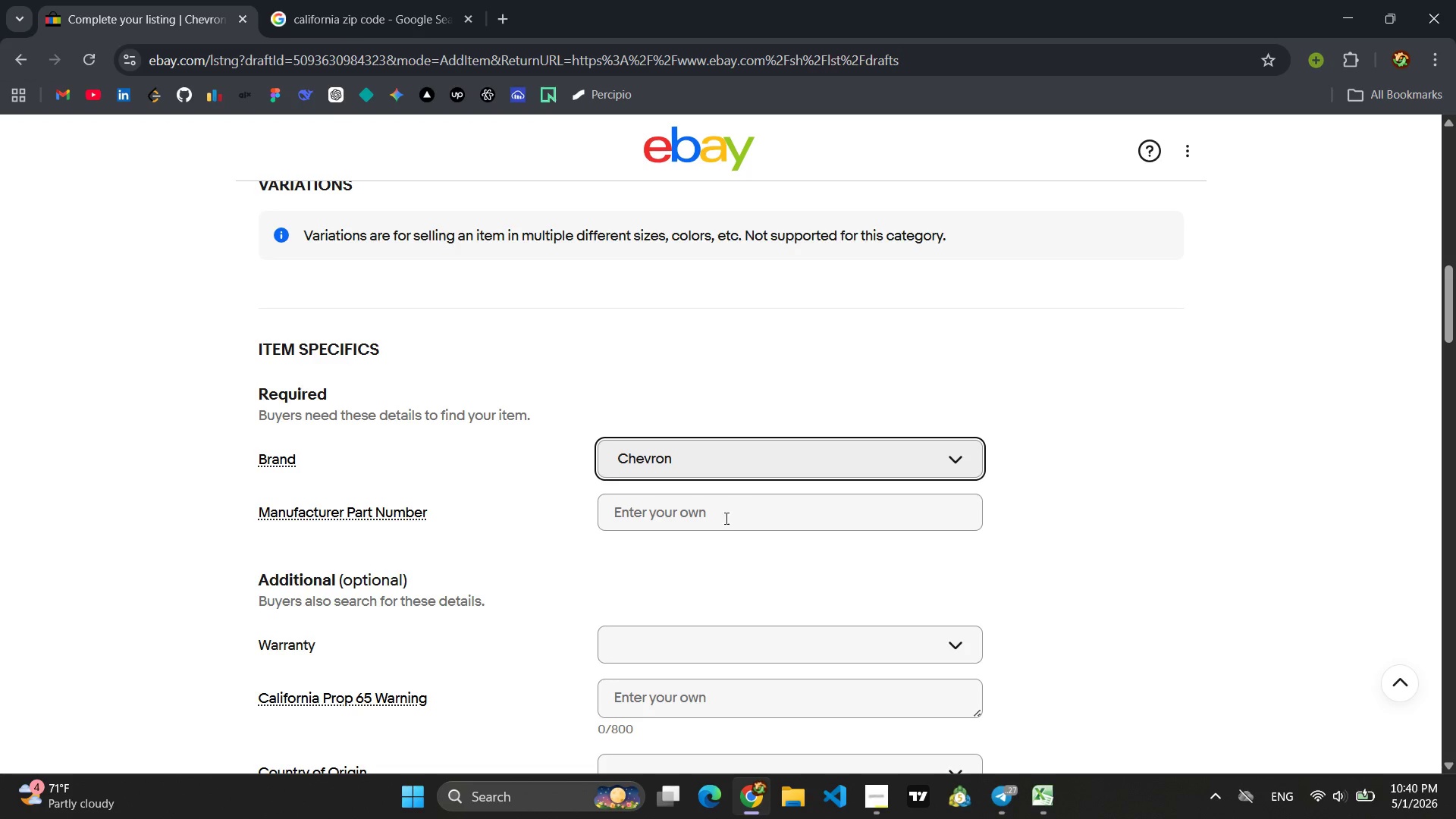 
left_click([723, 520])
 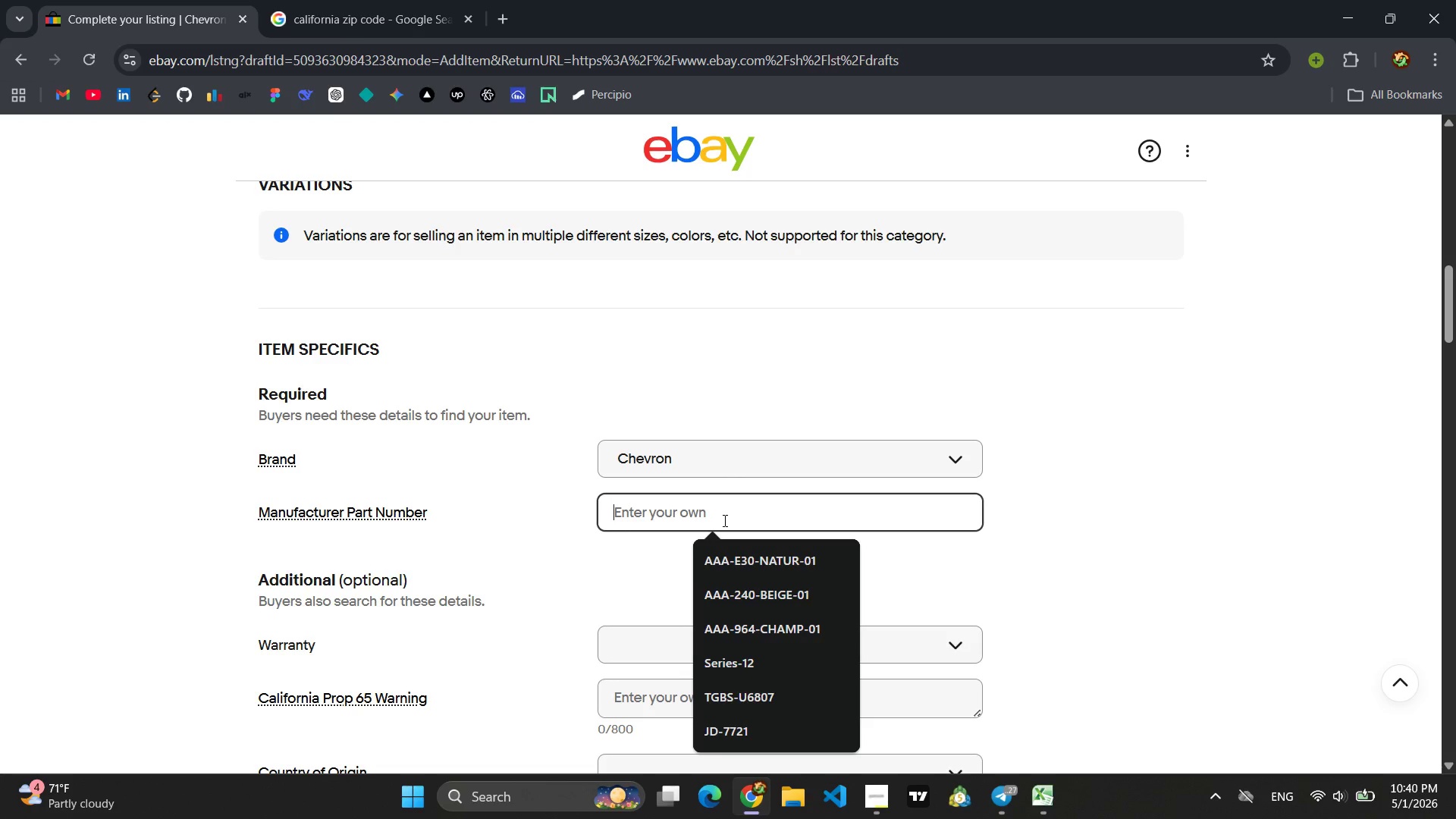 
type(c)
key(Backspace)
type(CH-104)
 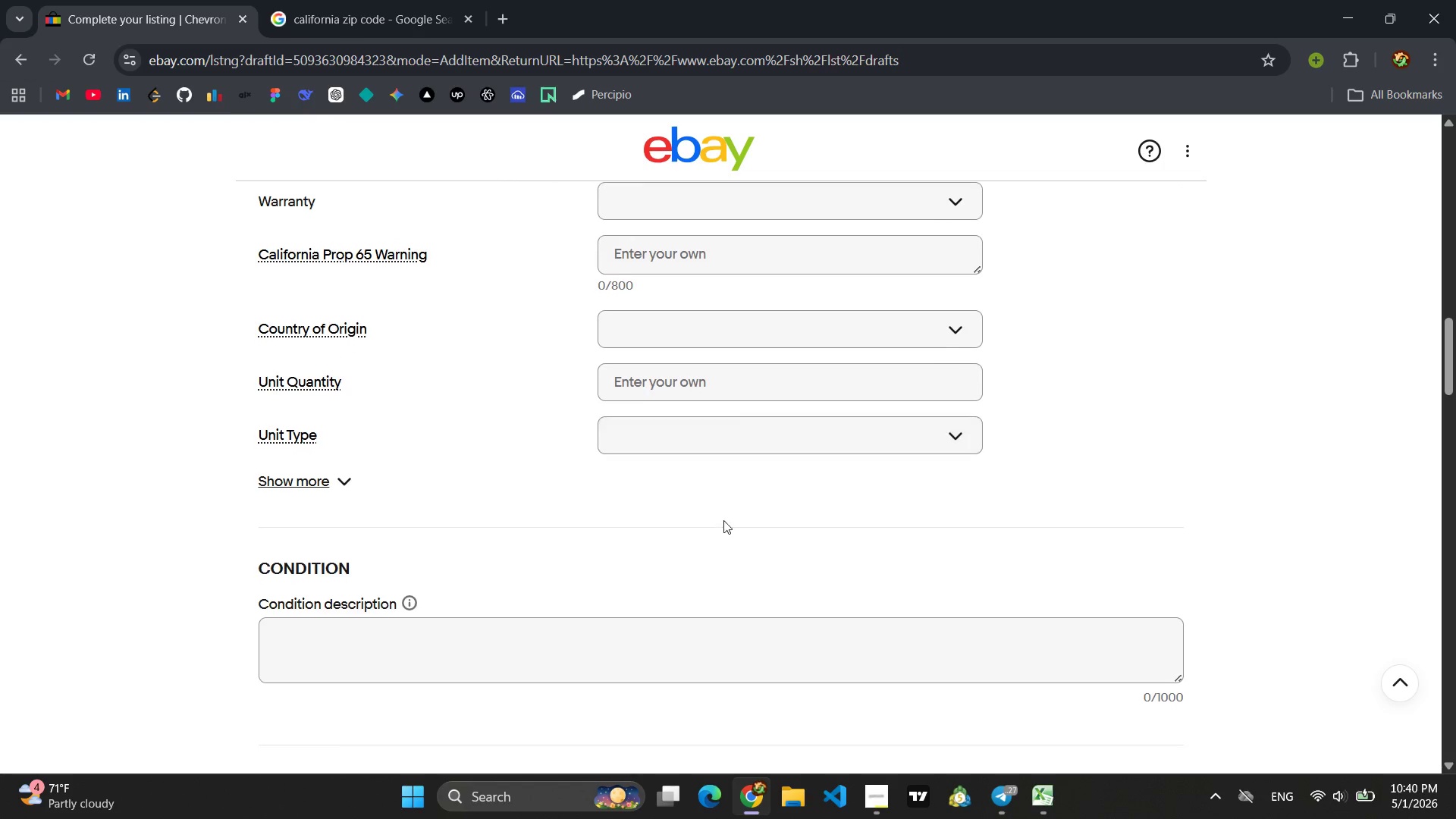 
left_click([337, 472])
 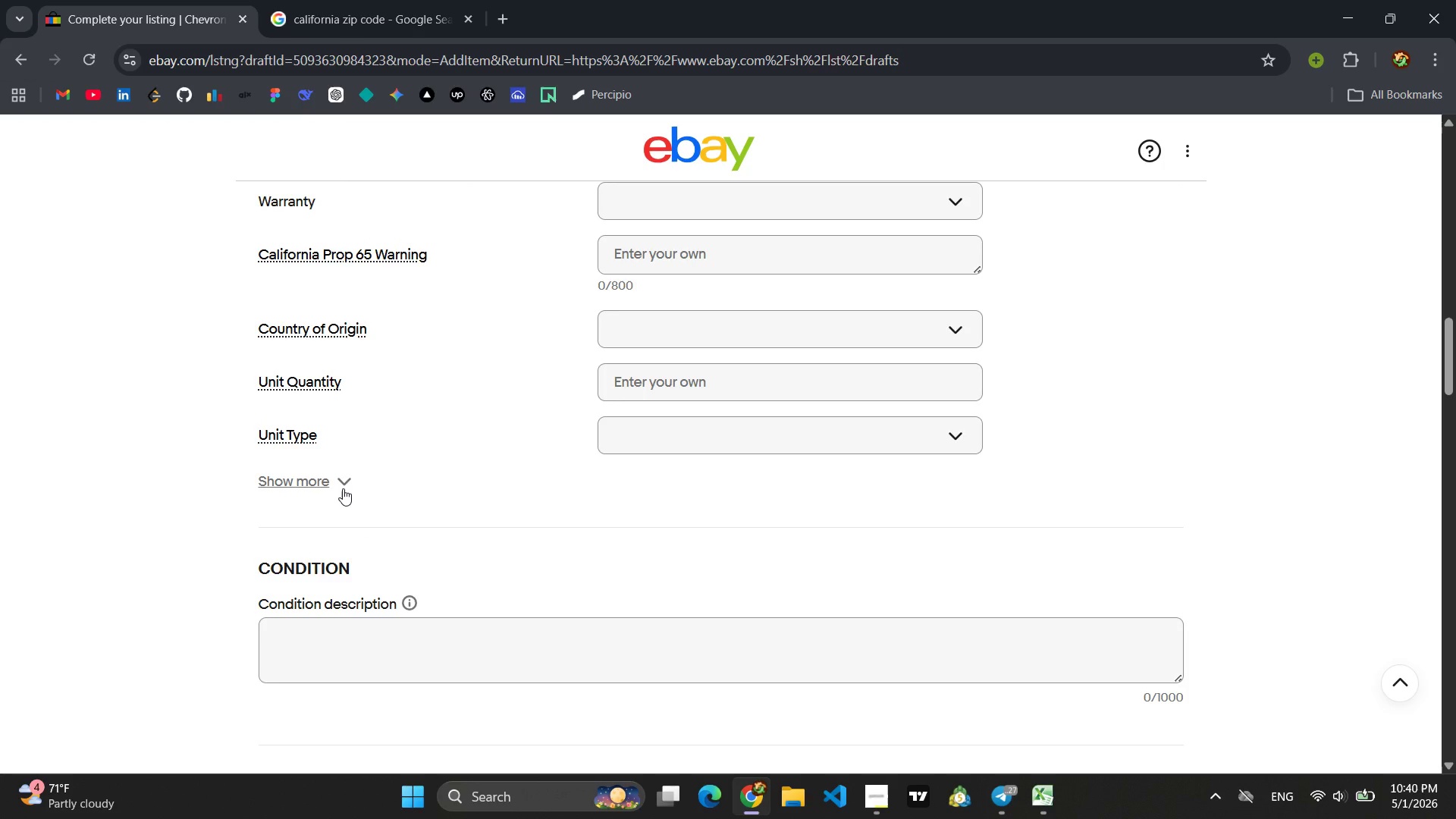 
left_click([343, 488])
 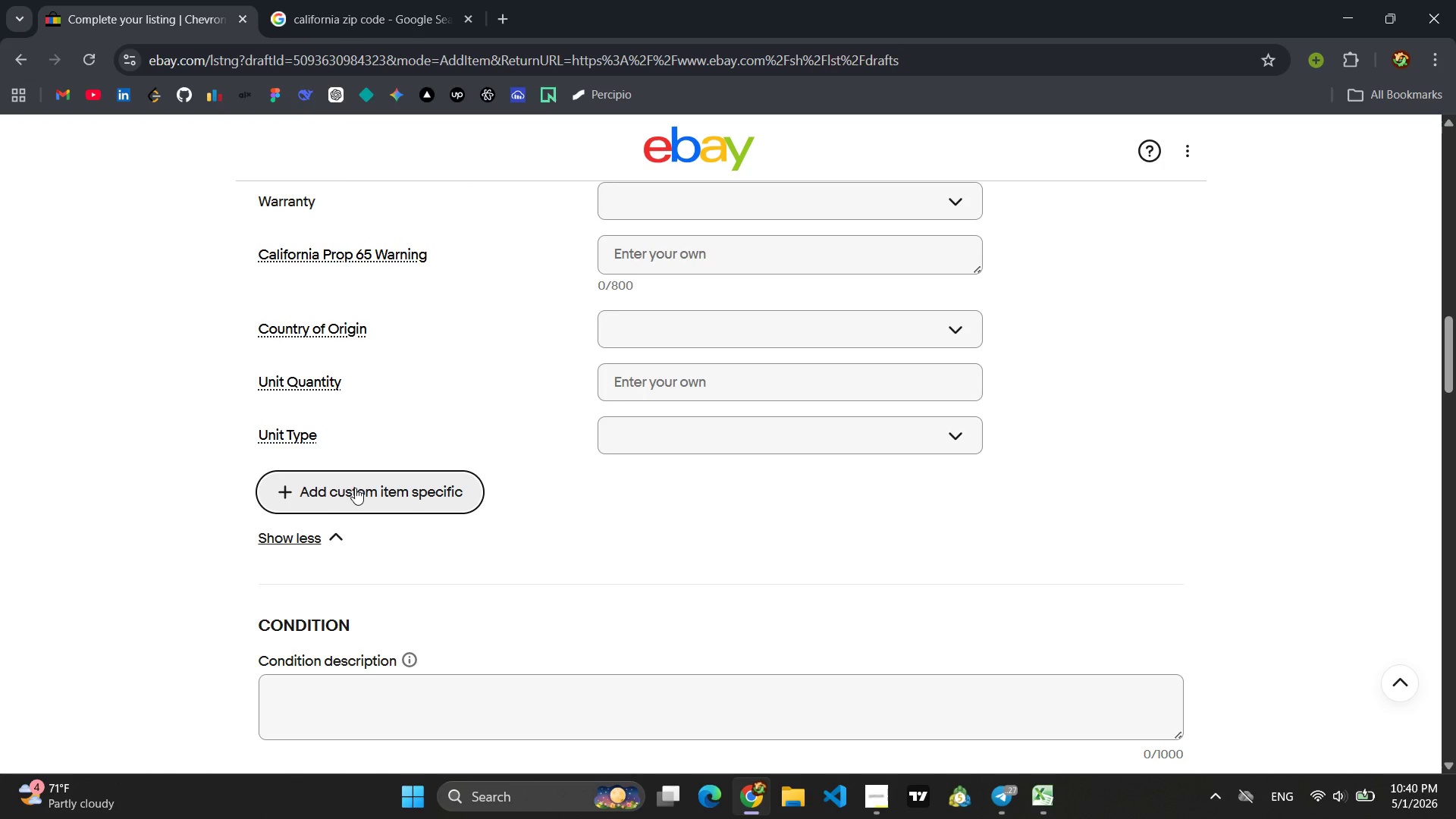 
left_click([355, 488])
 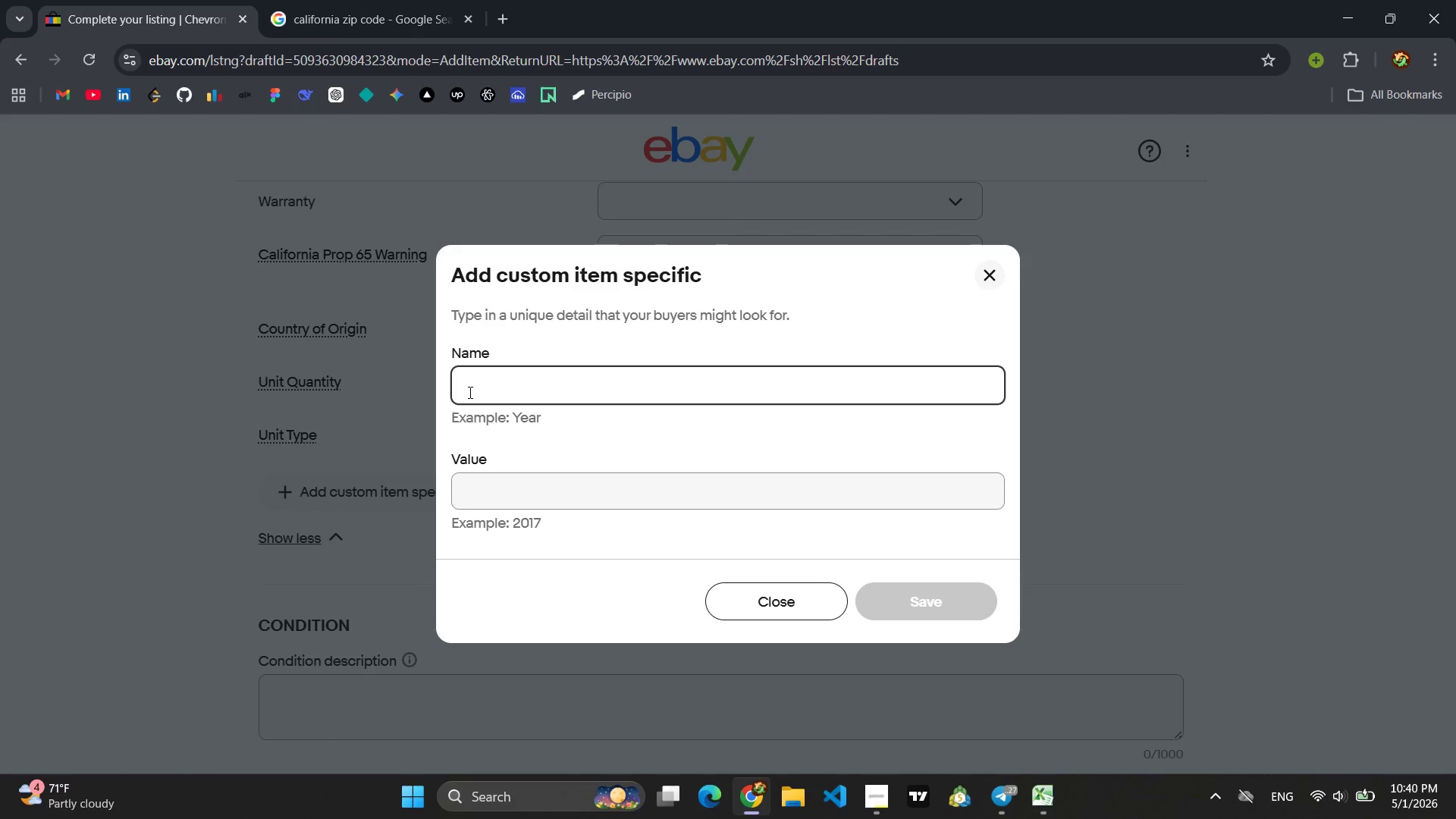 
key(Shift+ShiftLeft)
 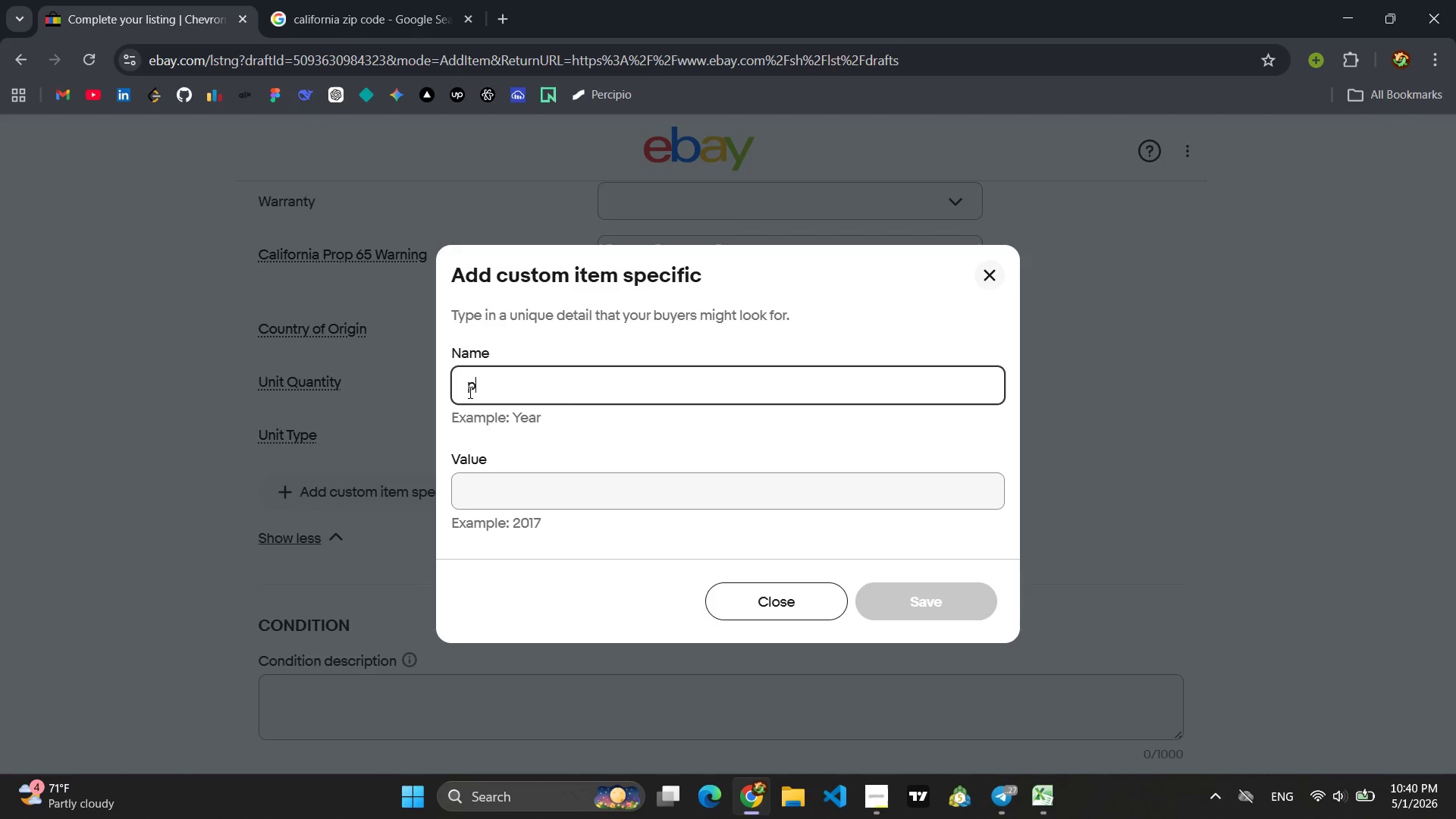 
key(Shift+P)
 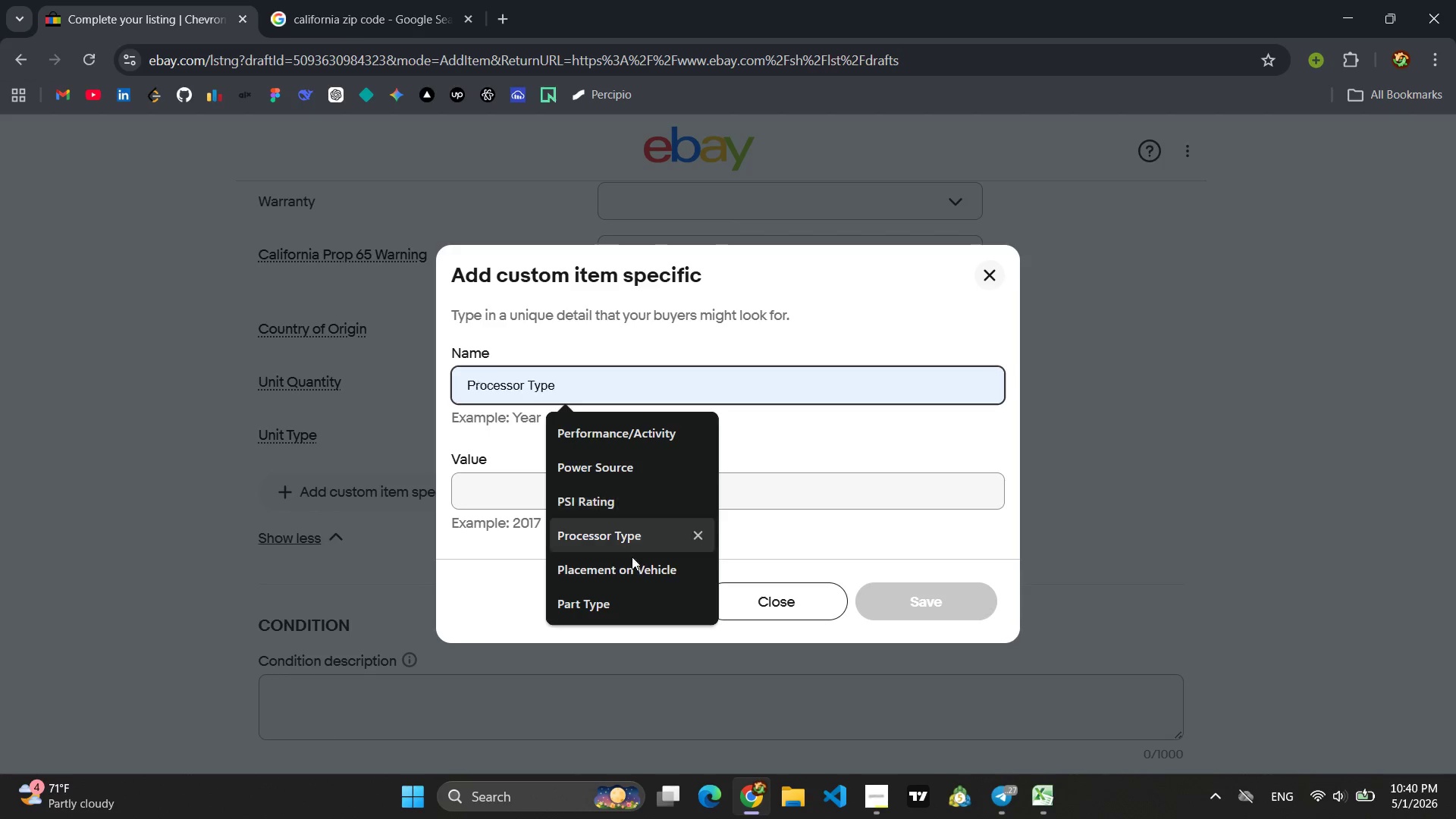 
left_click([607, 611])
 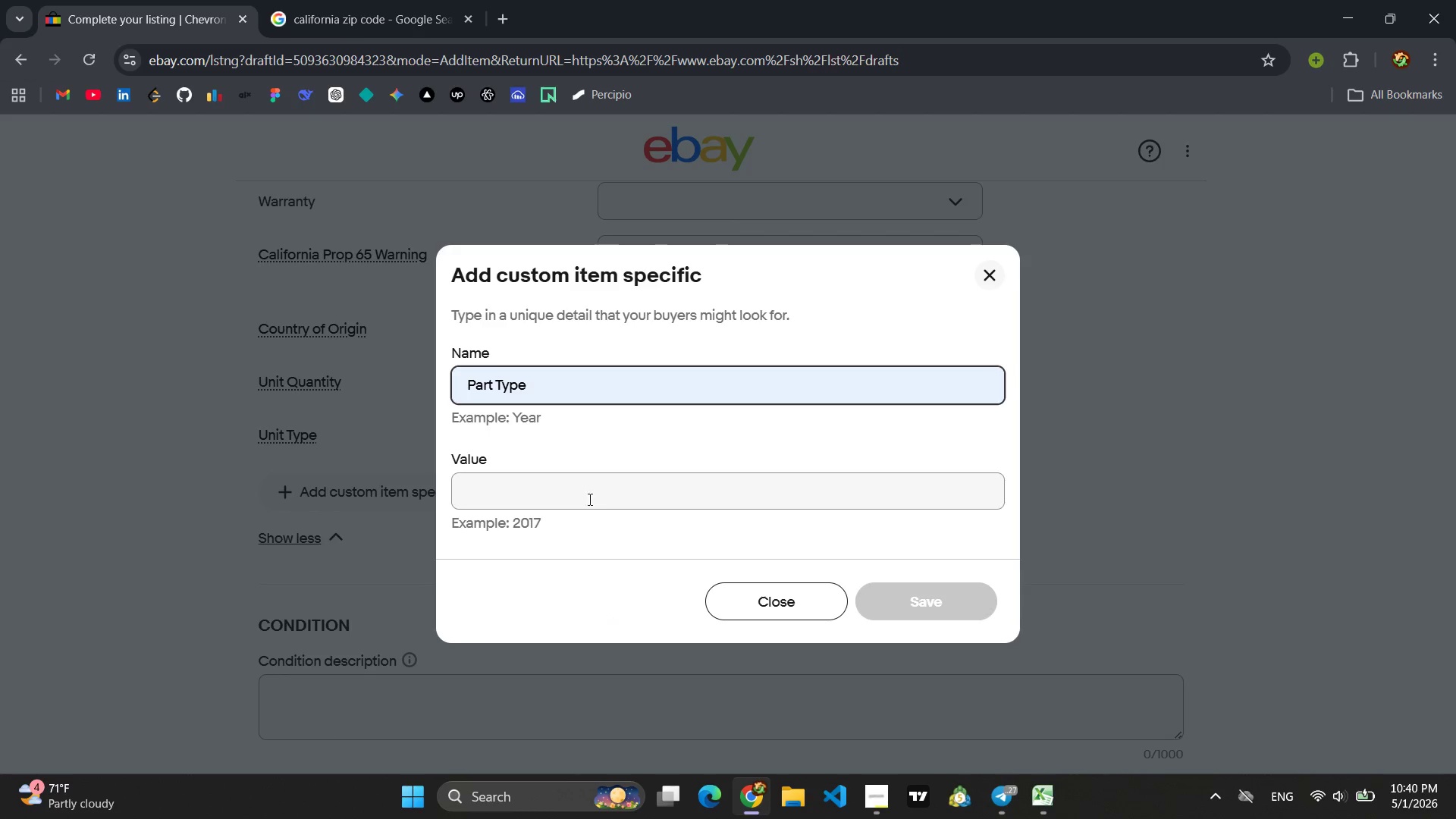 
left_click([570, 491])
 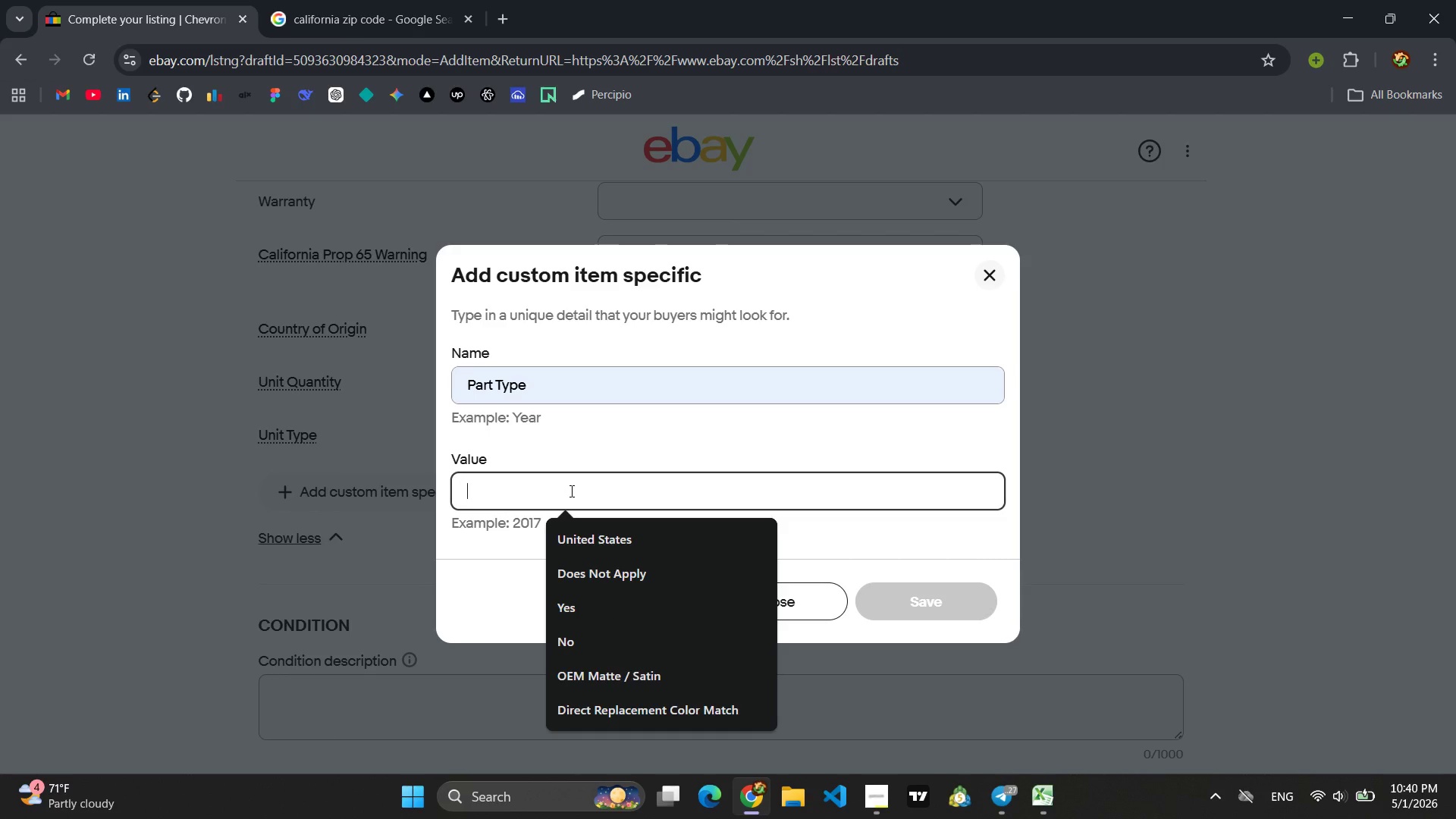 
type(wH)
key(Backspace)
key(Backspace)
type(Wheel Lift g)
key(Backspace)
type(F)
key(Backspace)
type(Gir)
key(Backspace)
key(Backspace)
type(rid)
 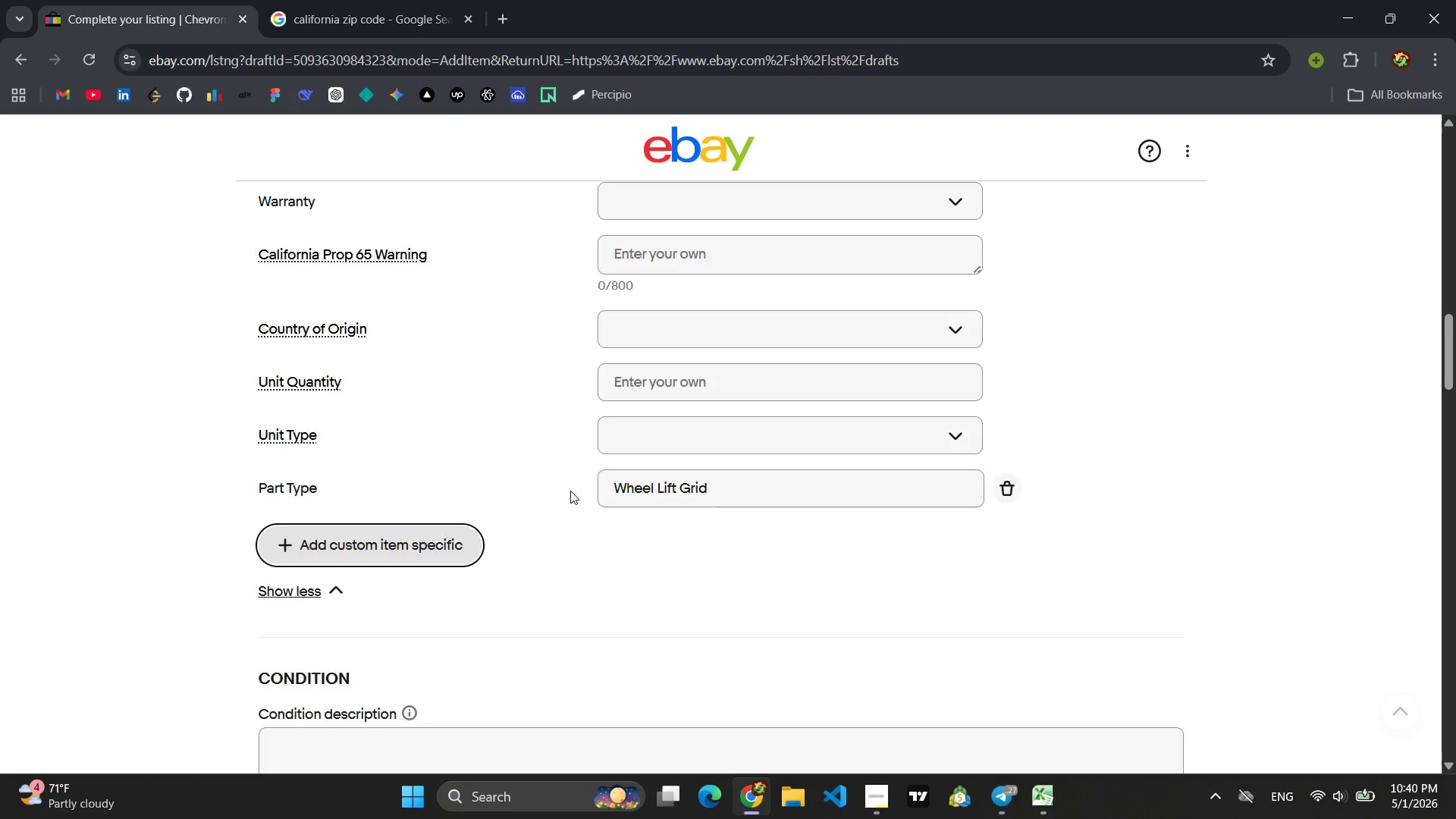 
 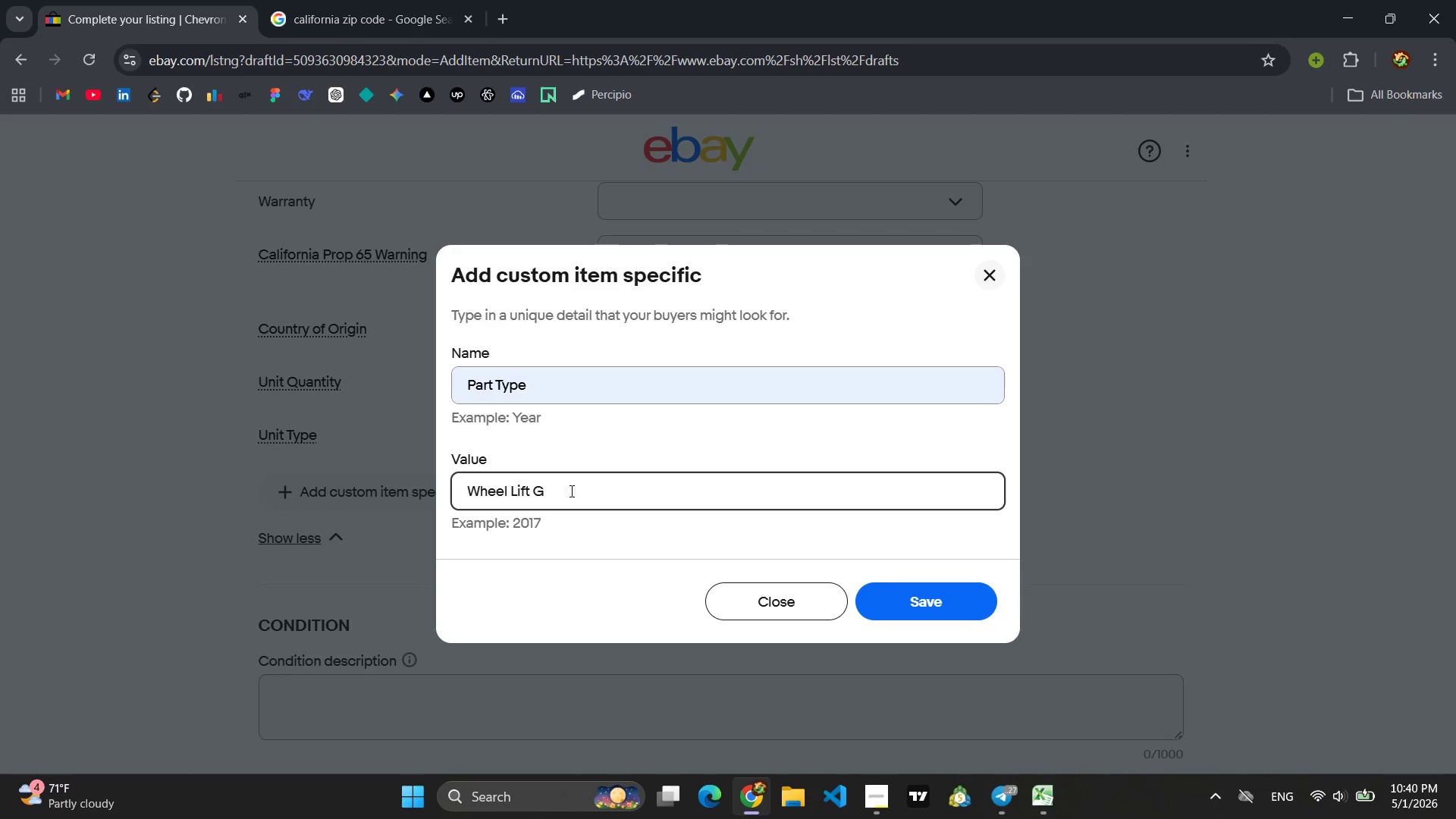 
key(Enter)
 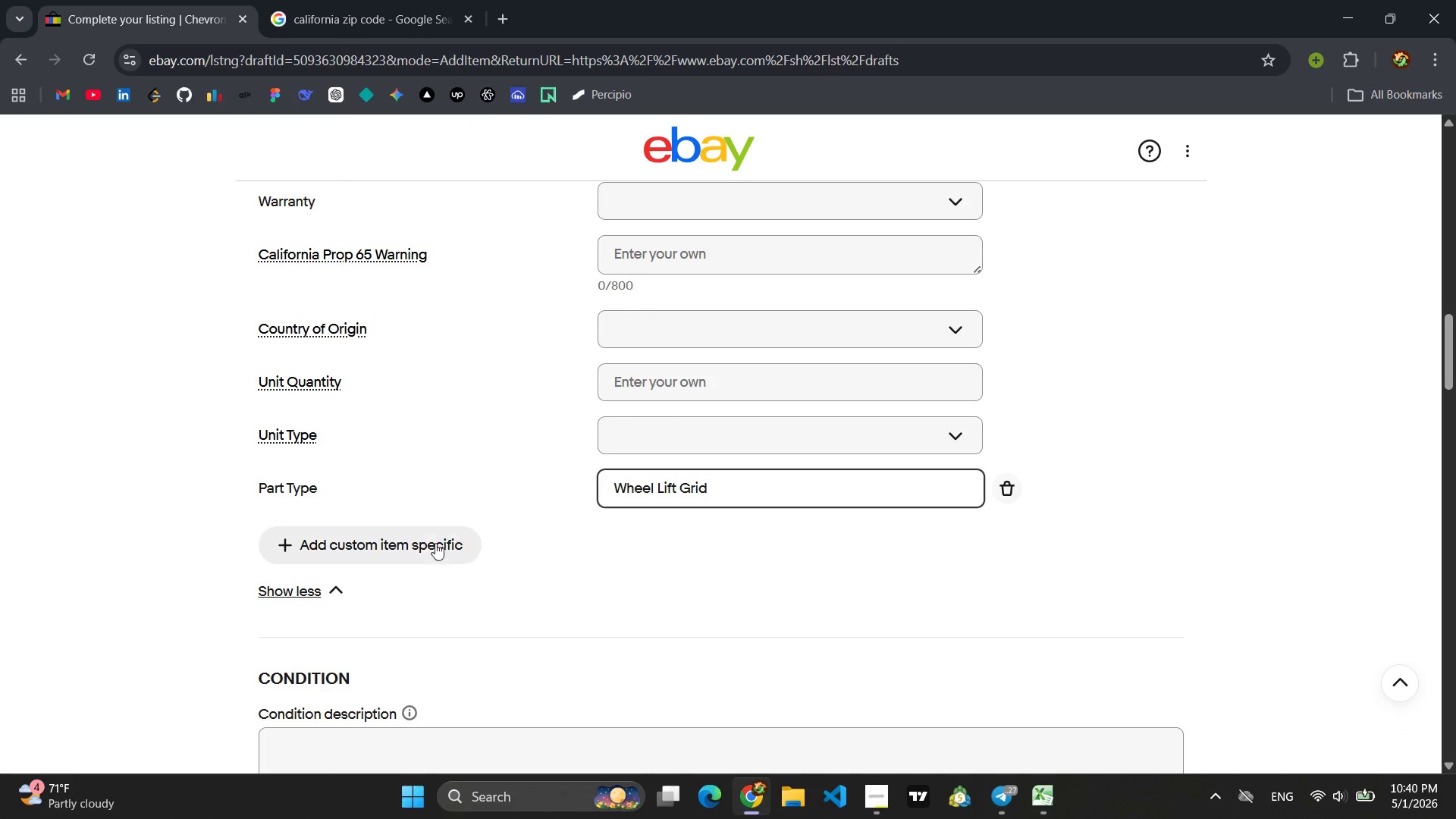 
left_click([406, 555])
 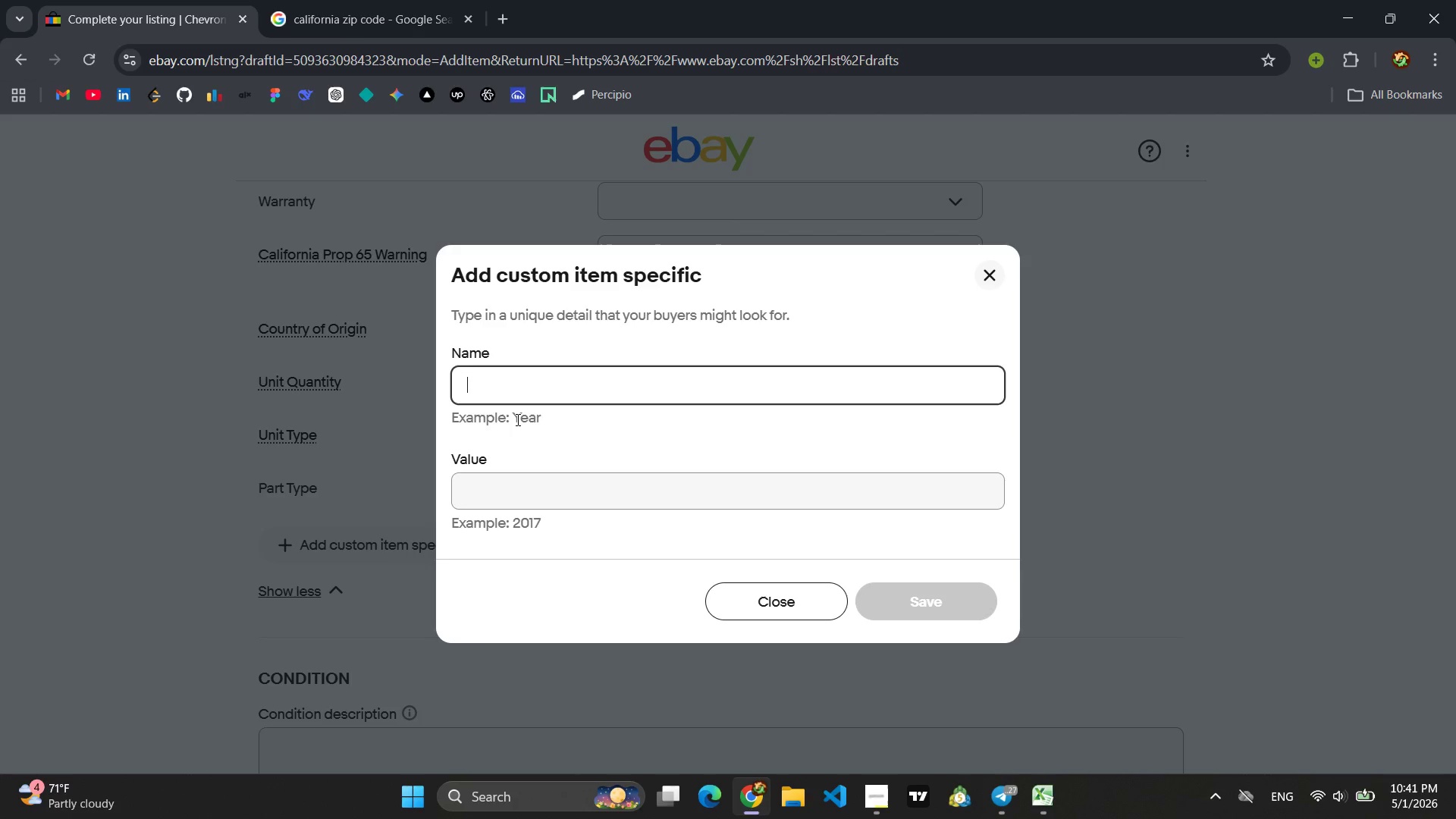 
type(Tow)
 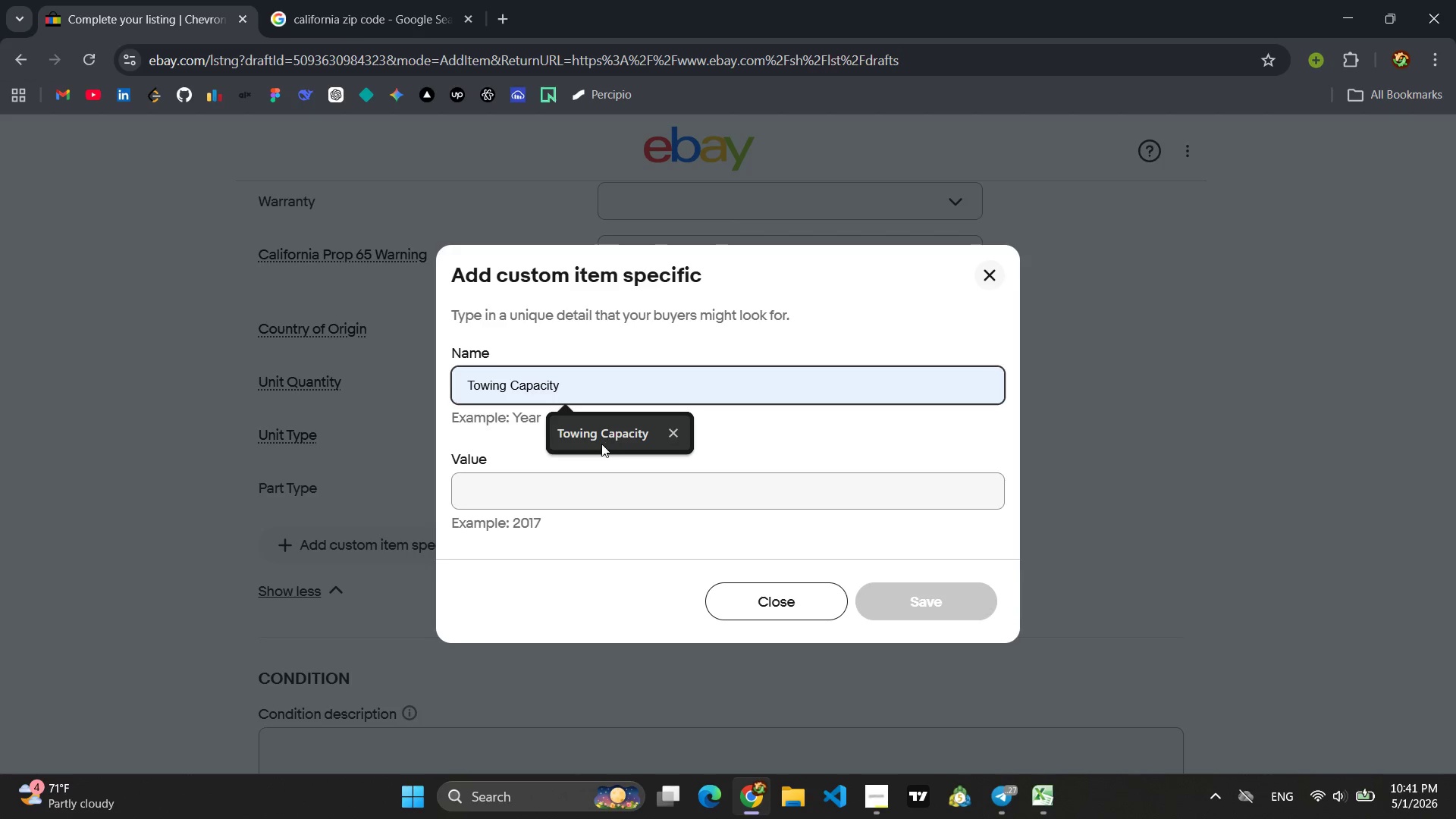 
left_click([607, 432])
 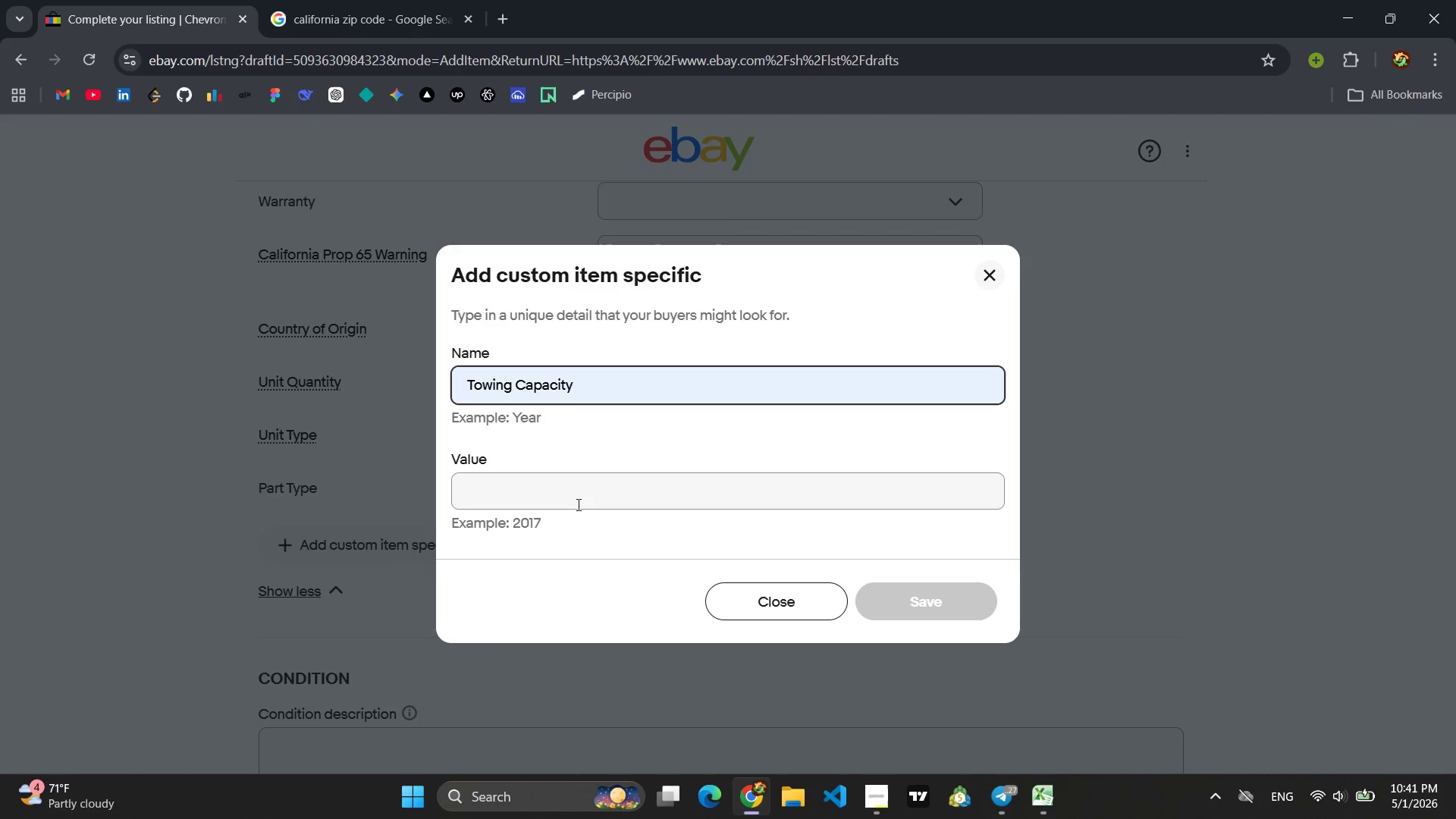 
left_click([574, 507])
 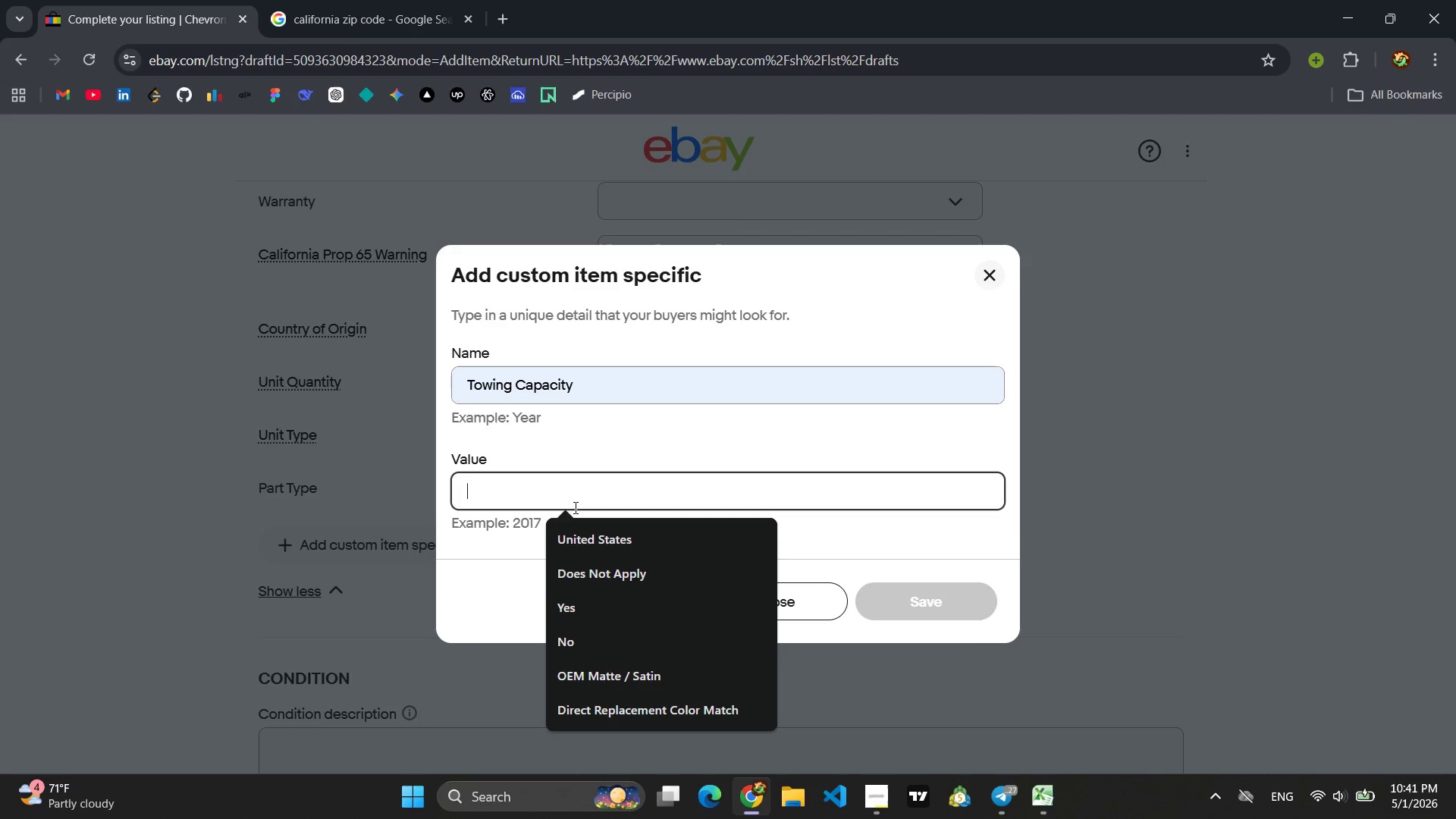 
type(5,000 lbs)
 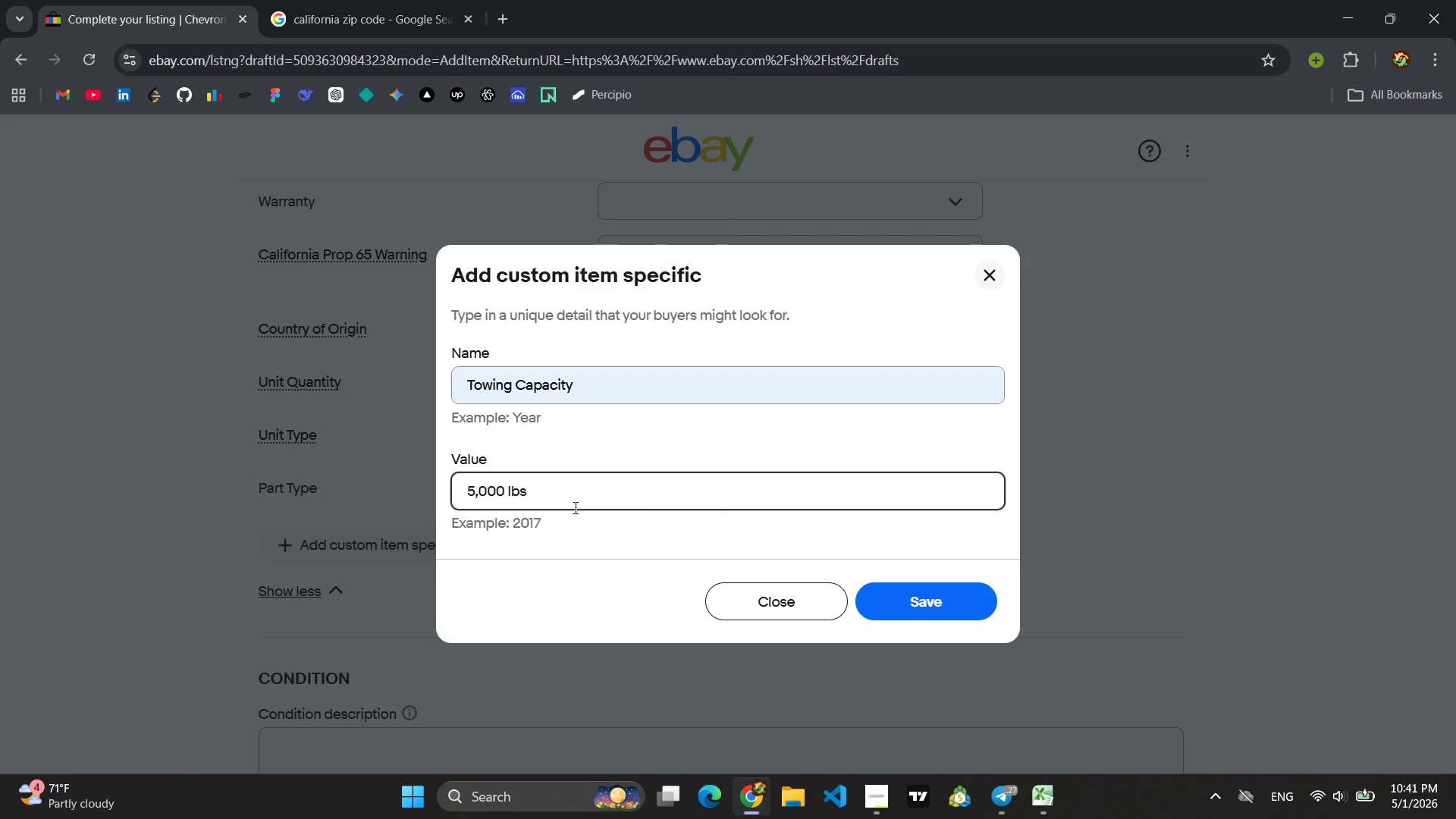 
key(Enter)
 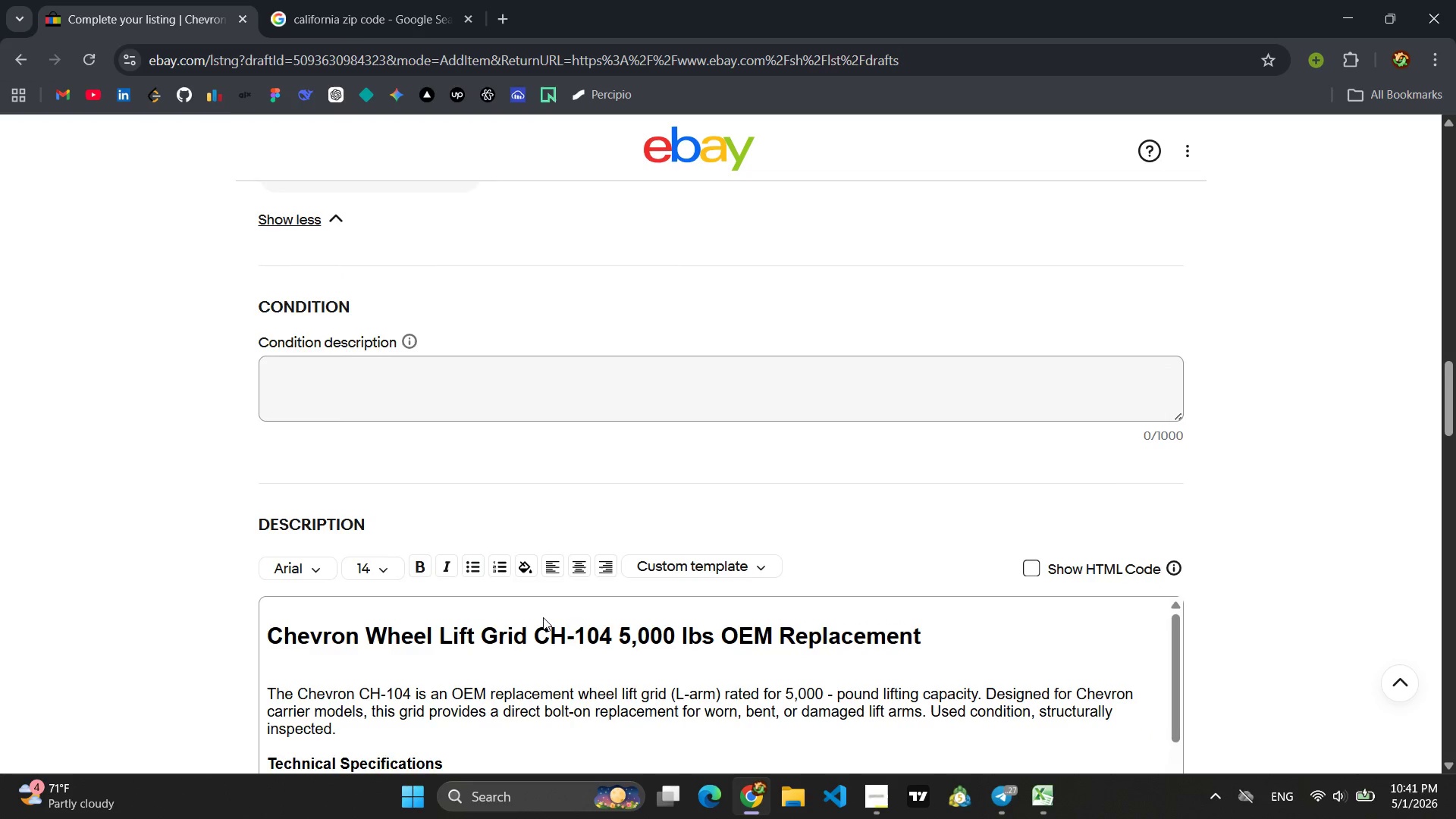 
wait(8.2)
 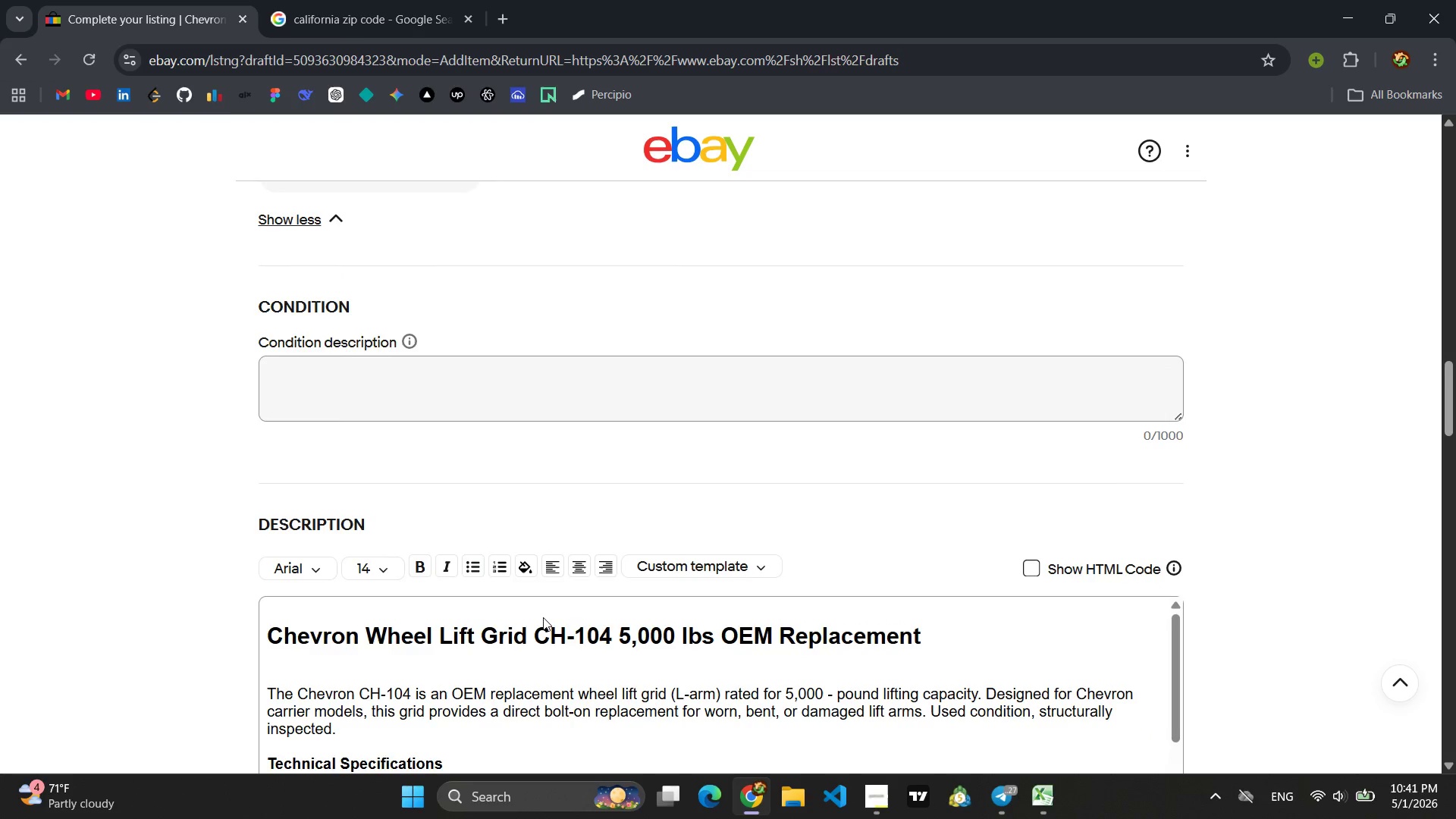 
left_click([466, 497])
 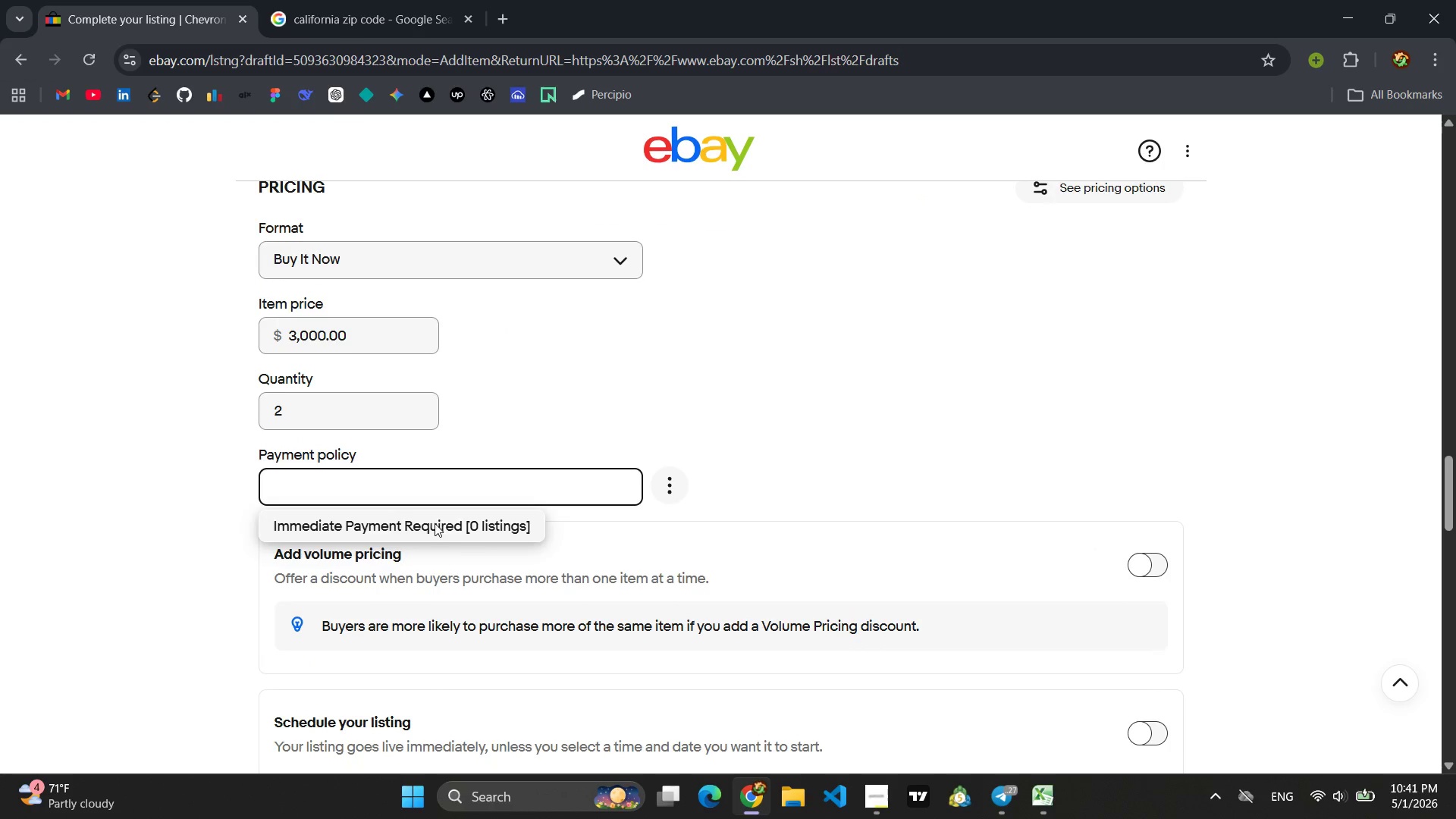 
left_click([435, 523])
 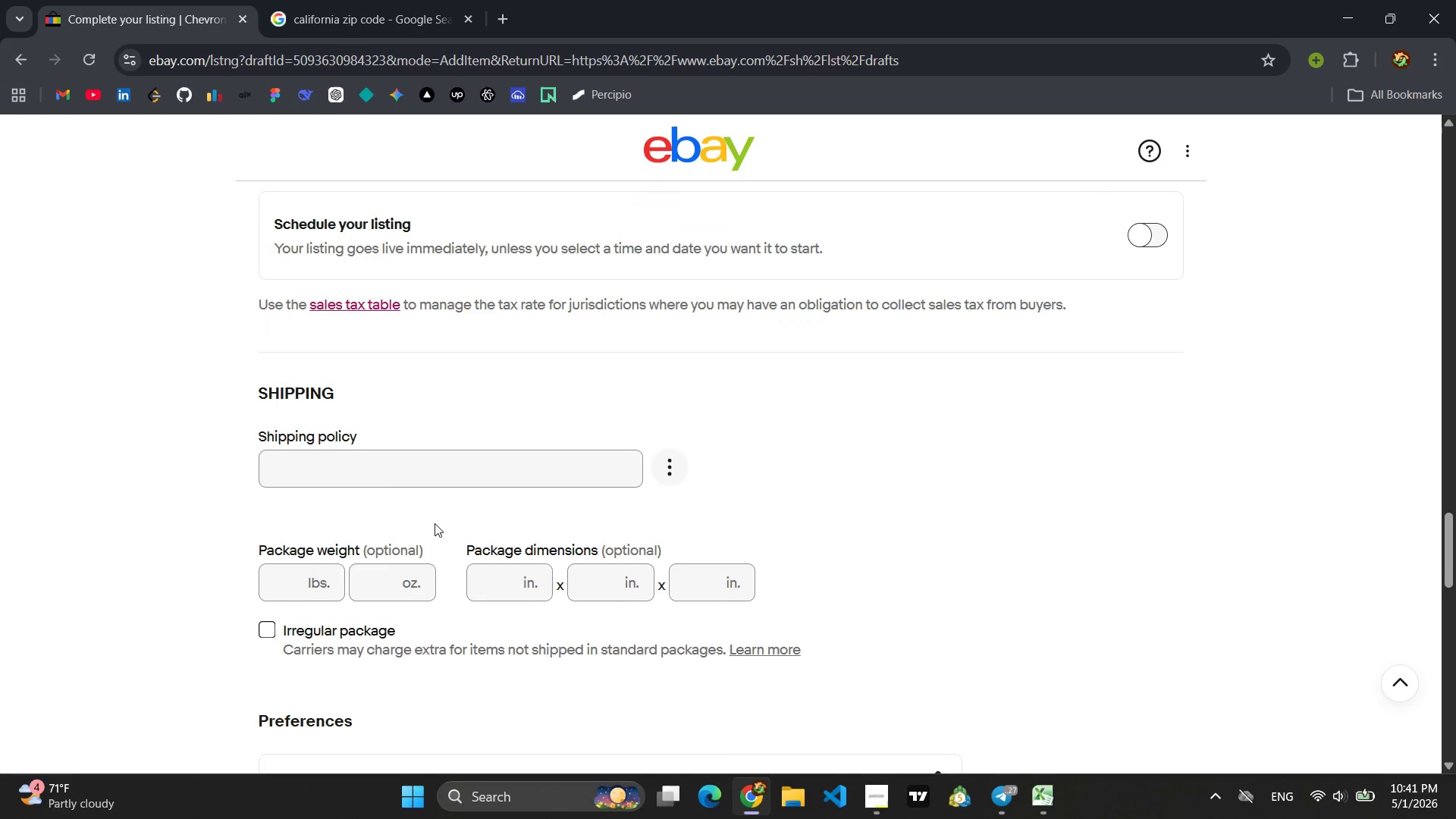 
left_click([390, 444])
 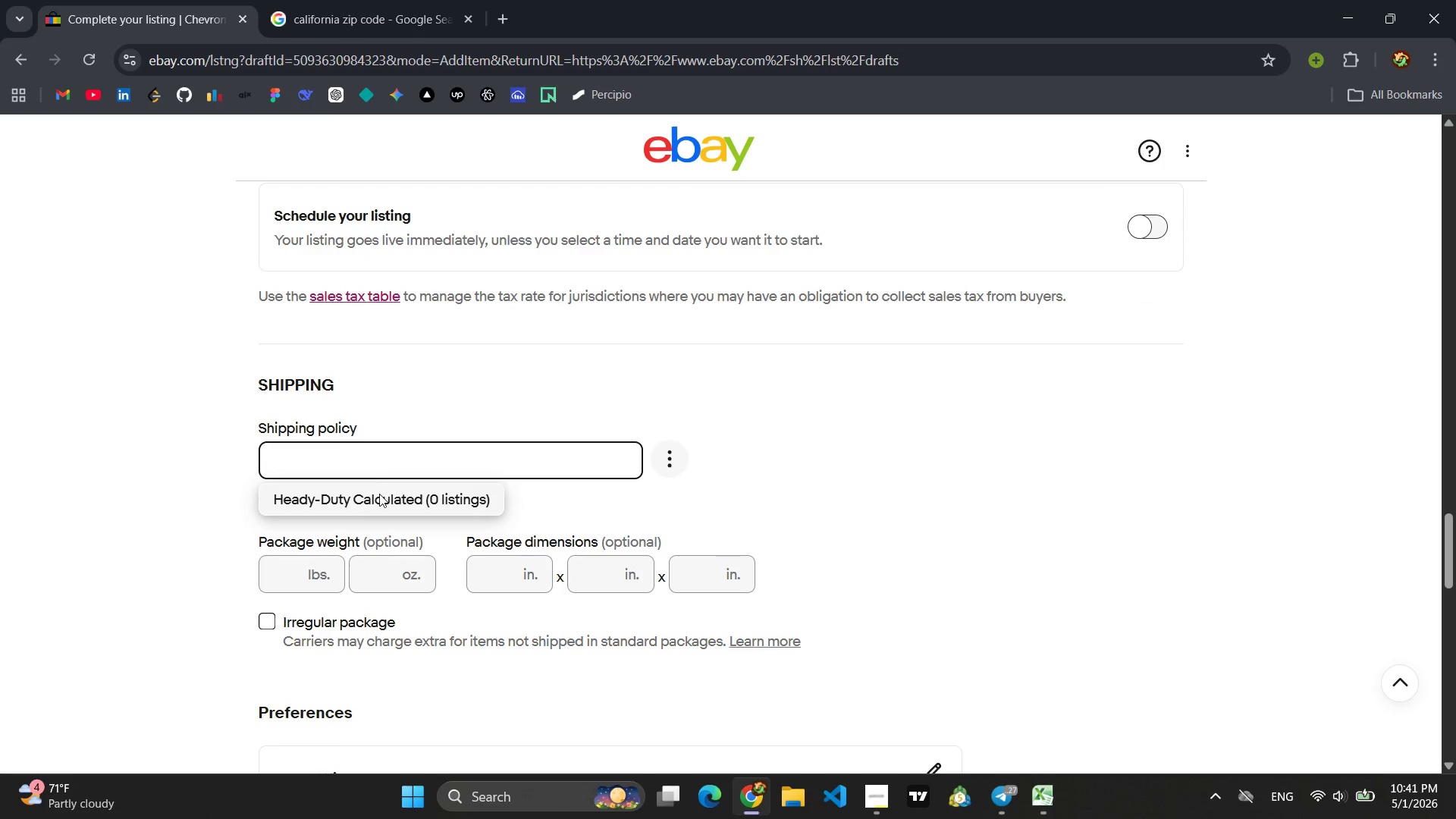 
left_click([379, 494])
 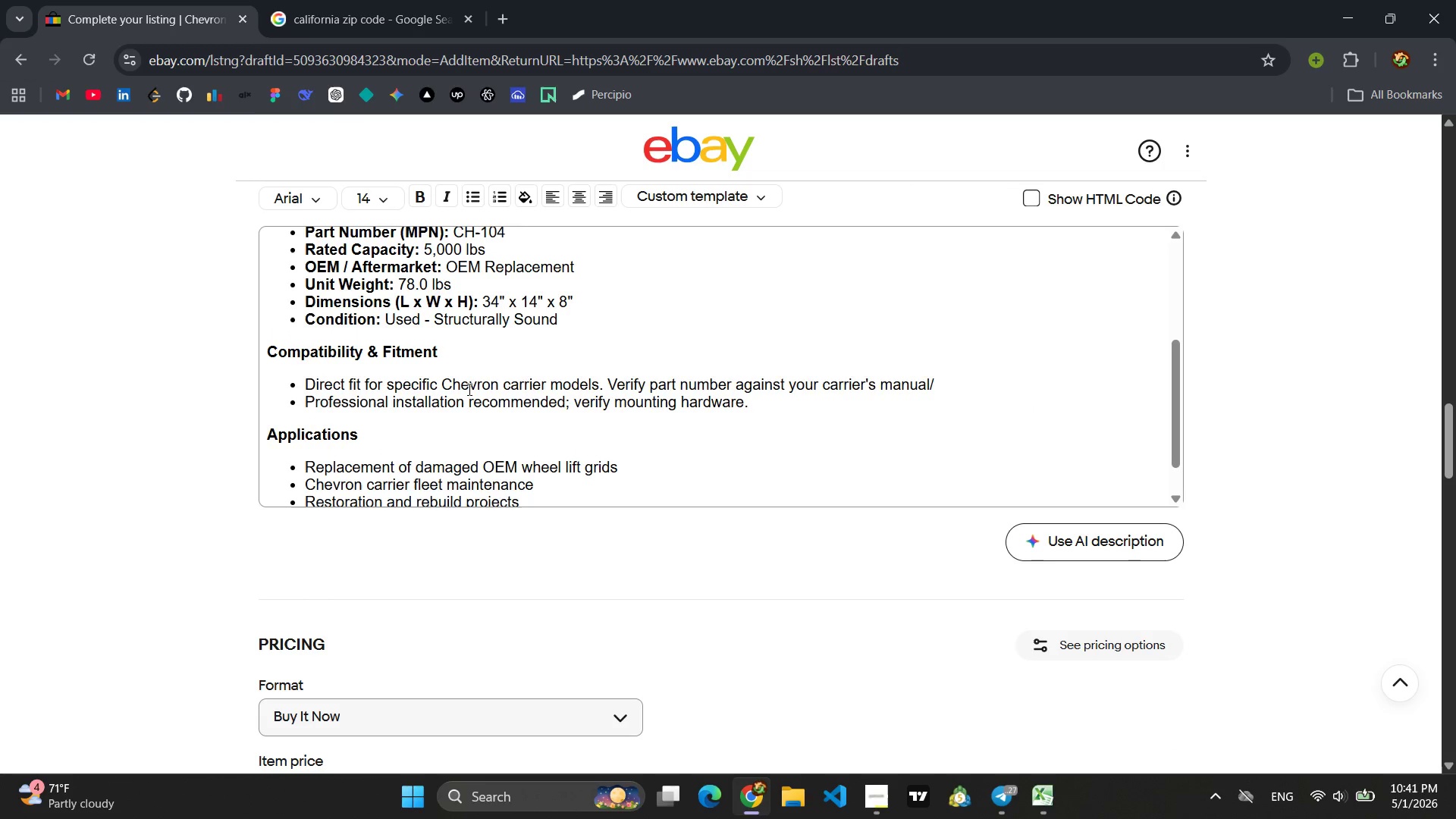 
wait(9.66)
 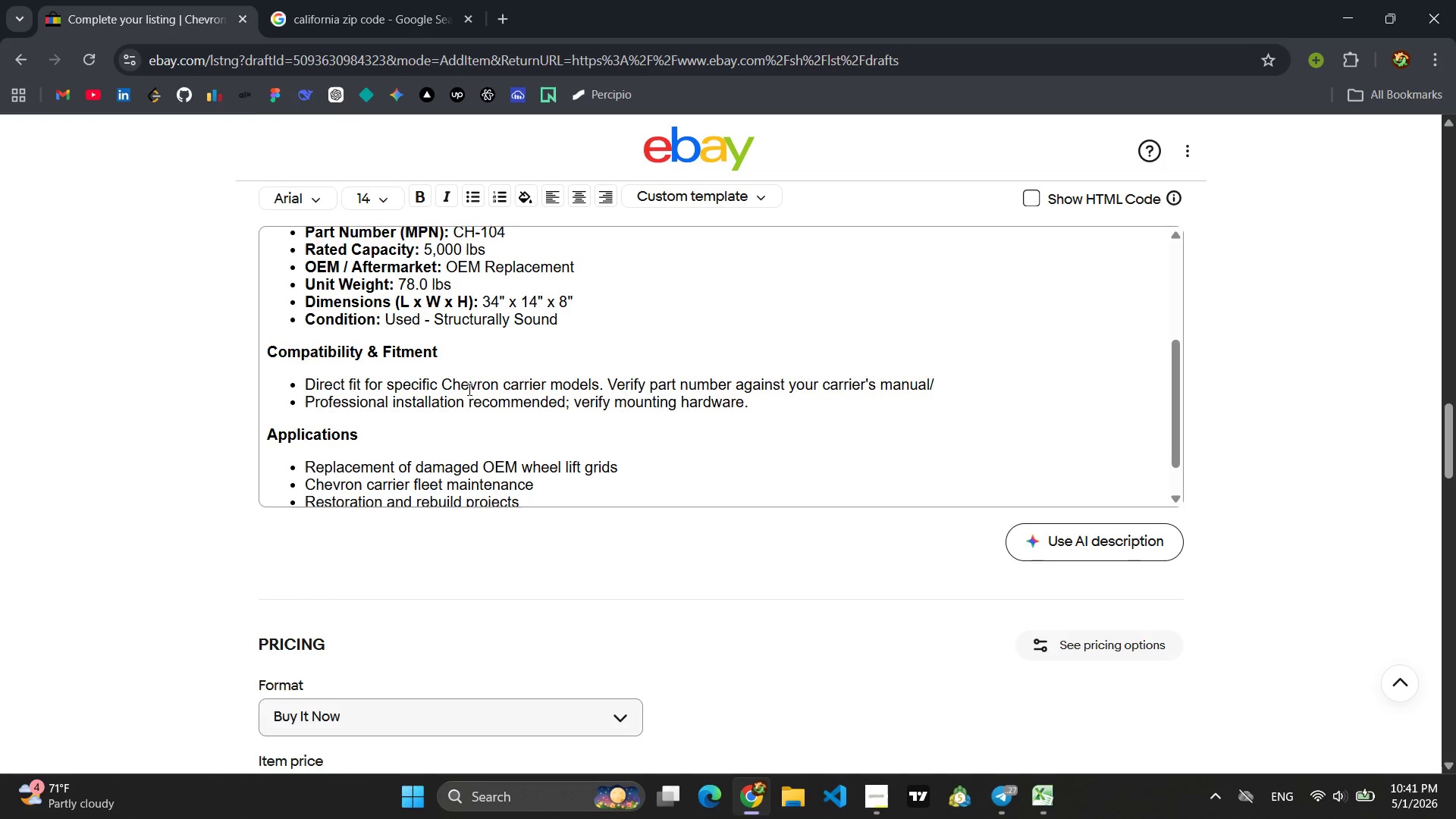 
left_click([287, 303])
 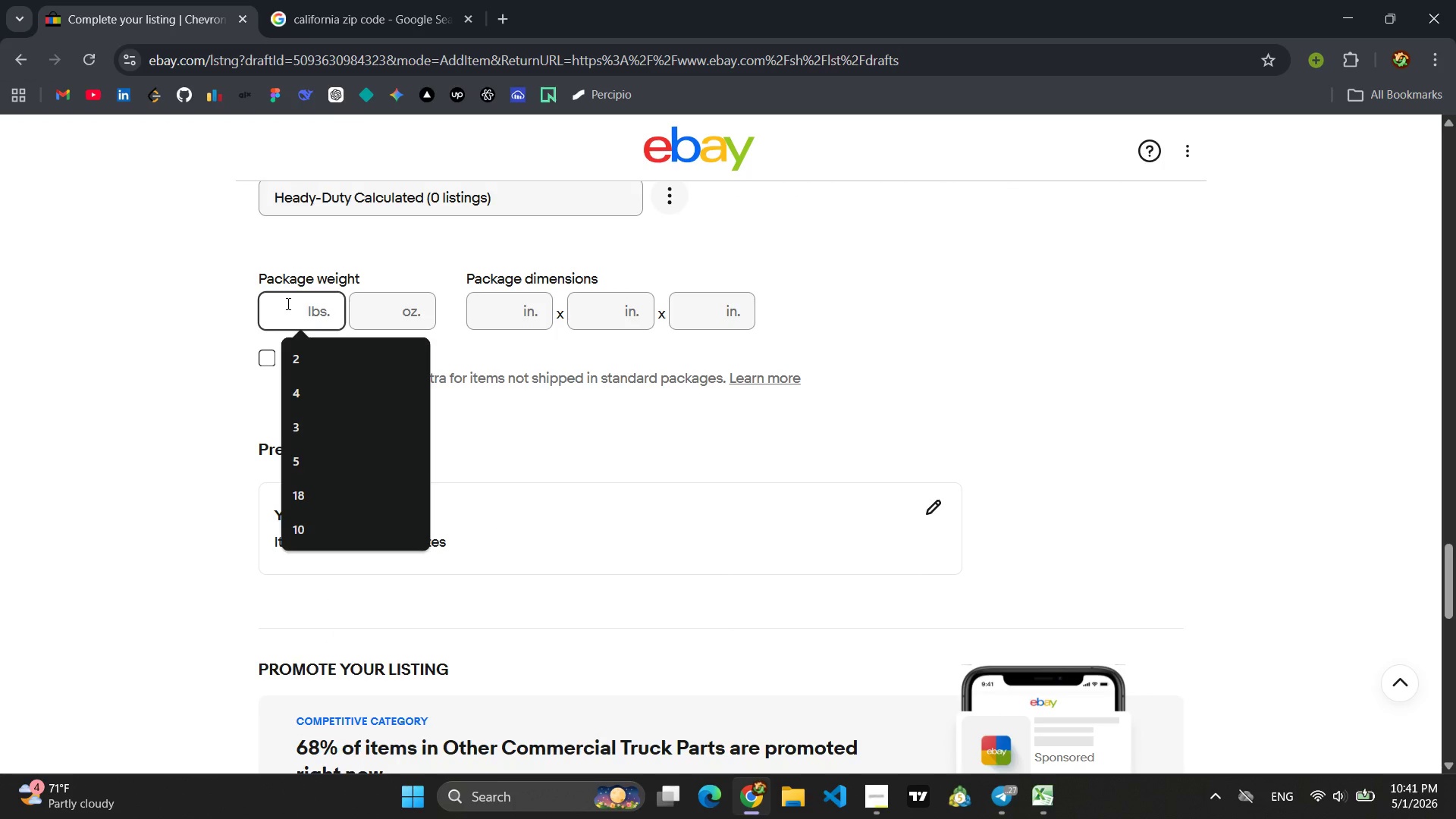 
type(78)
 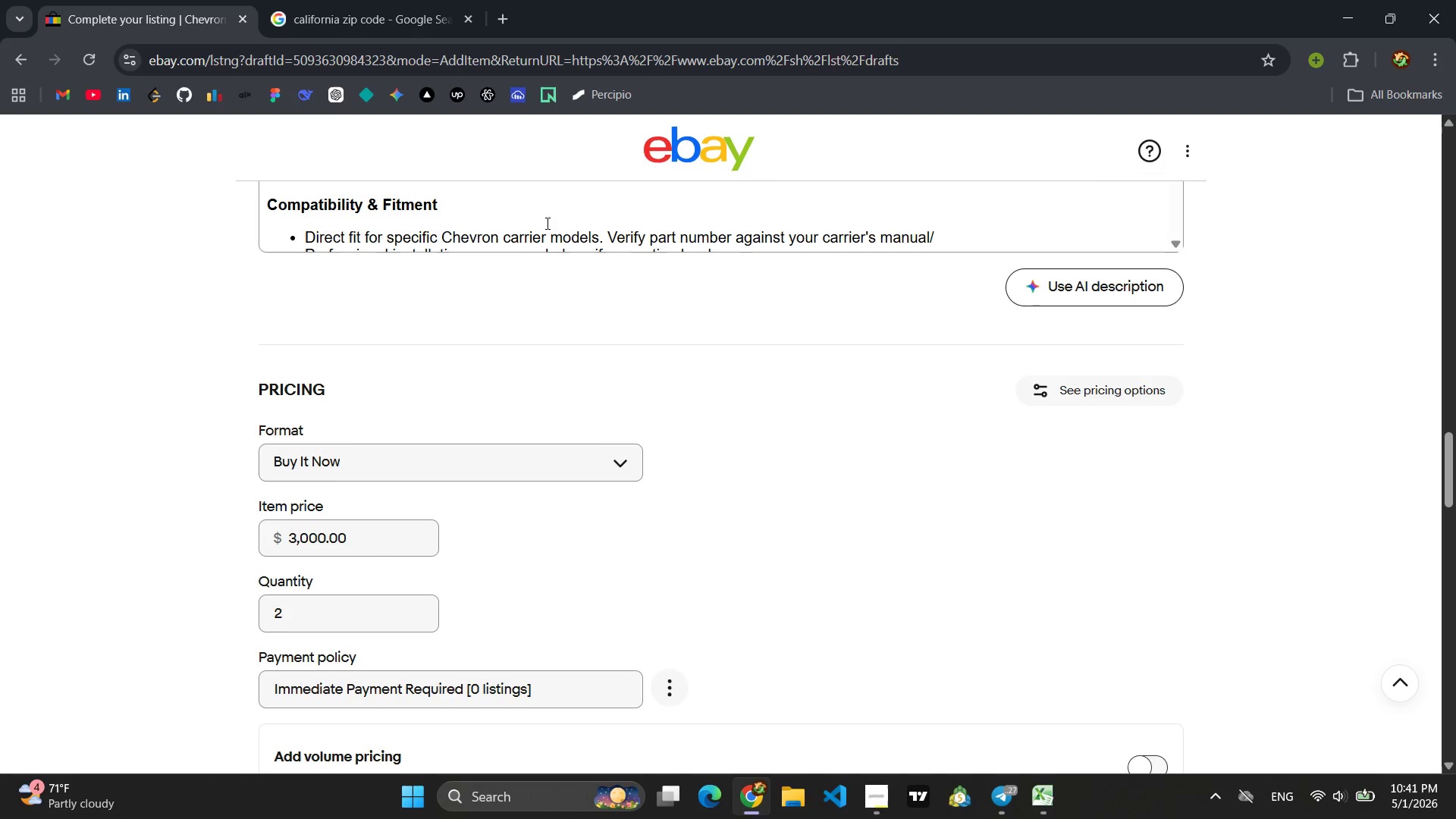 
wait(5.39)
 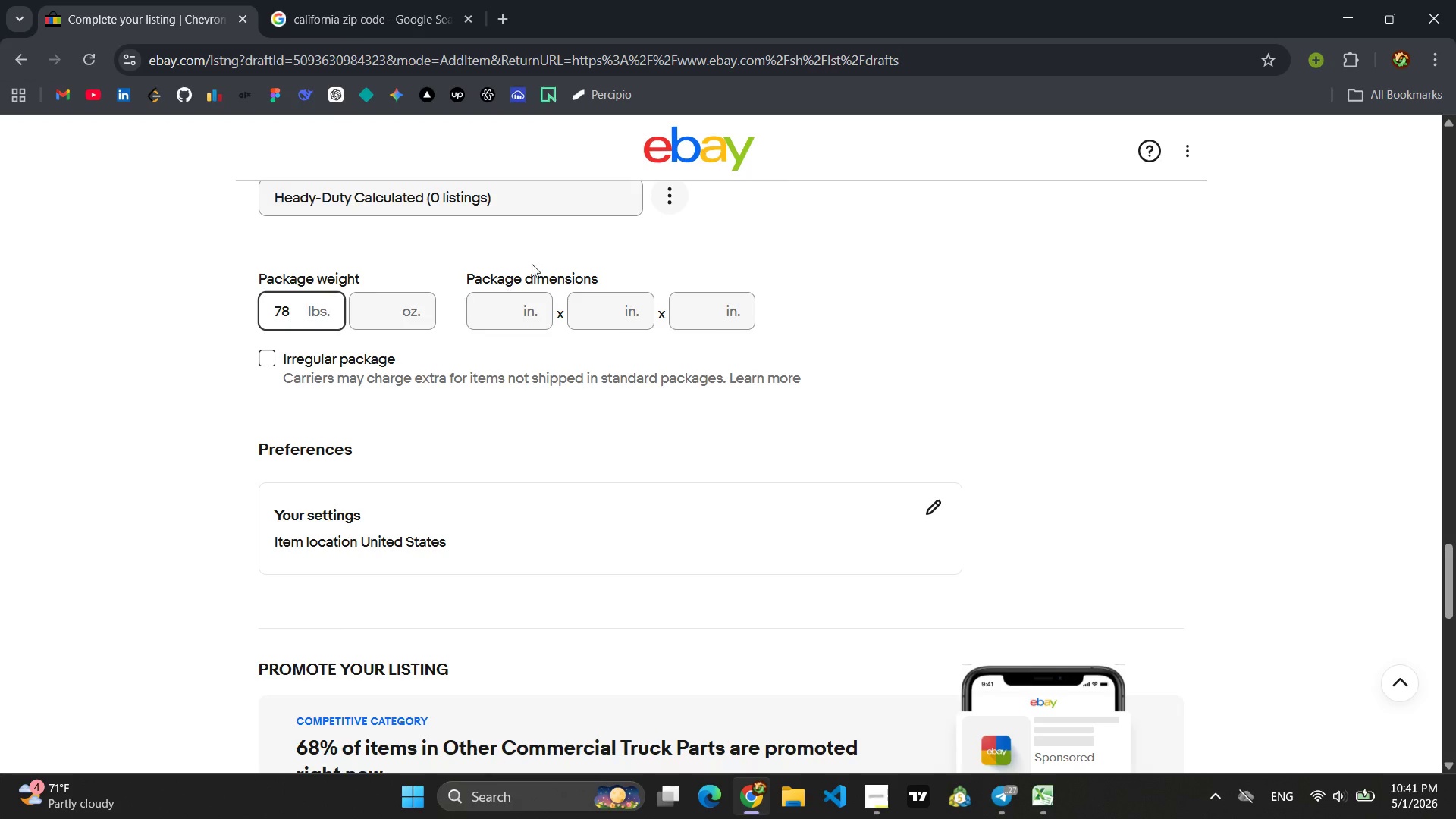 
mouse_move([559, 315])
 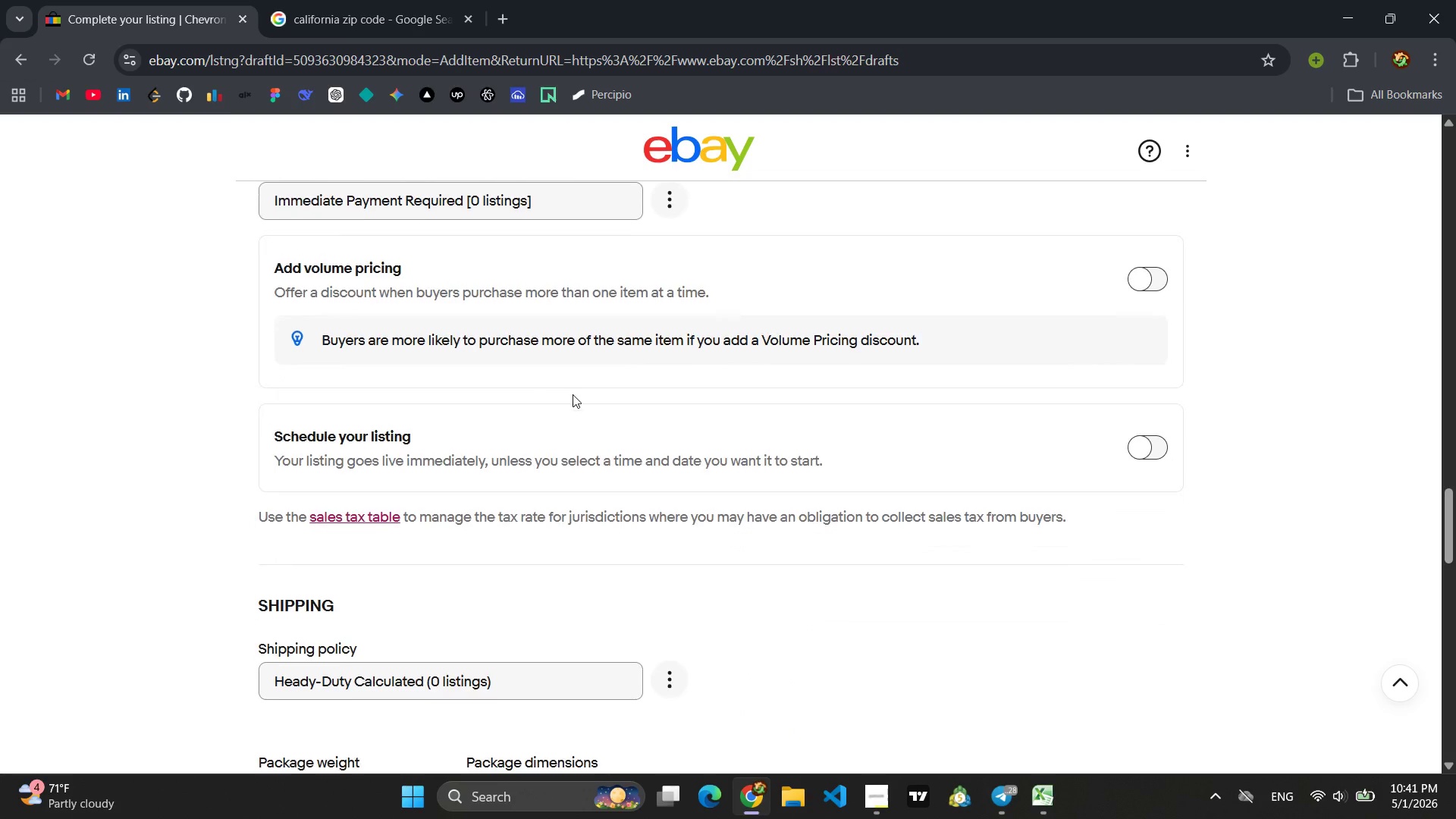 
wait(6.41)
 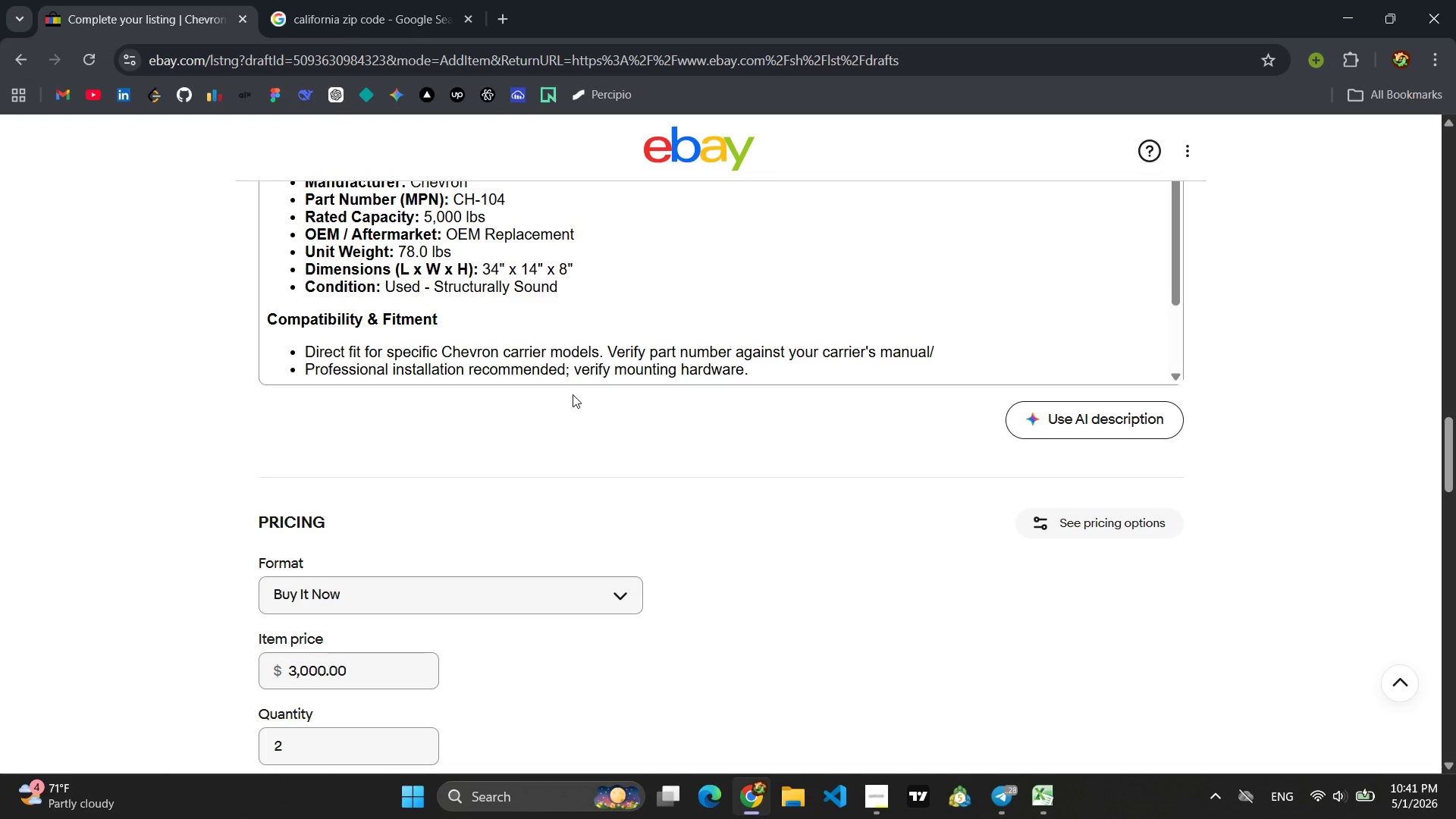 
left_click([504, 468])
 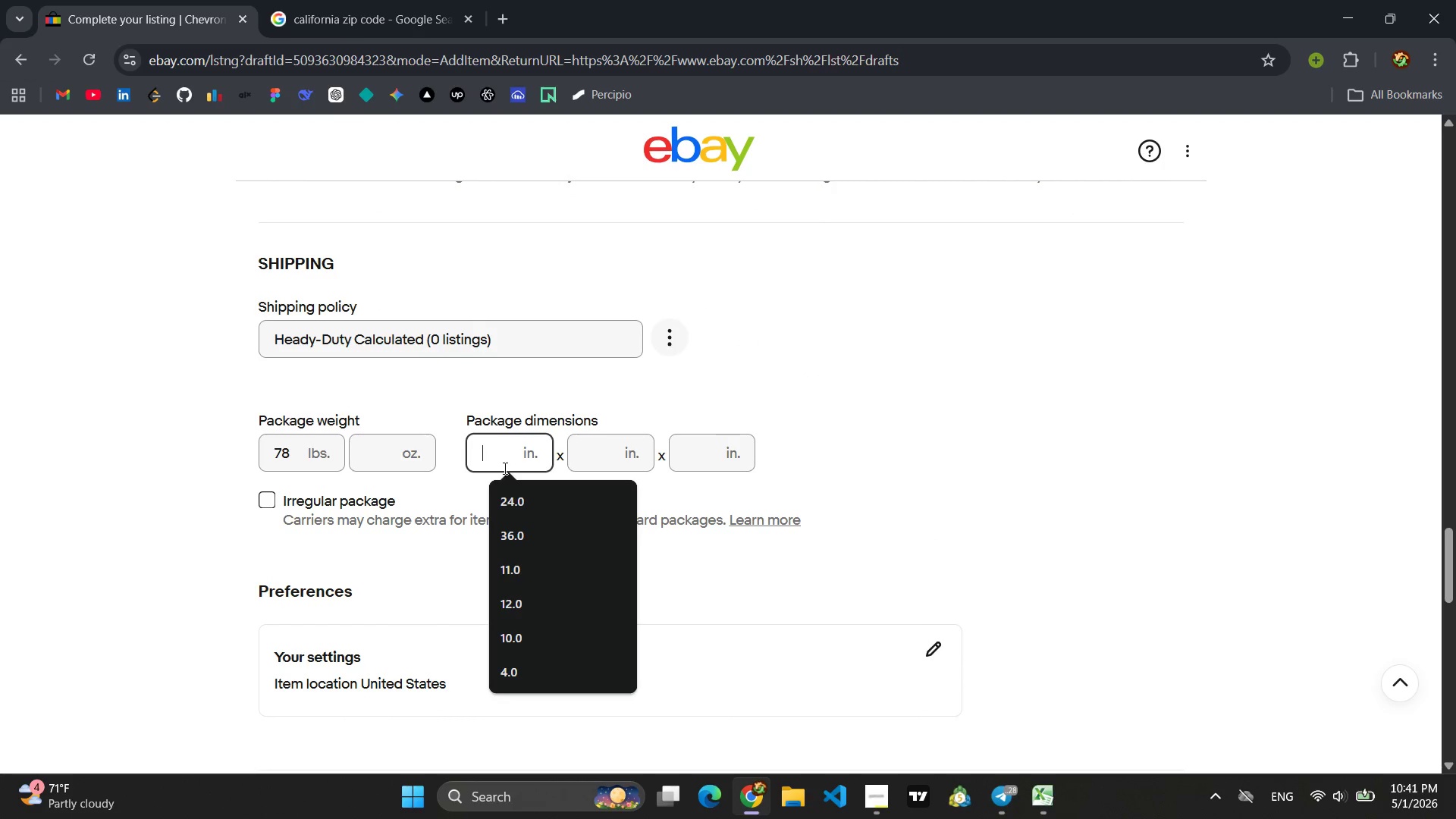 
type(34)
 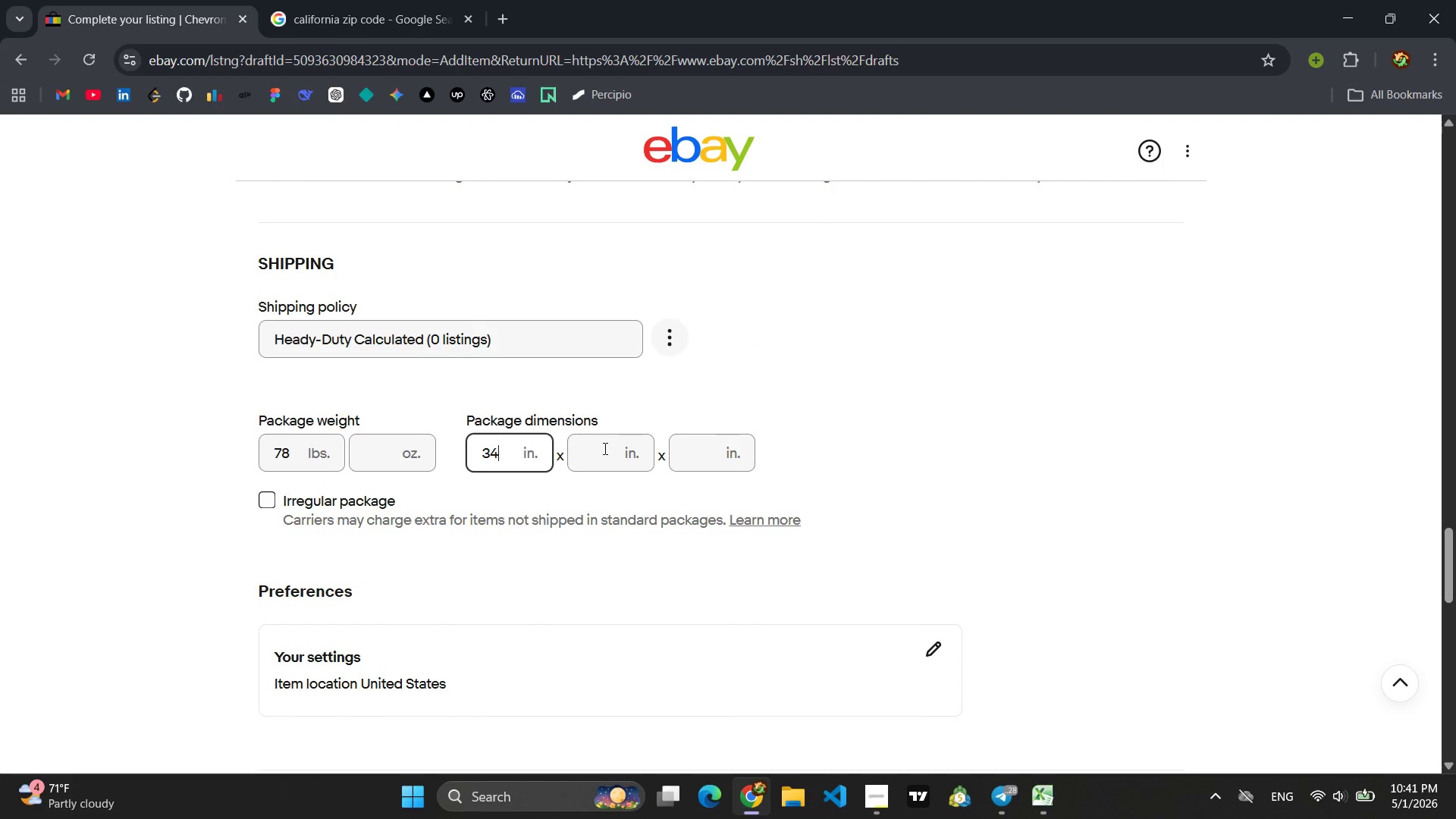 
left_click([605, 448])
 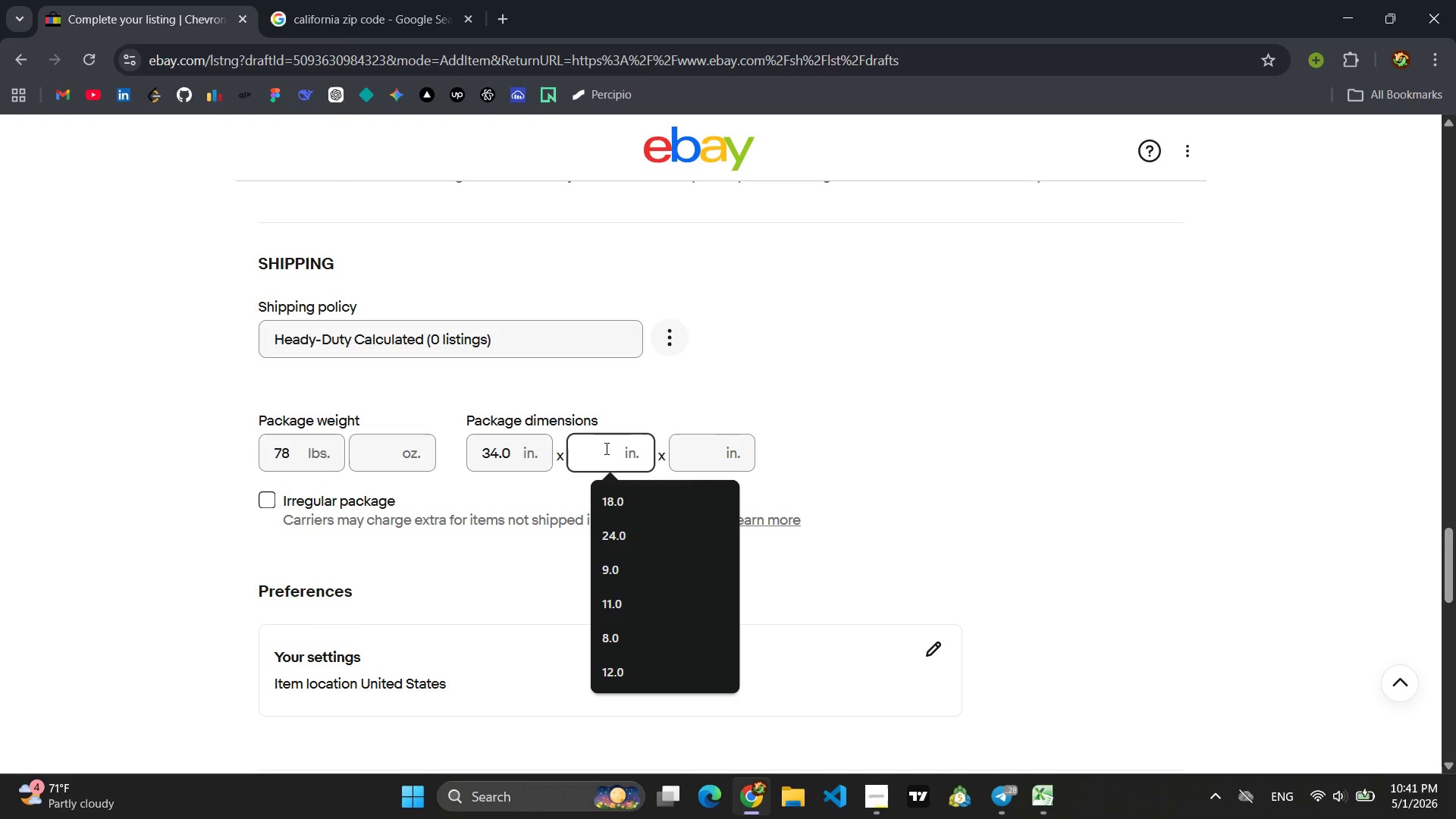 
type(14)
 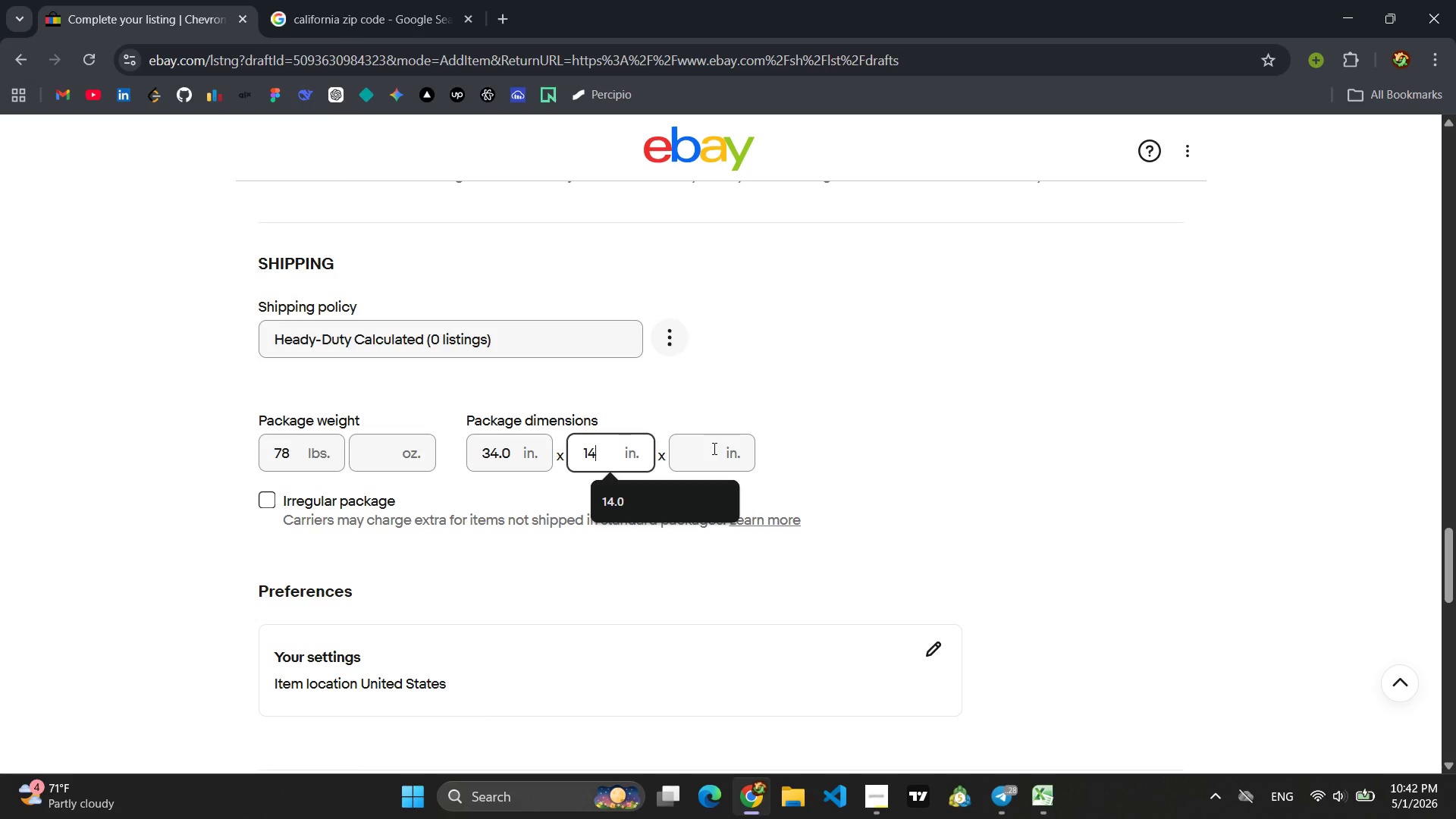 
left_click([716, 450])
 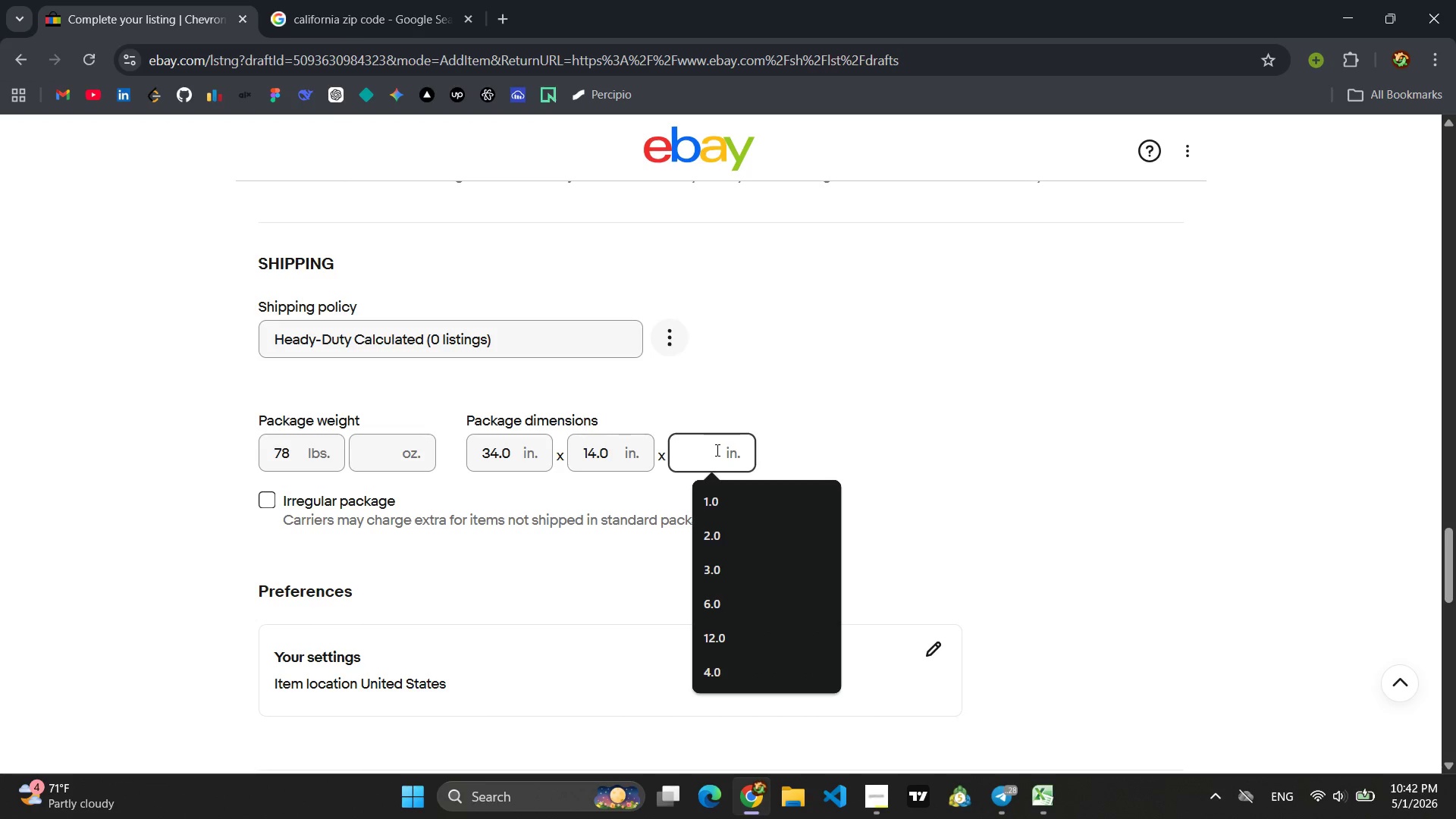 
key(8)
 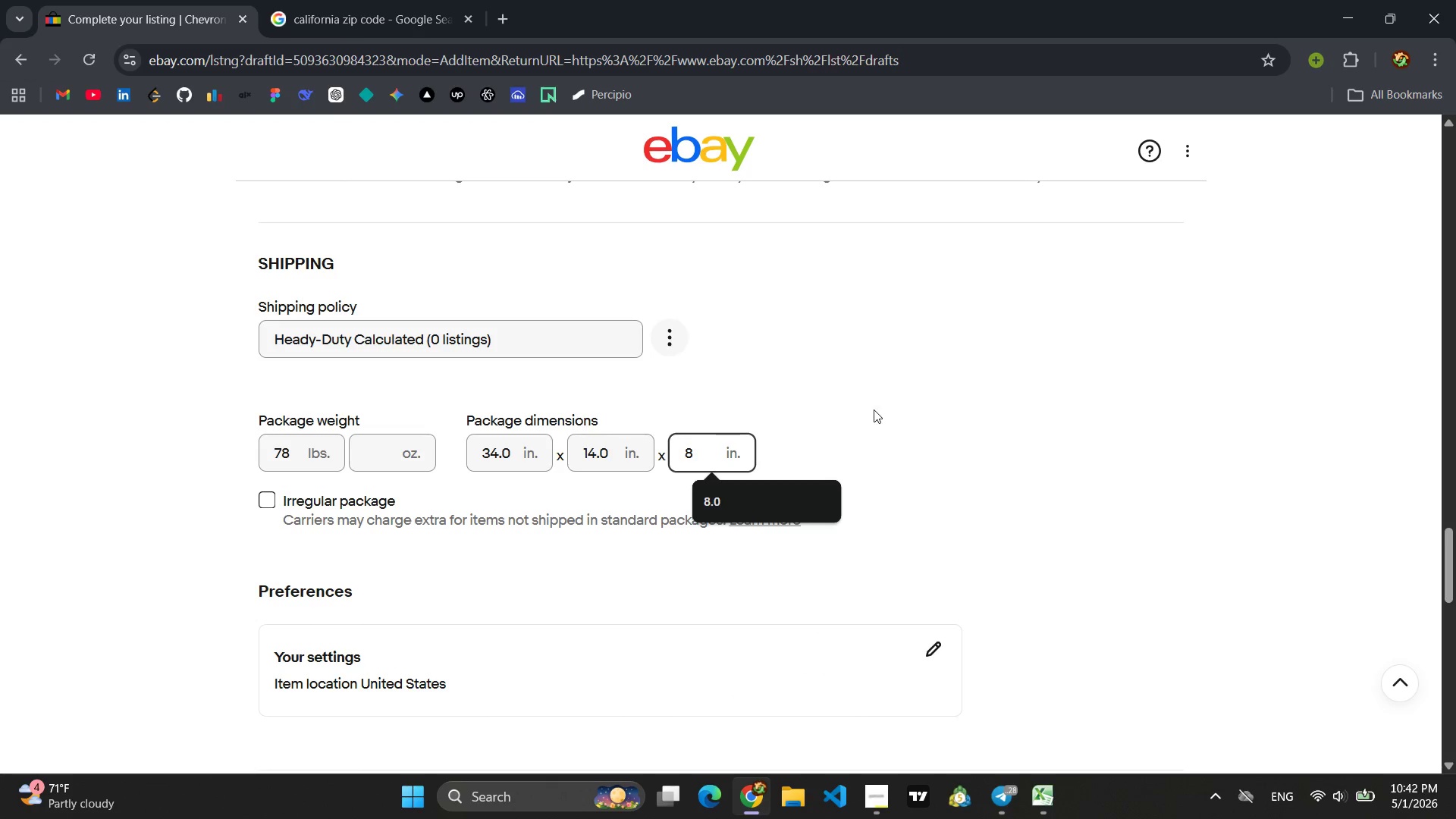 
left_click([874, 410])
 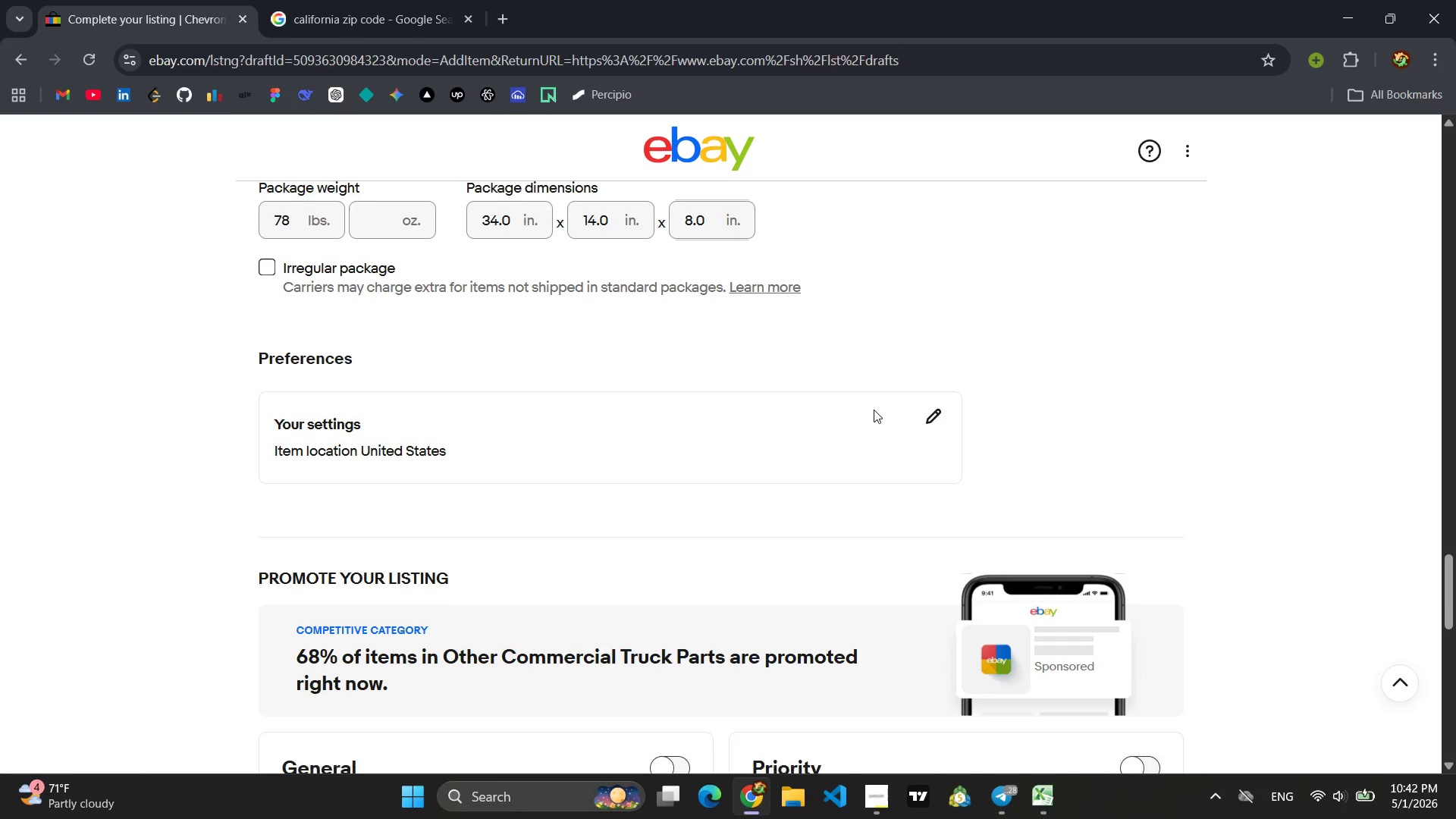 
left_click([939, 407])
 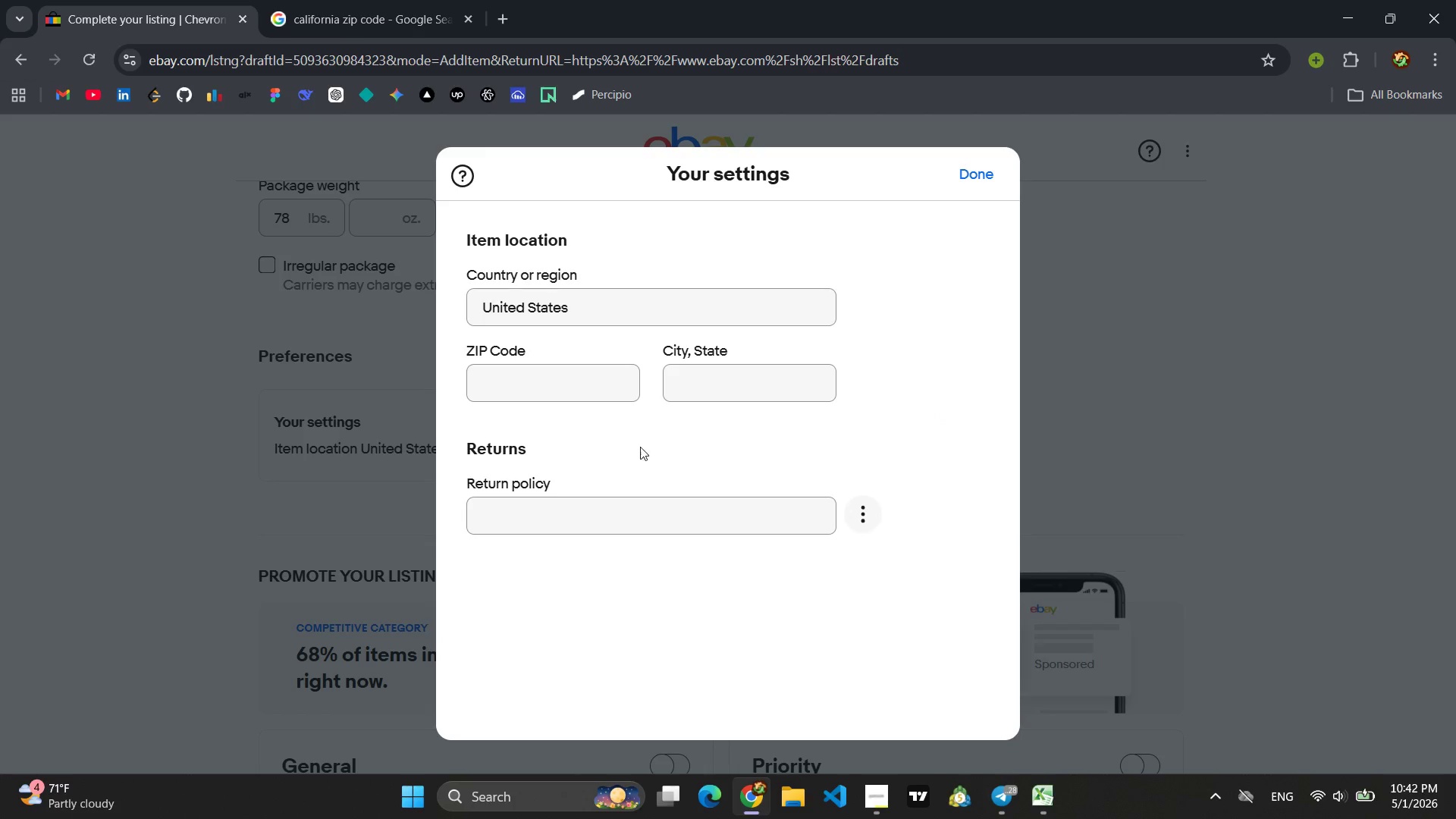 
left_click([604, 513])
 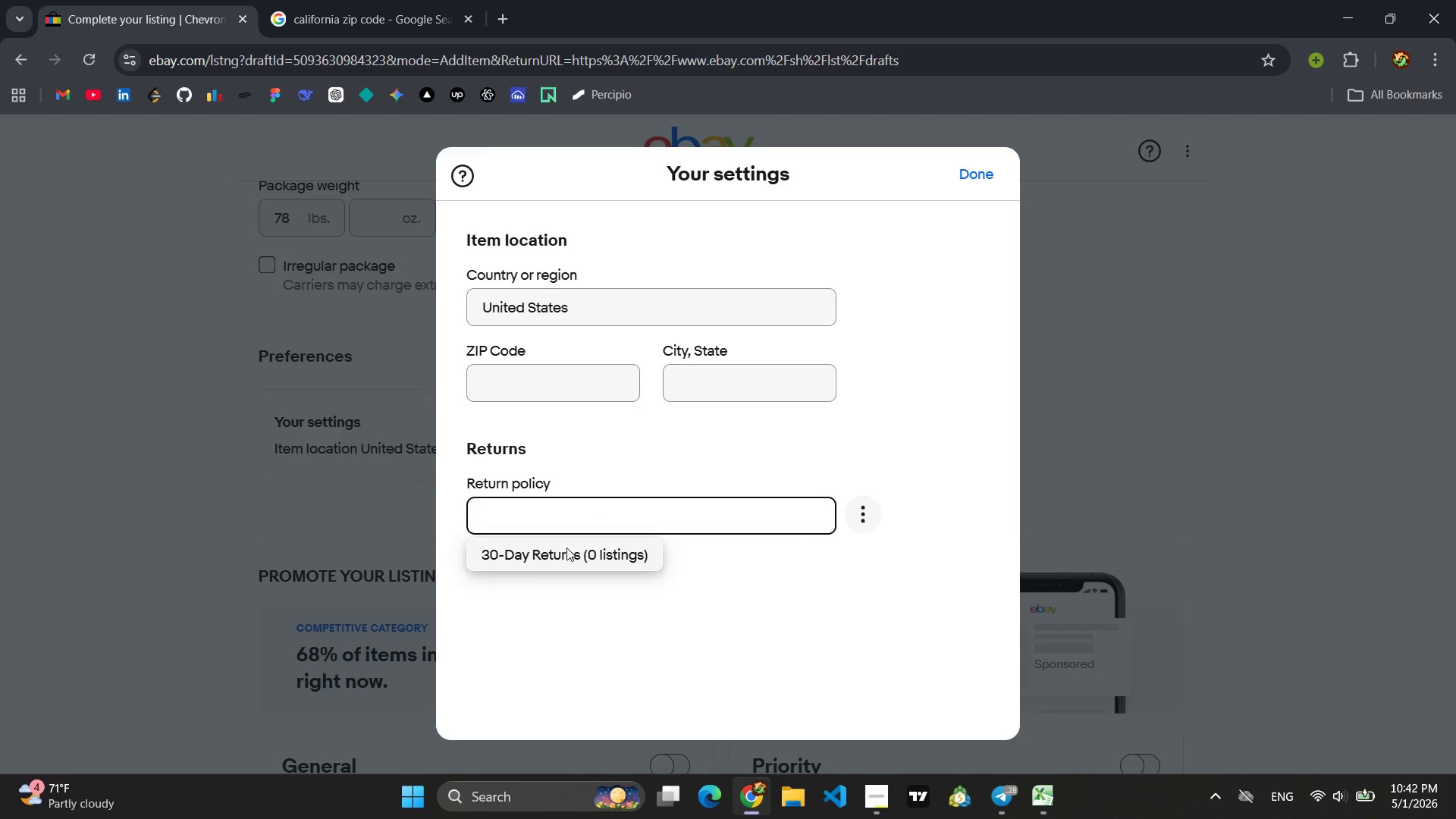 
left_click([566, 548])
 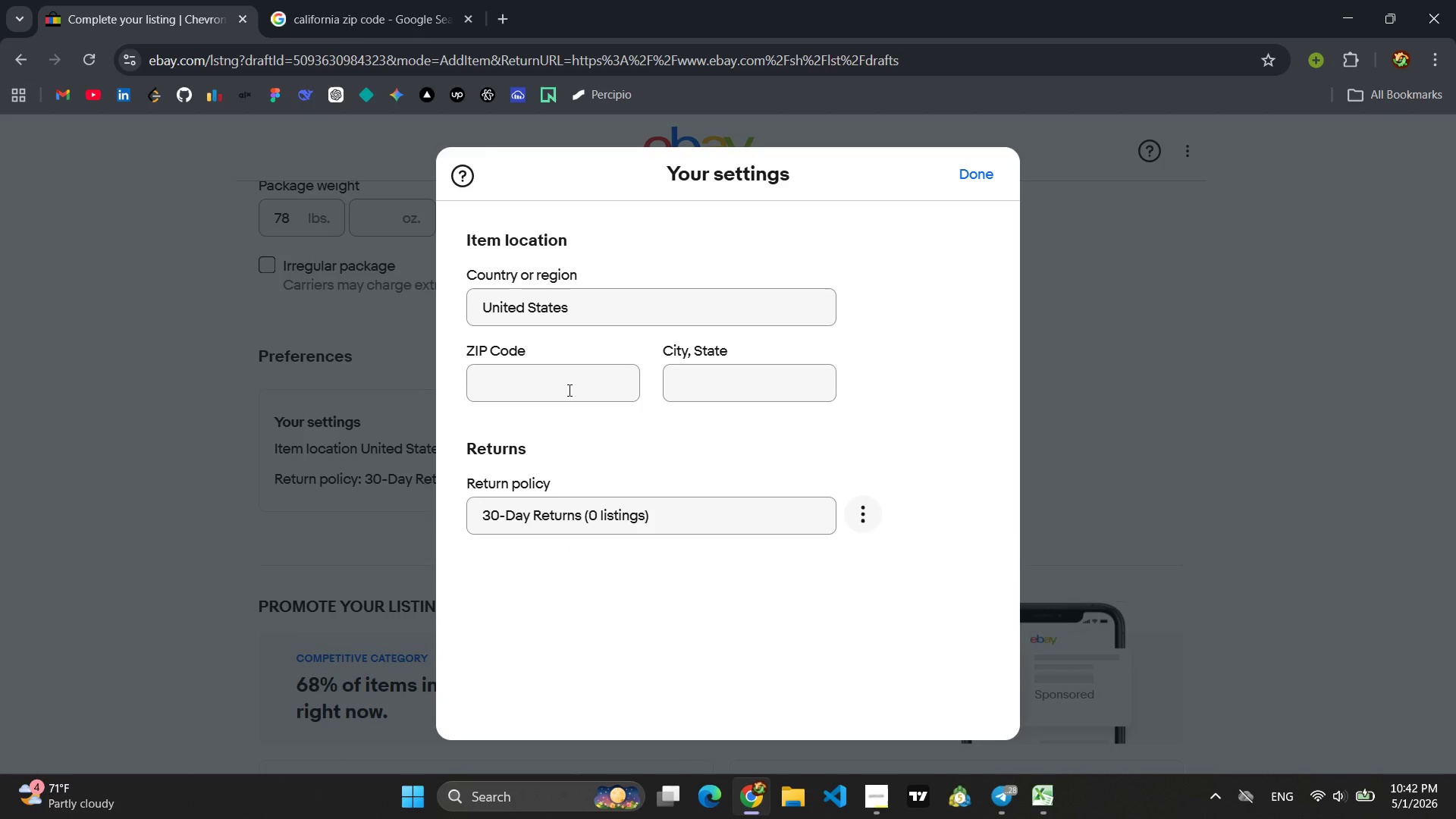 
left_click([566, 389])
 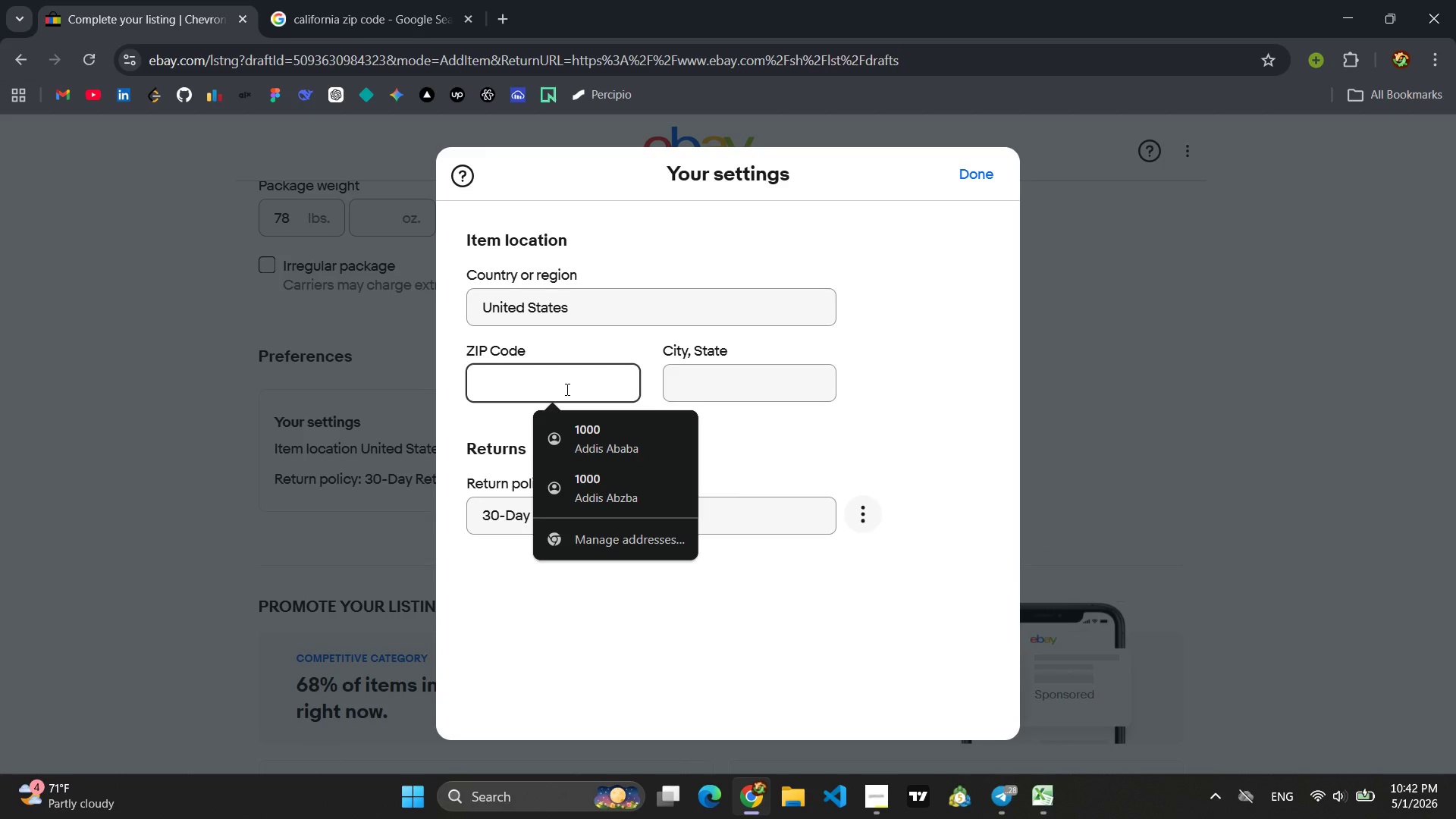 
key(9)
 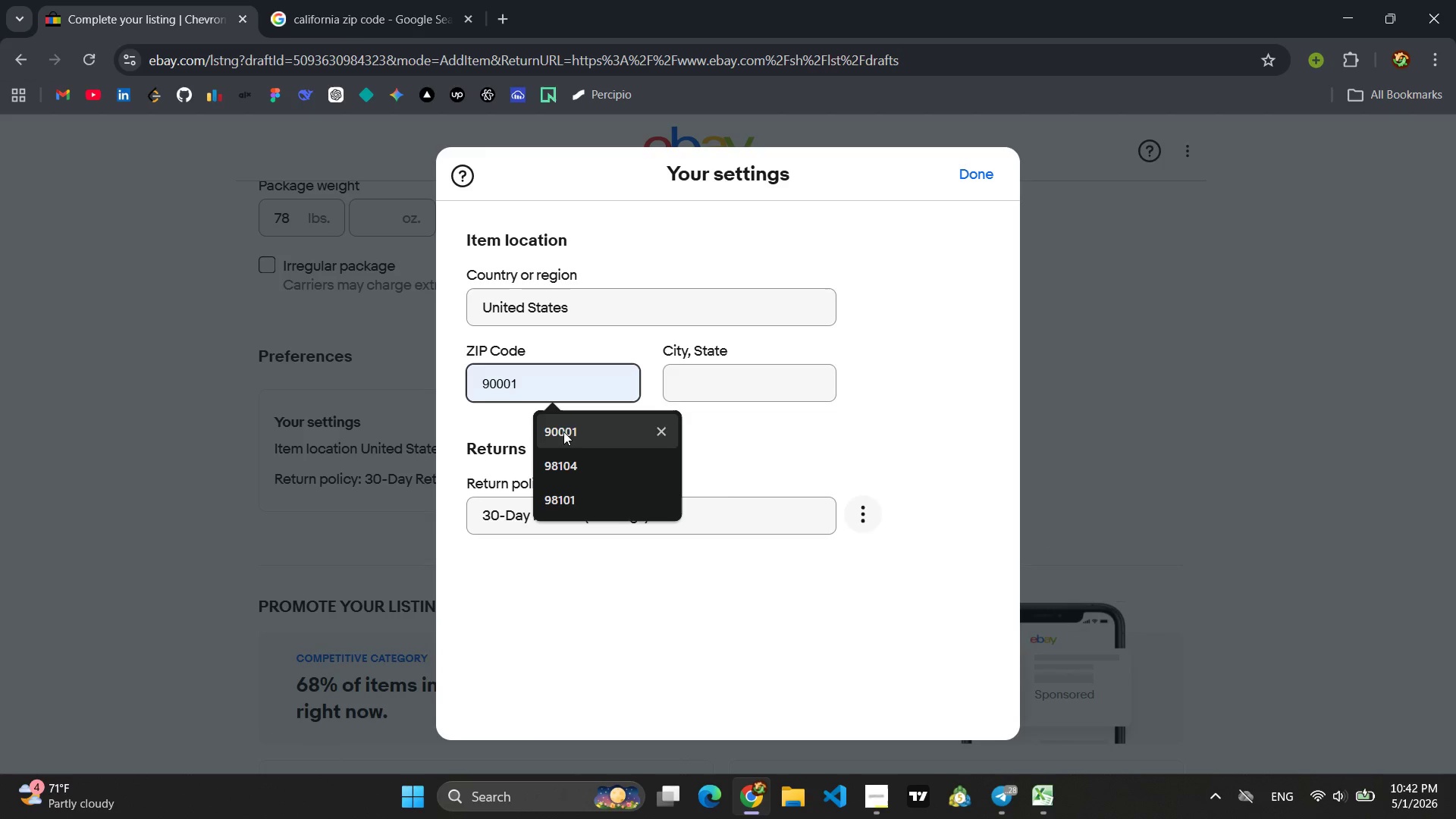 
left_click([563, 432])
 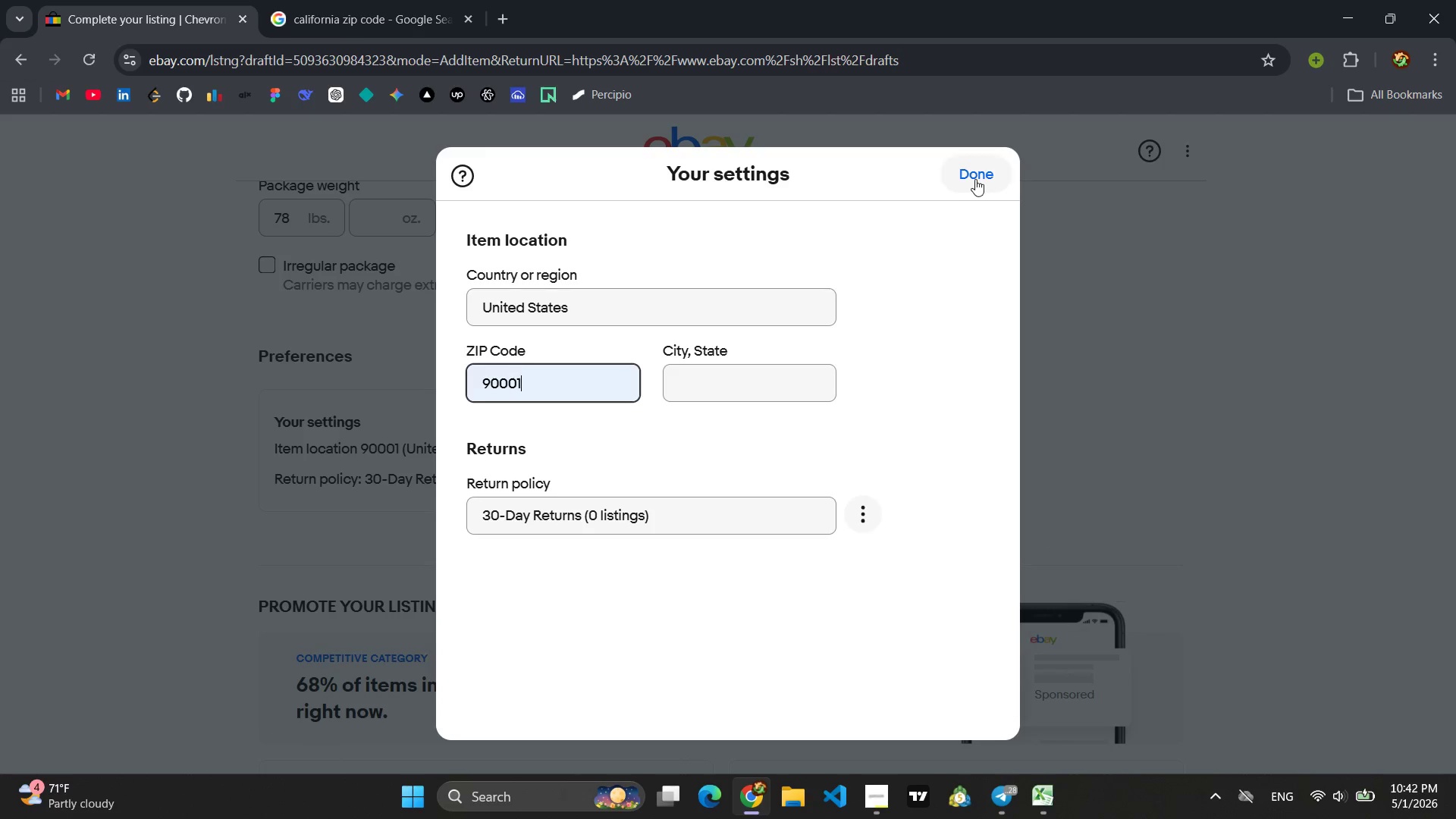 
left_click([978, 177])
 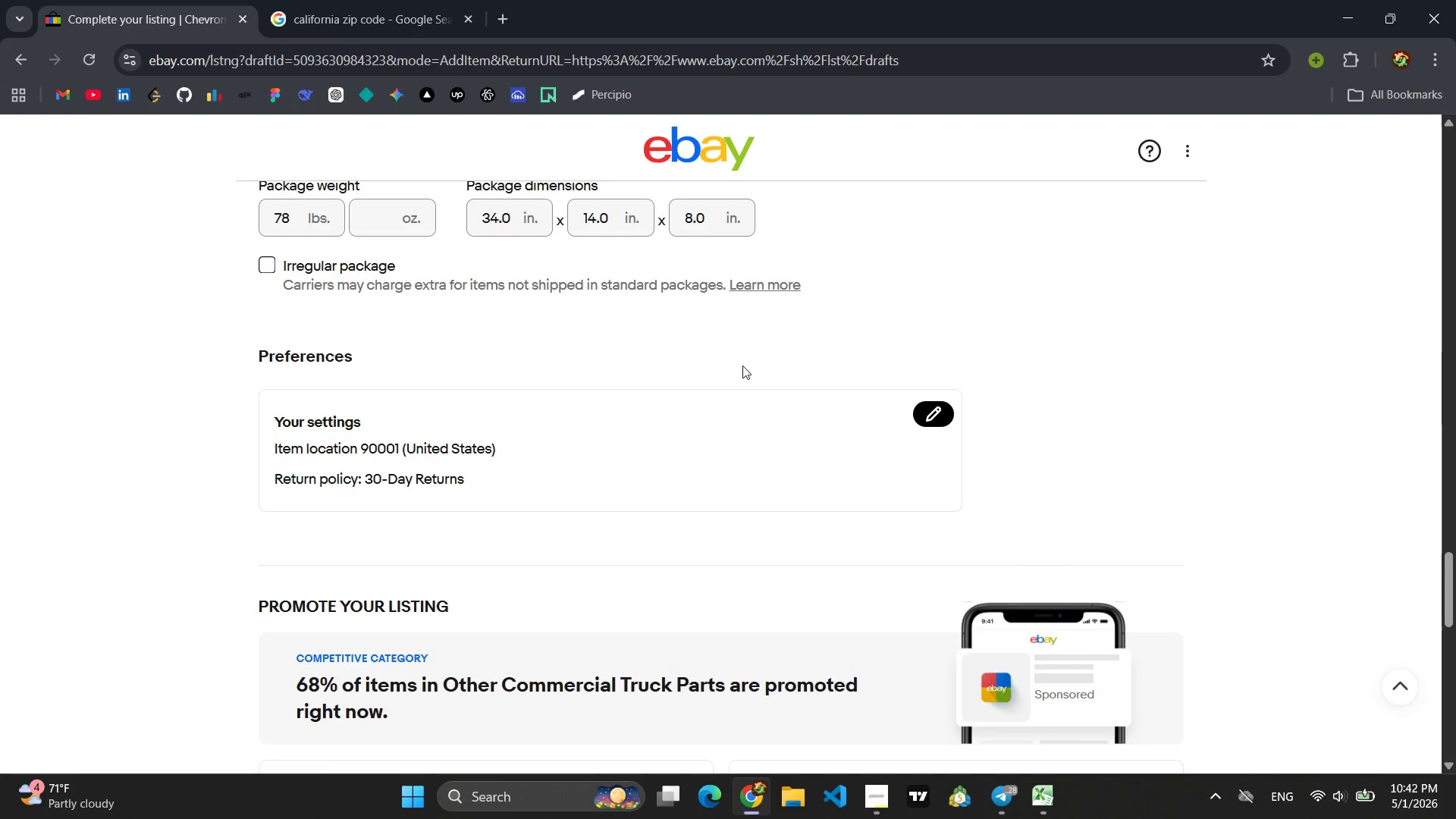 
mouse_move([690, 497])
 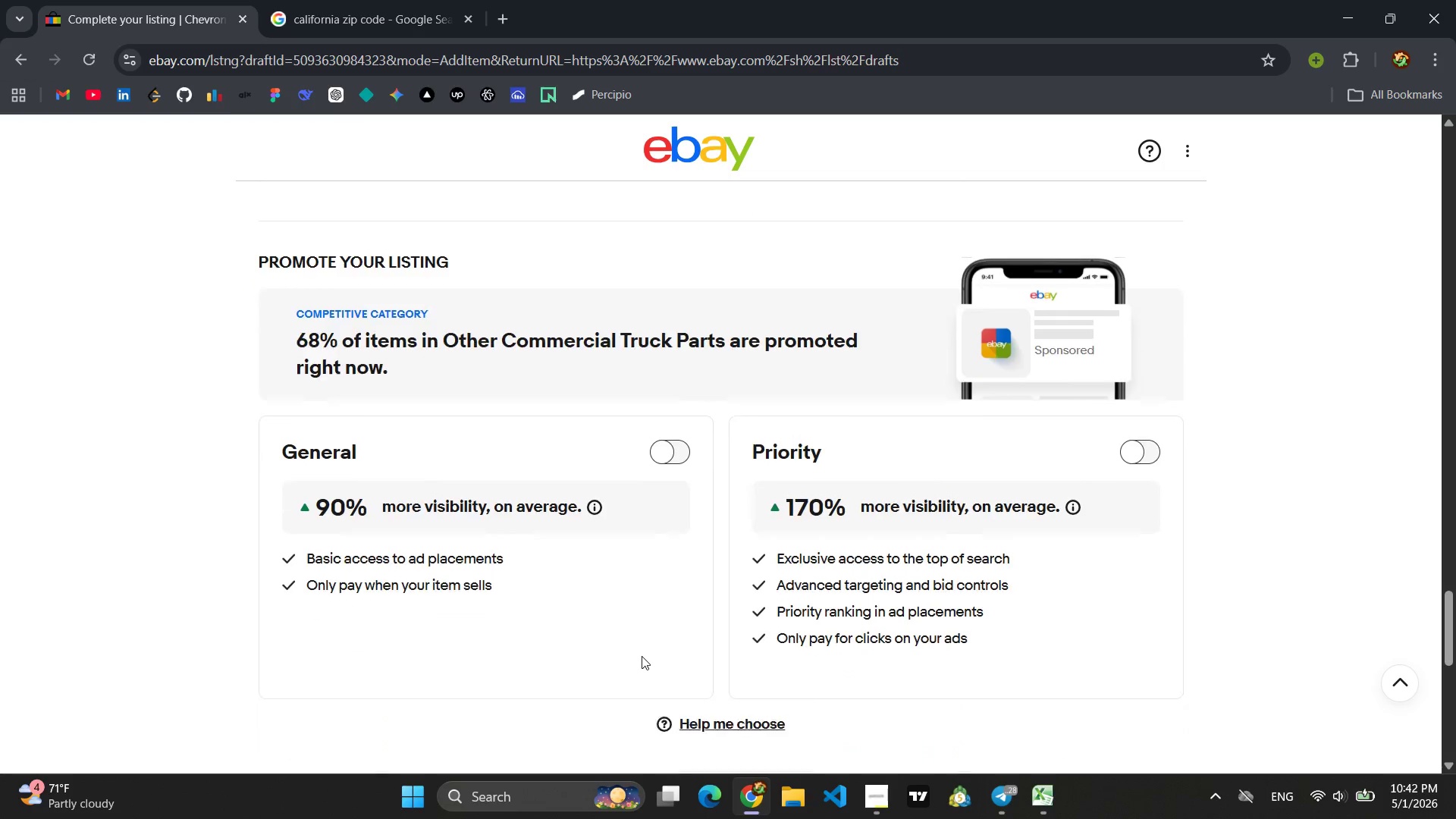 
wait(6.23)
 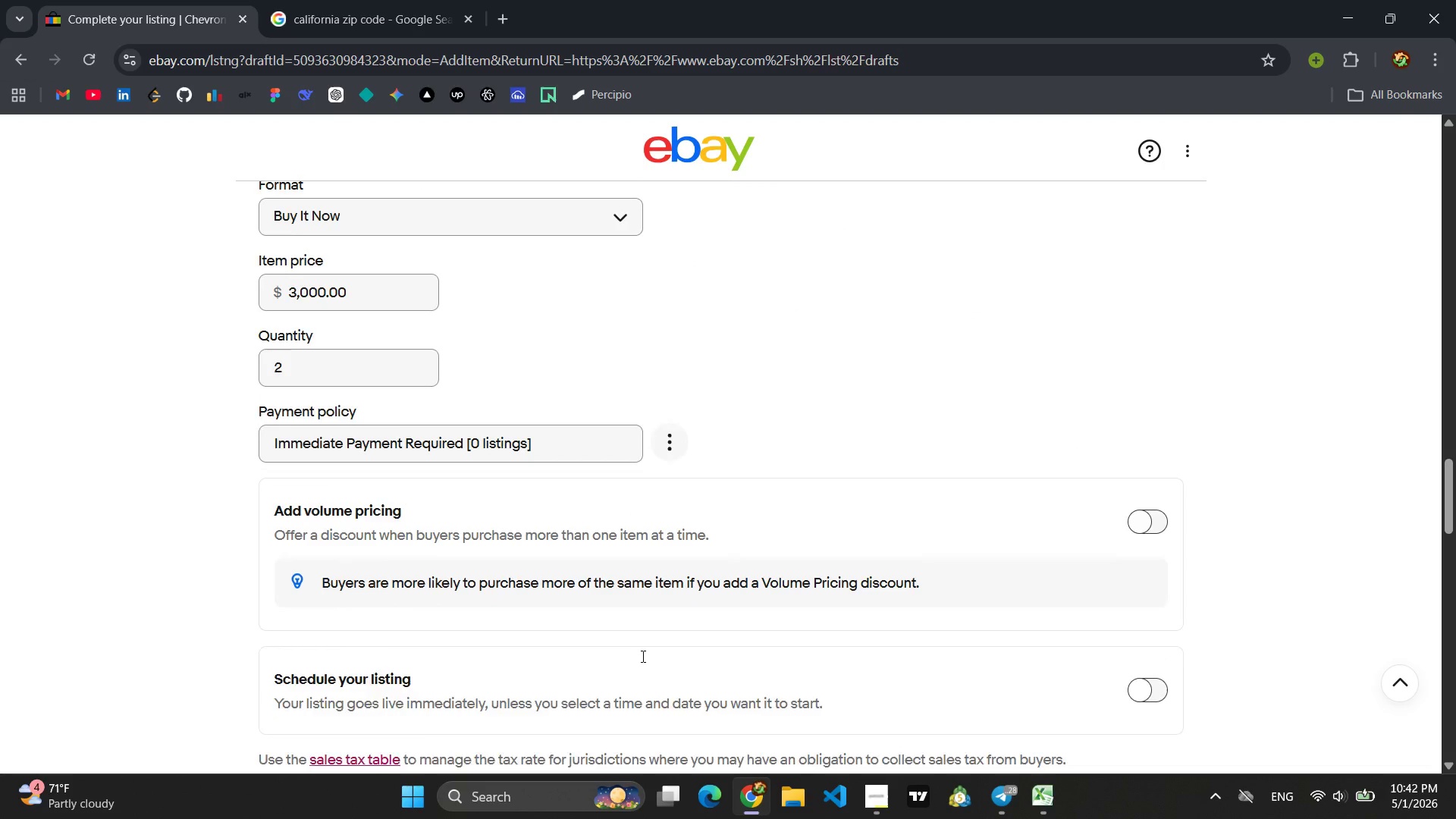 
left_click([682, 526])
 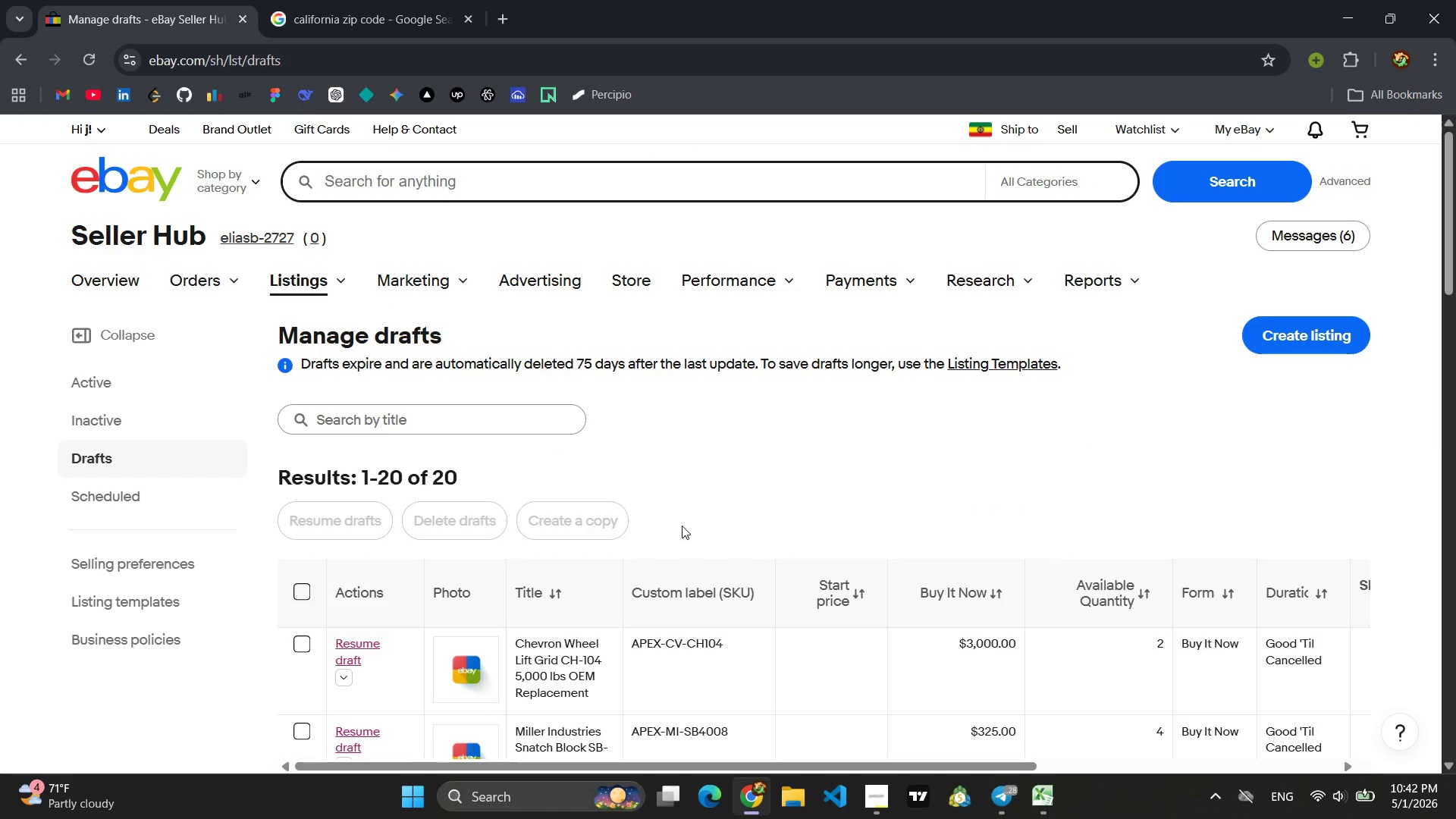 
wait(26.19)
 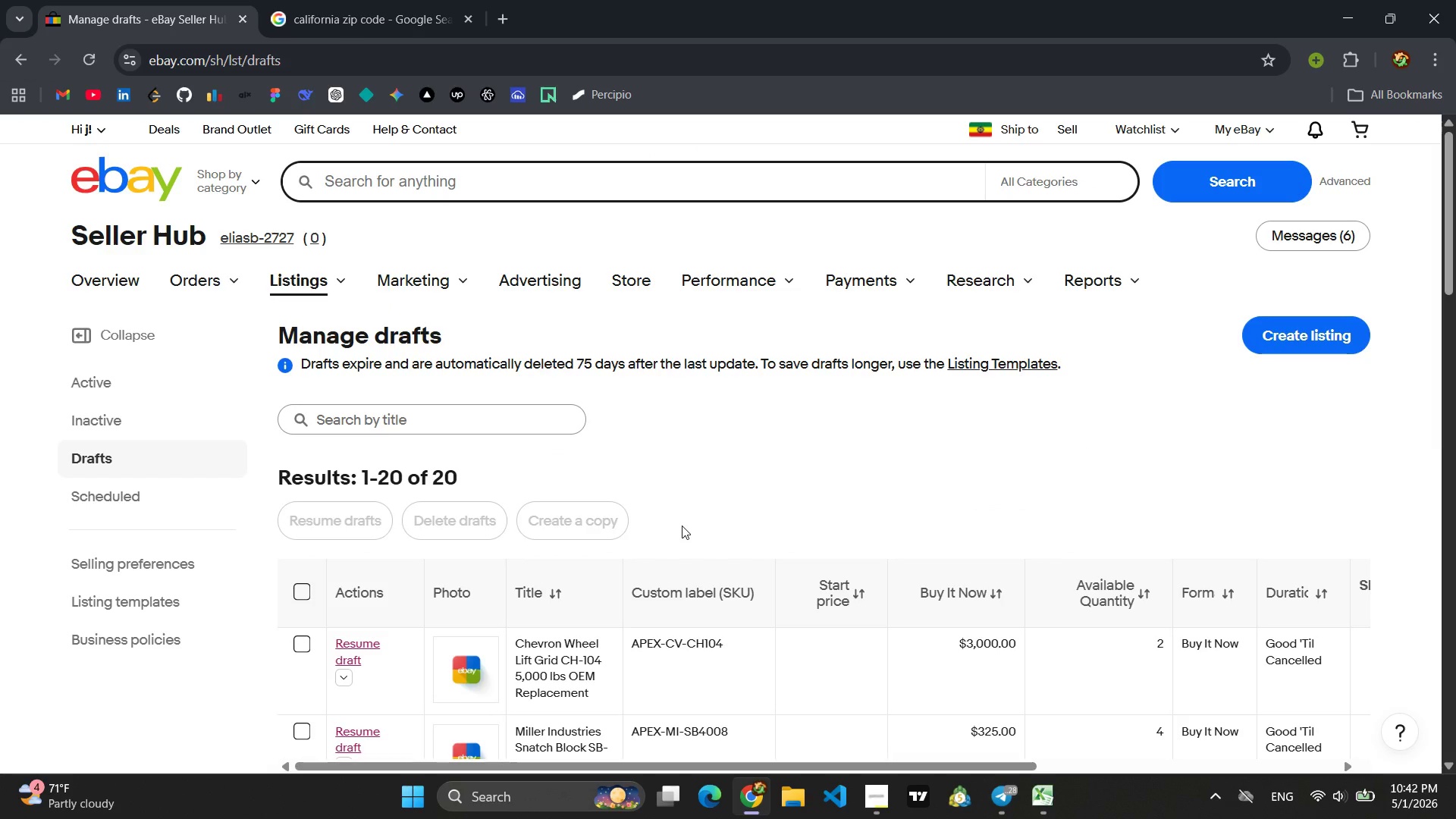 
scroll: coordinate [698, 519], scroll_direction: down, amount: 16.0
 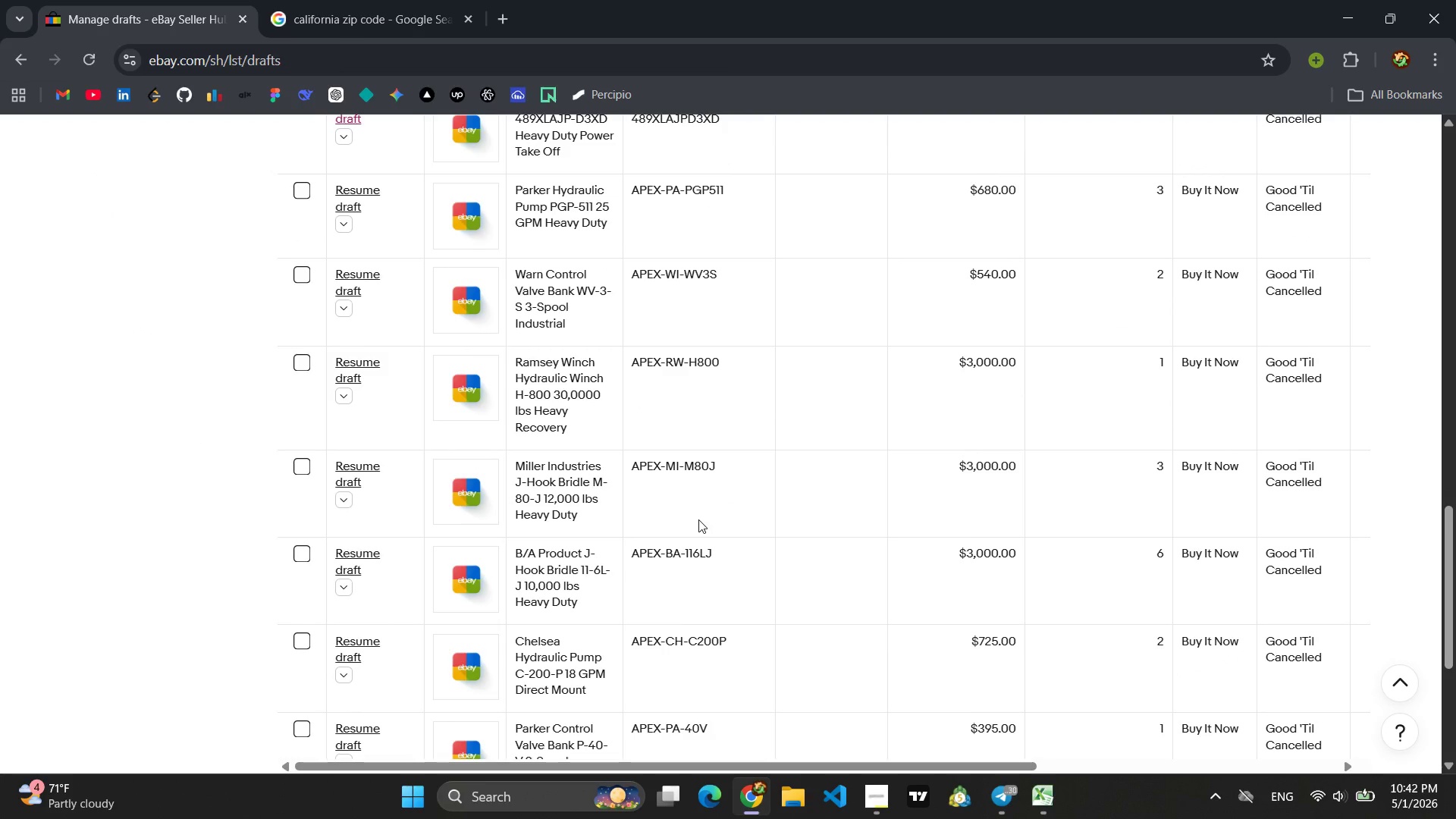 
scroll: coordinate [698, 519], scroll_direction: up, amount: 1.0
 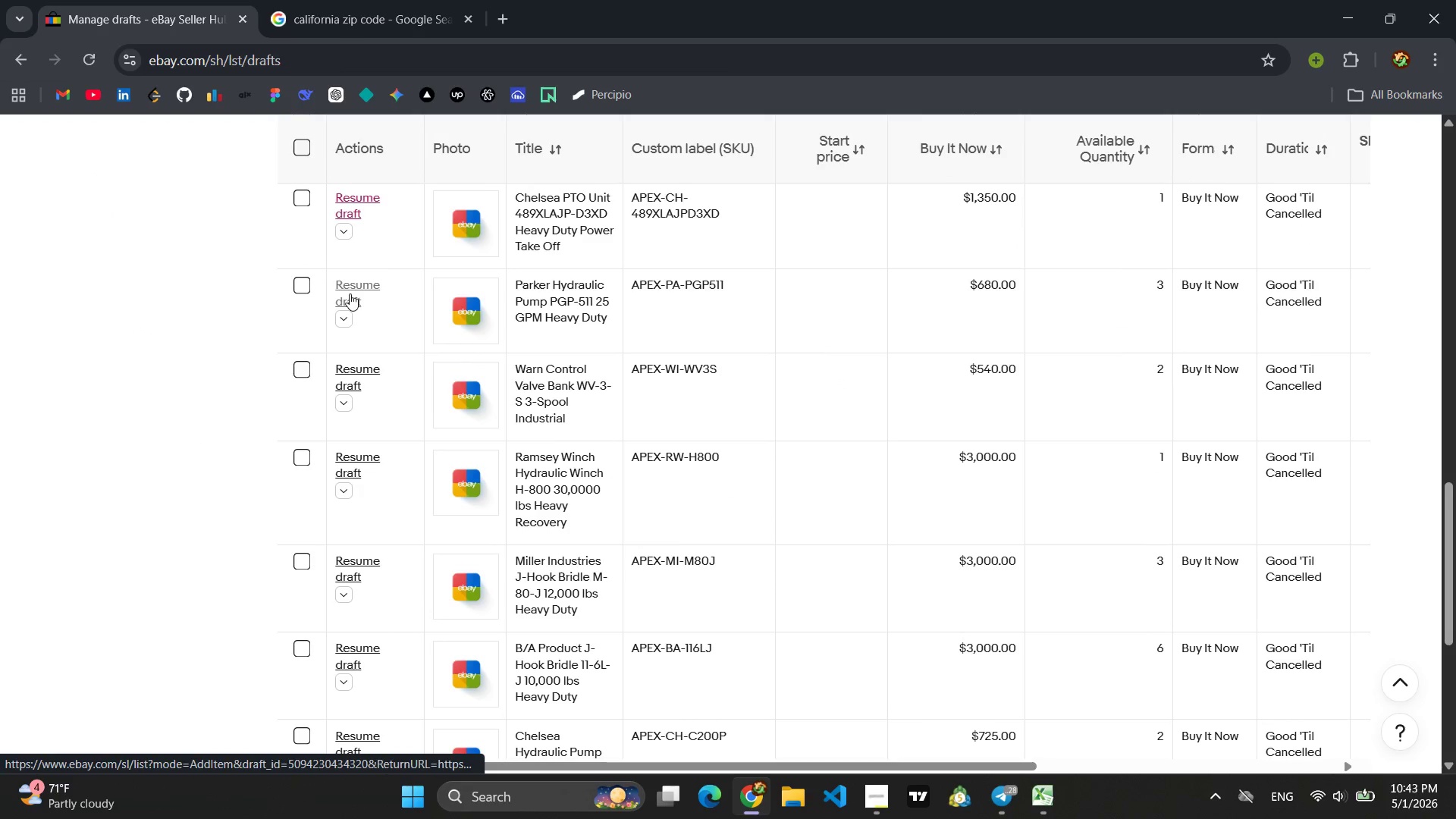 
left_click([350, 293])
 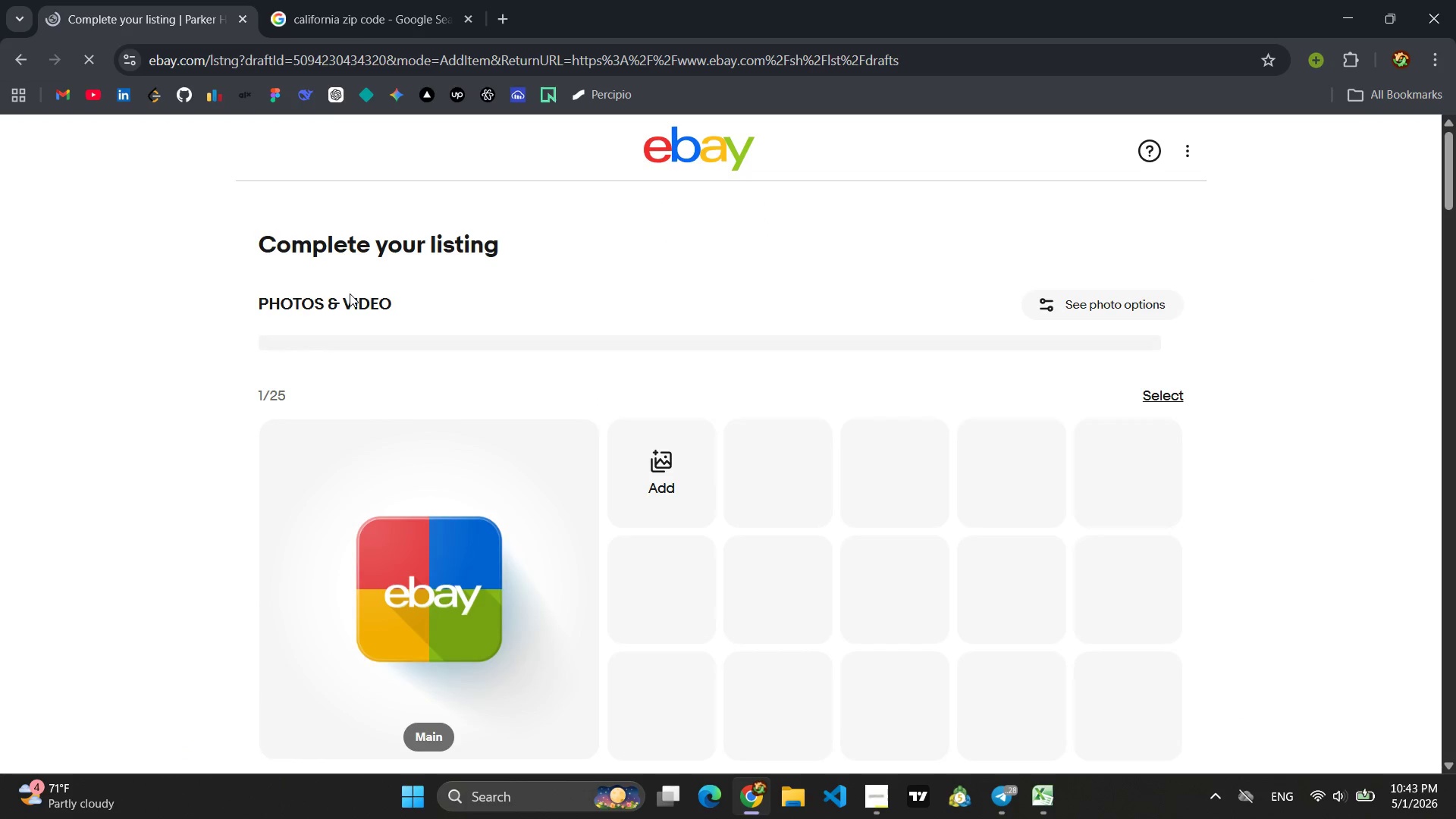 
wait(9.66)
 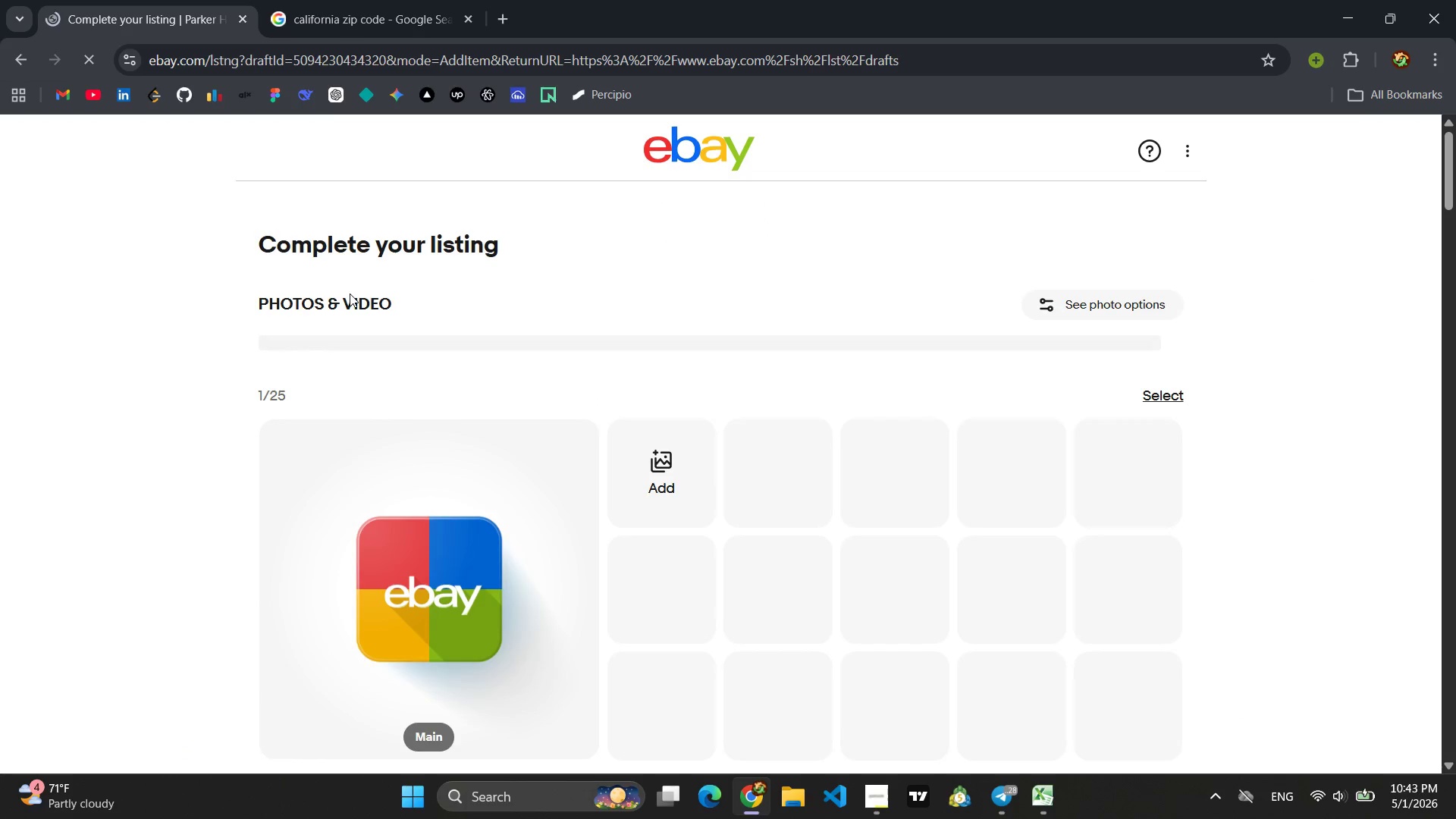 
scroll: coordinate [764, 588], scroll_direction: down, amount: 6.0
 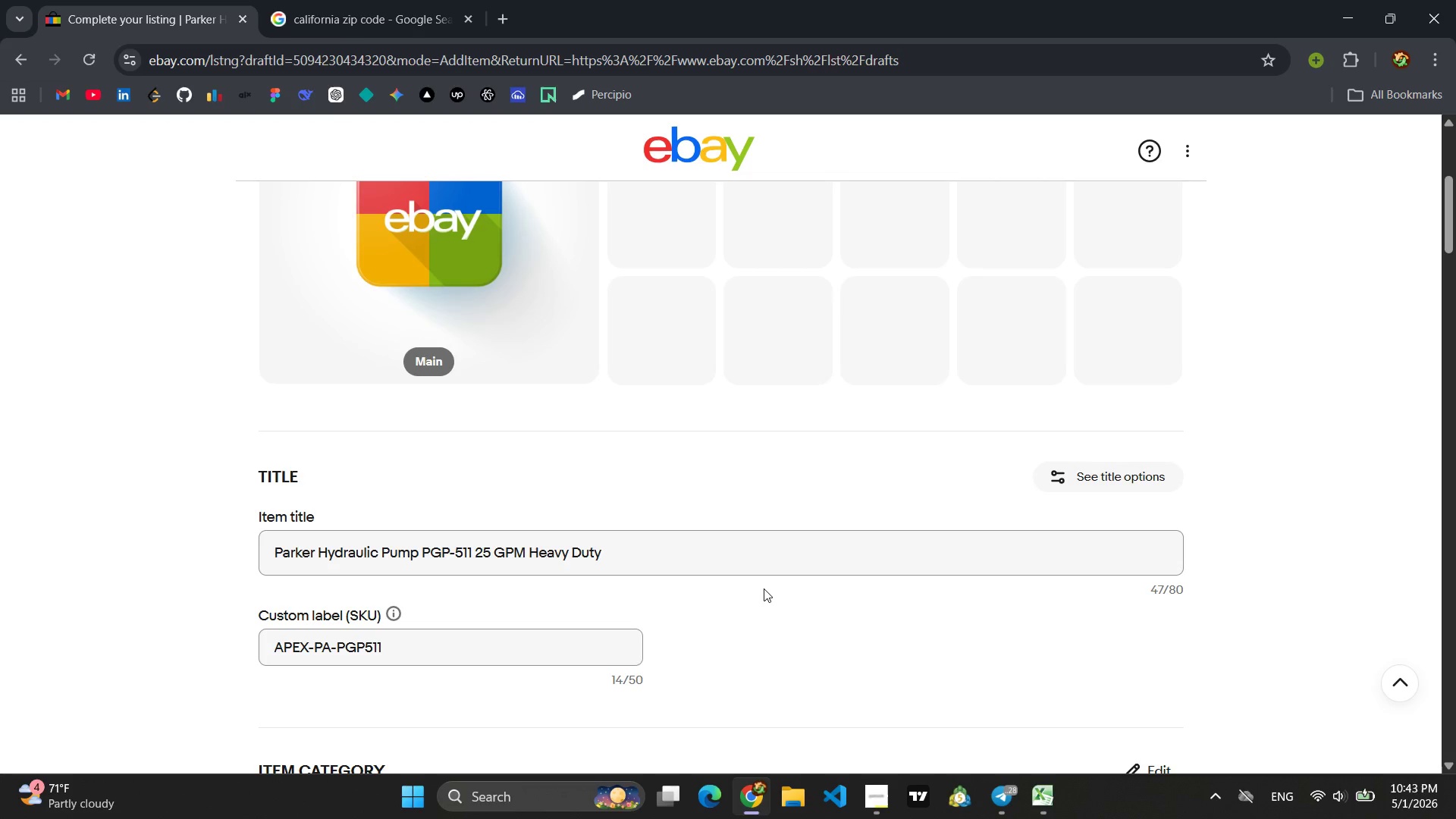 
wait(17.15)
 